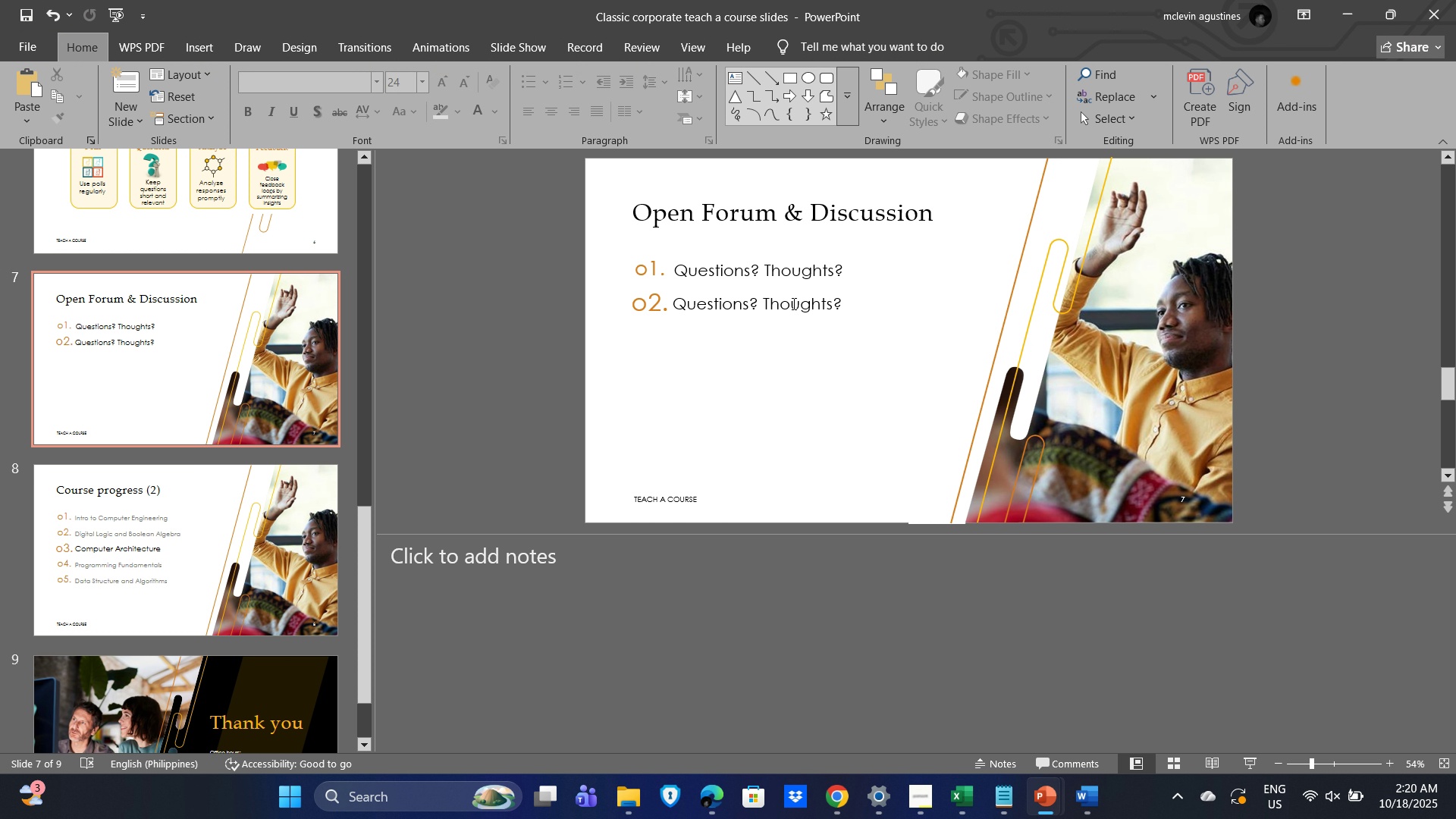 
left_click([792, 303])
 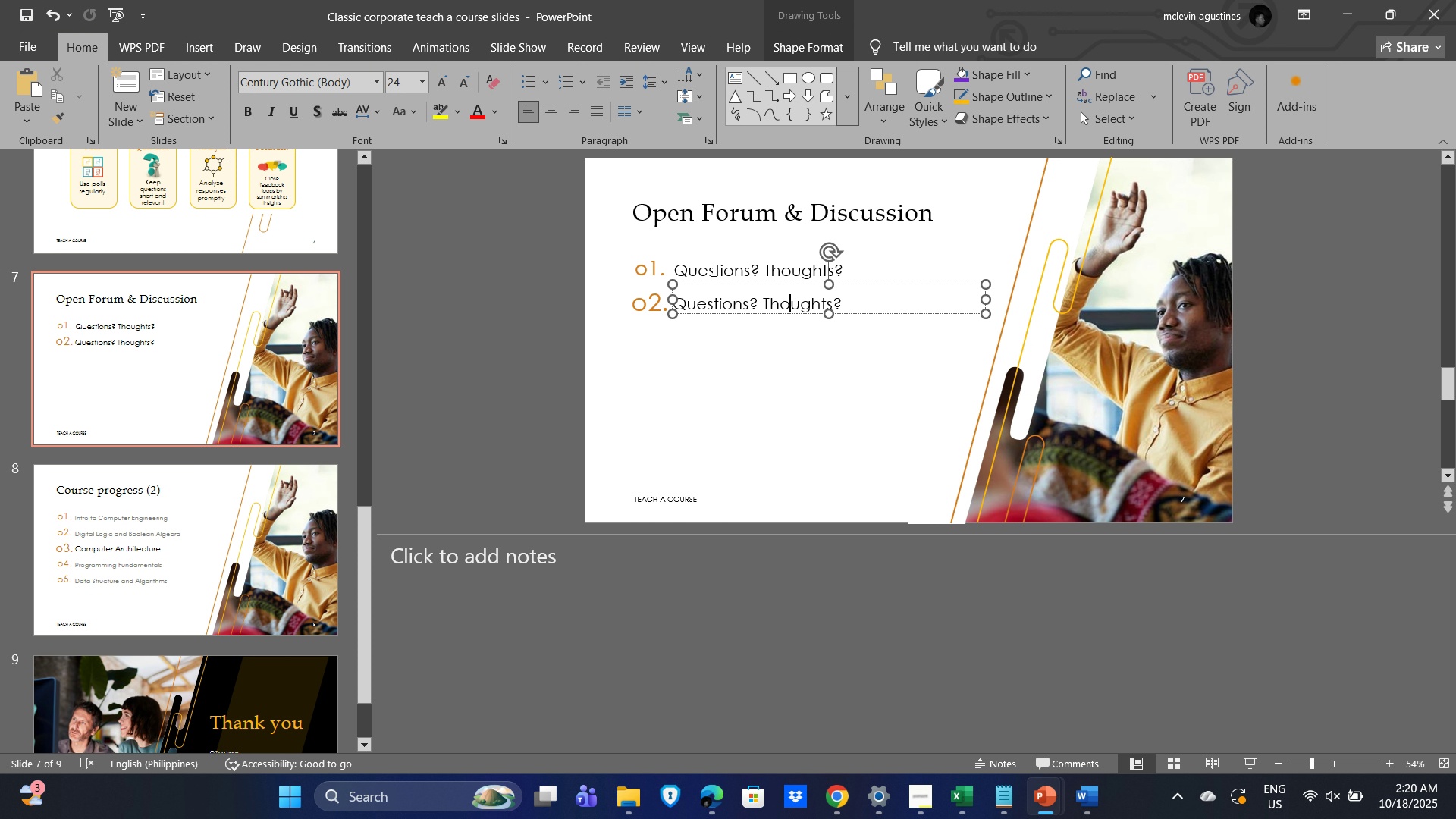 
left_click([712, 270])
 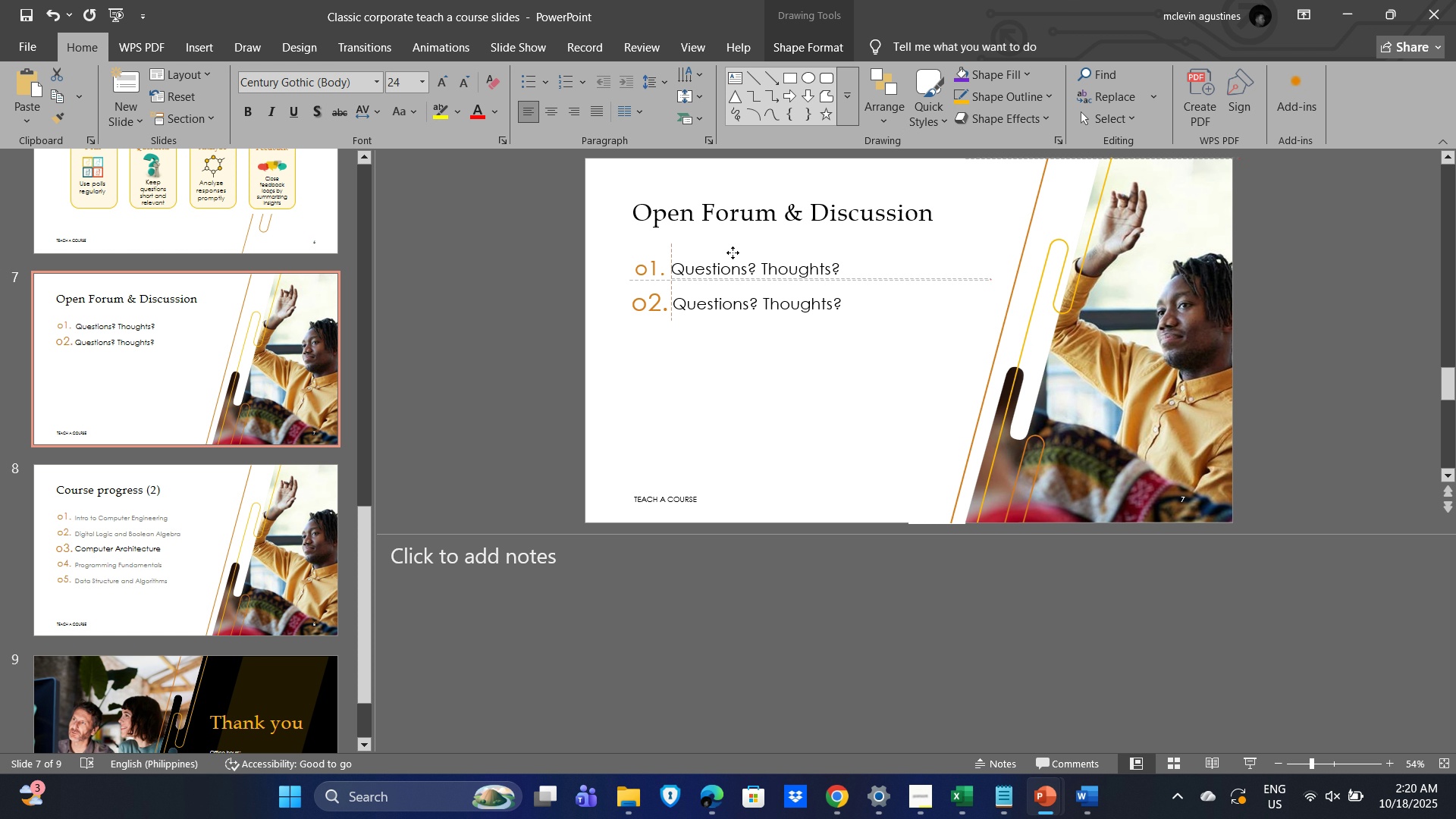 
wait(9.5)
 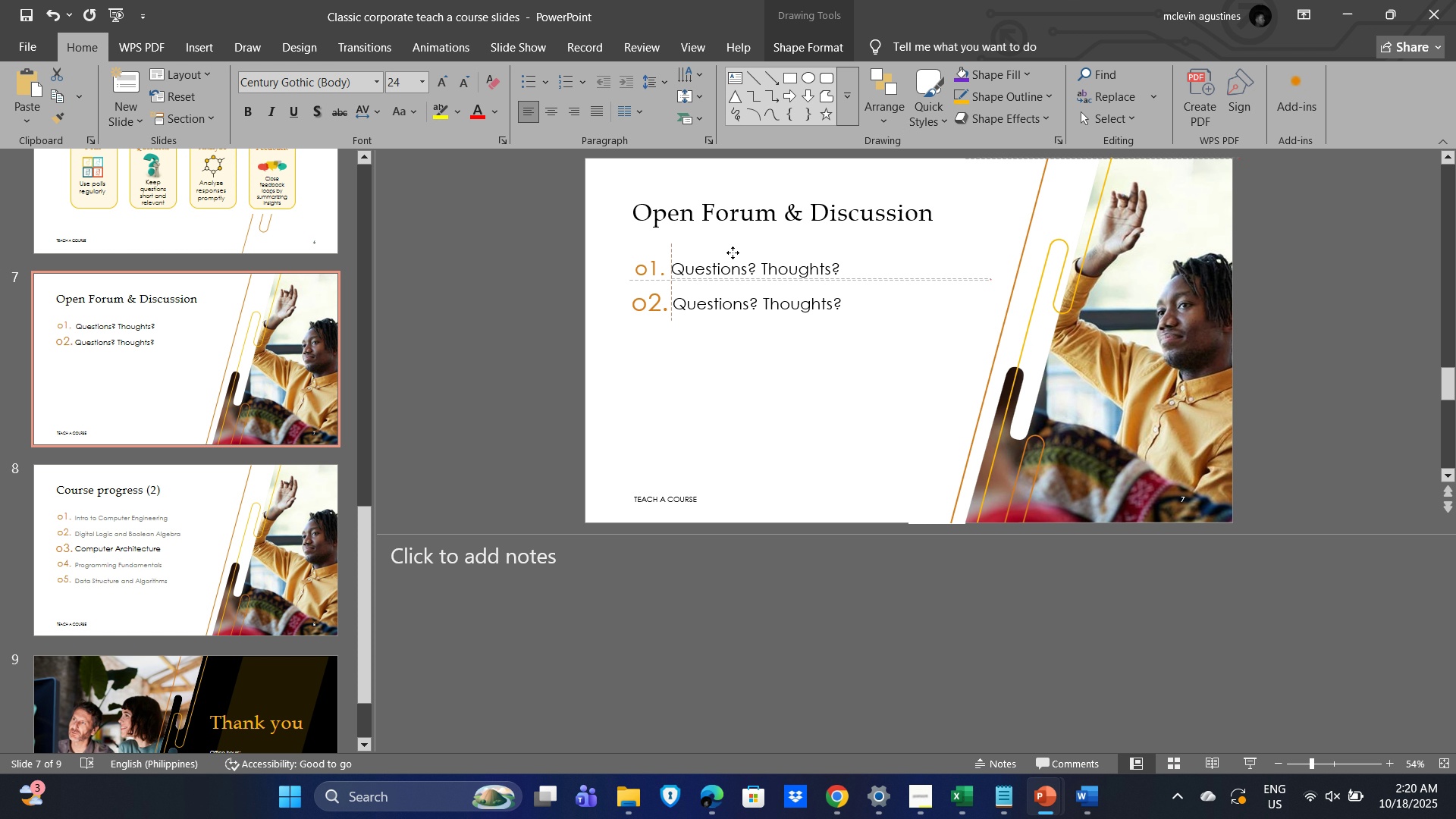 
left_click_drag(start_coordinate=[767, 252], to_coordinate=[772, 251])
 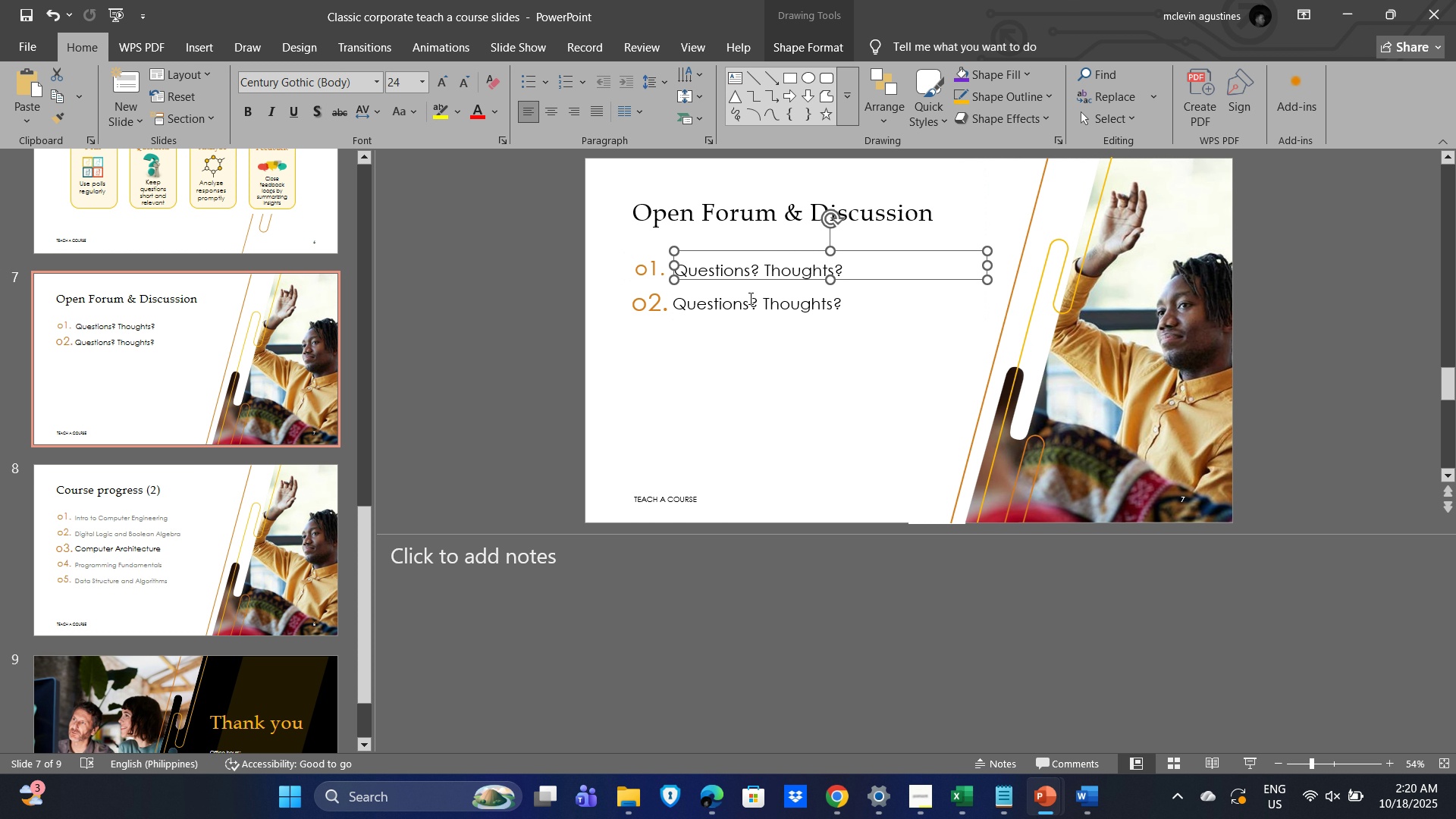 
left_click([749, 298])
 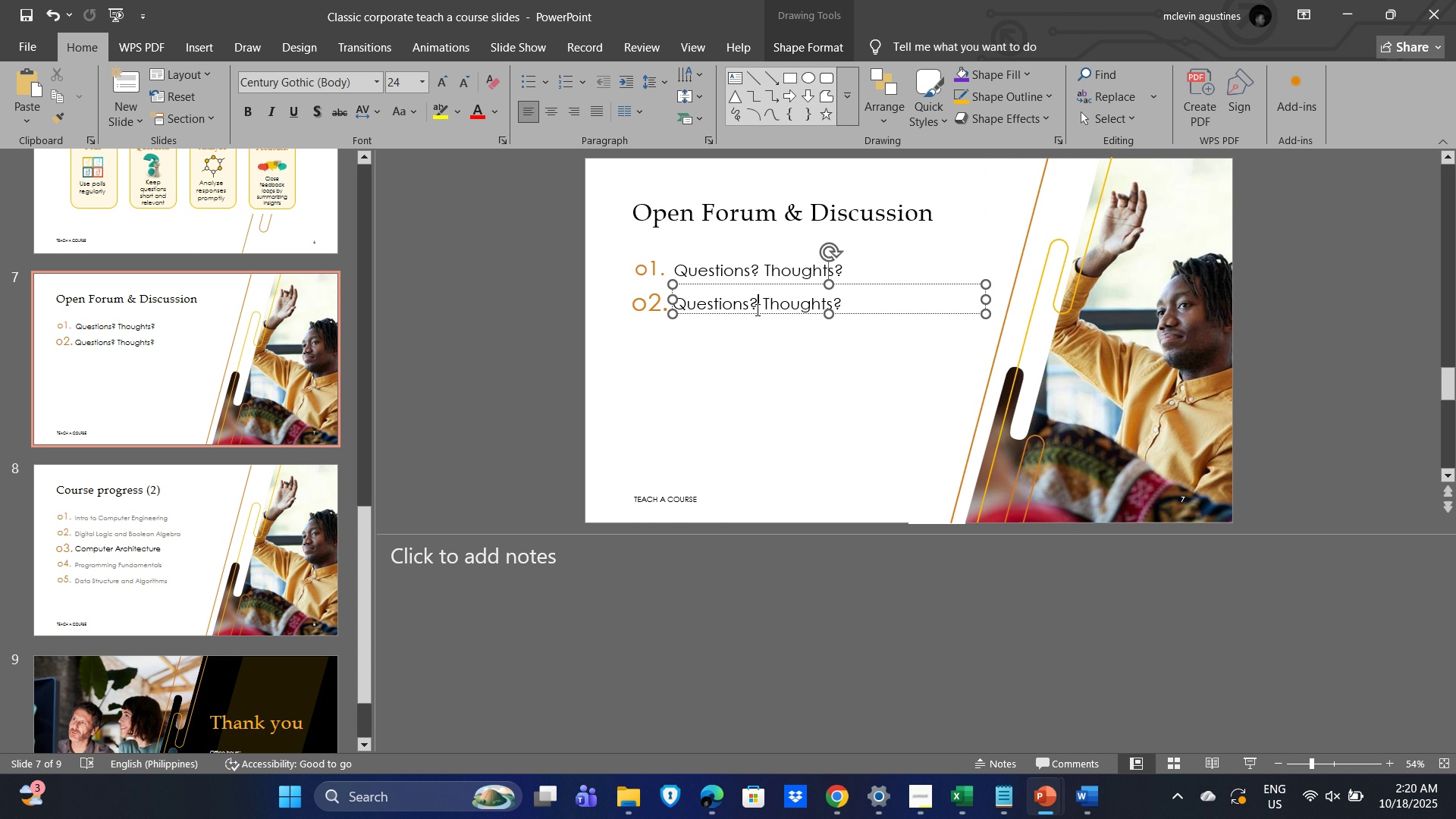 
double_click([756, 309])
 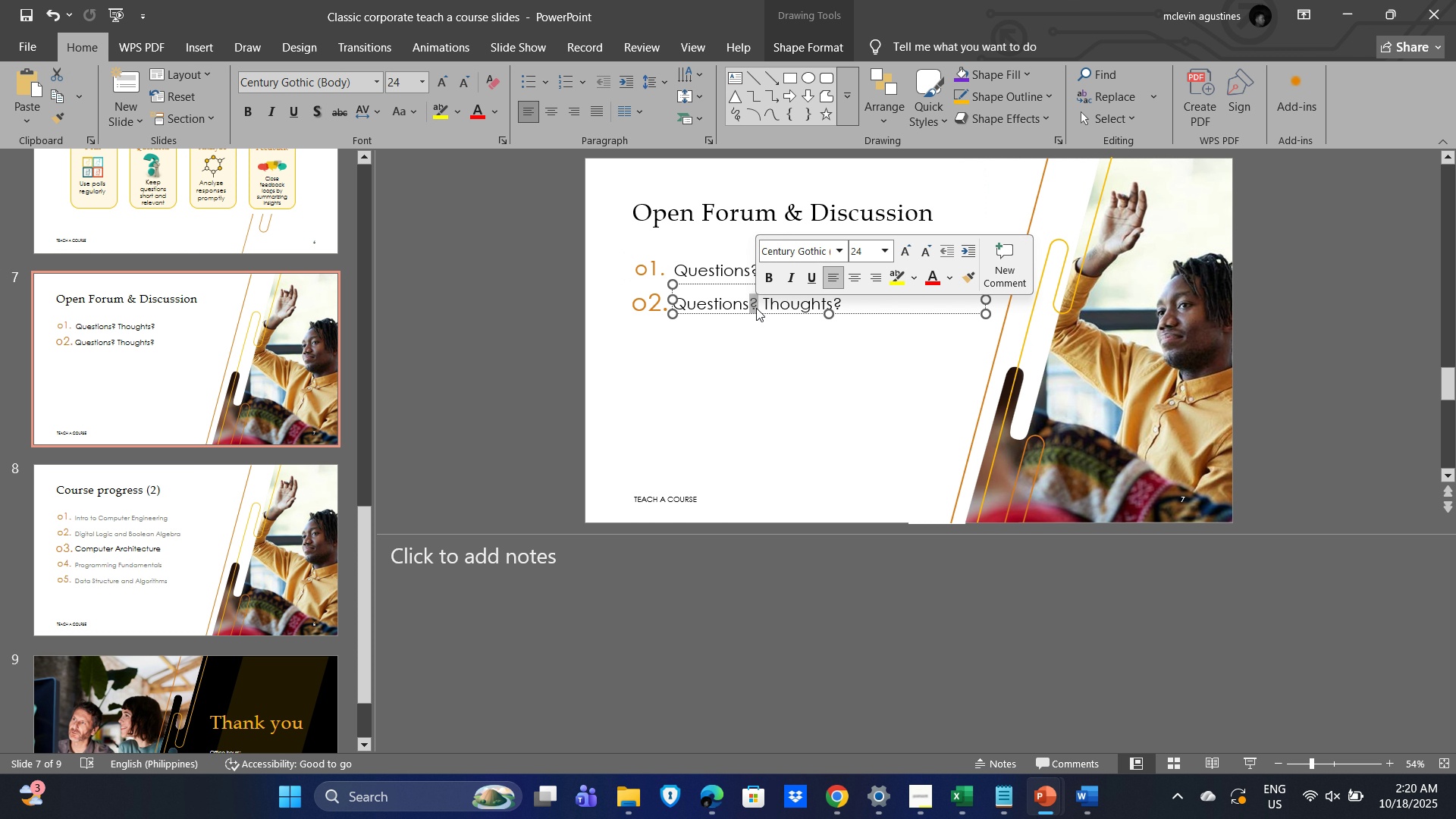 
triple_click([756, 309])
 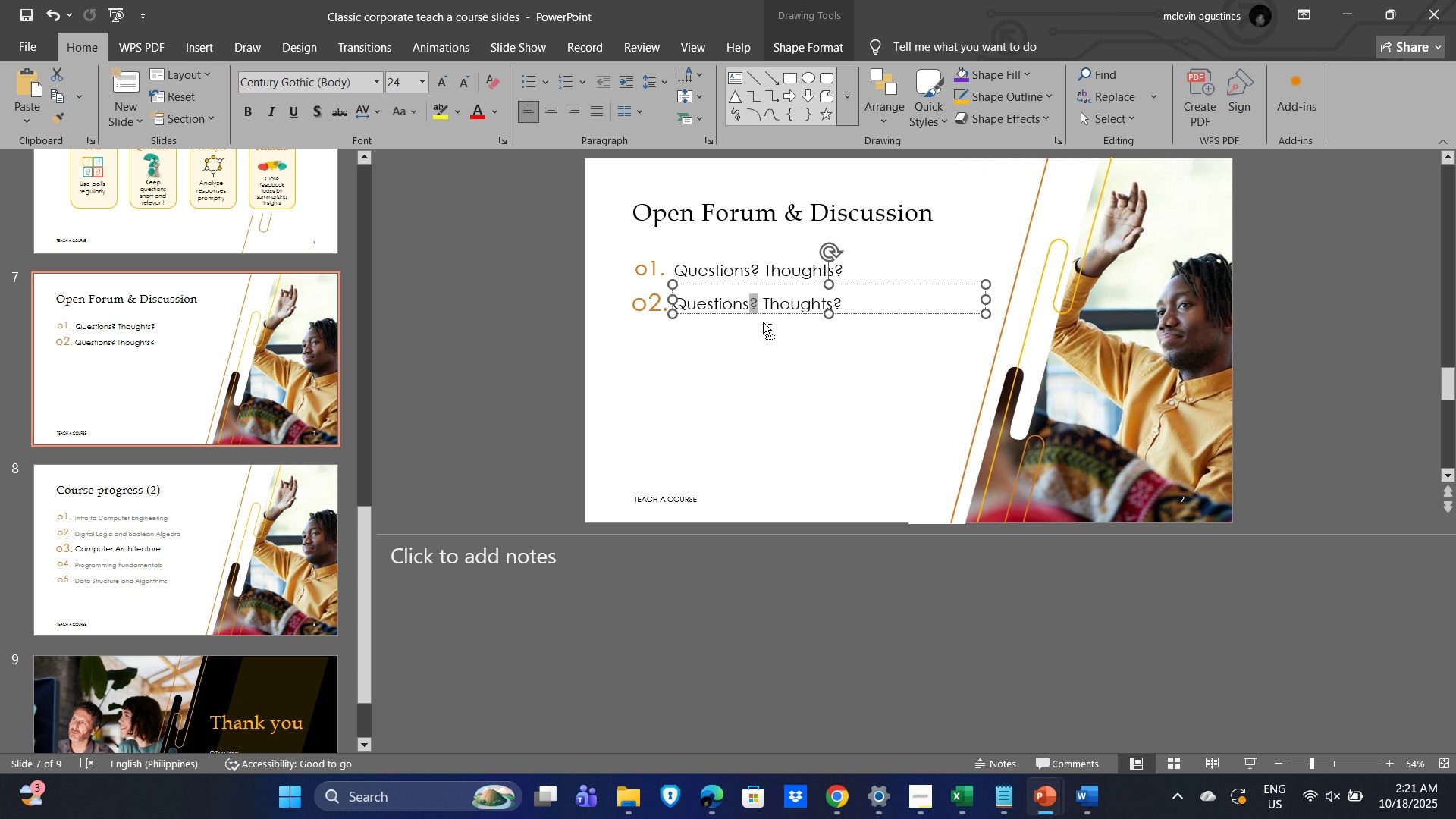 
key(Control+A)
 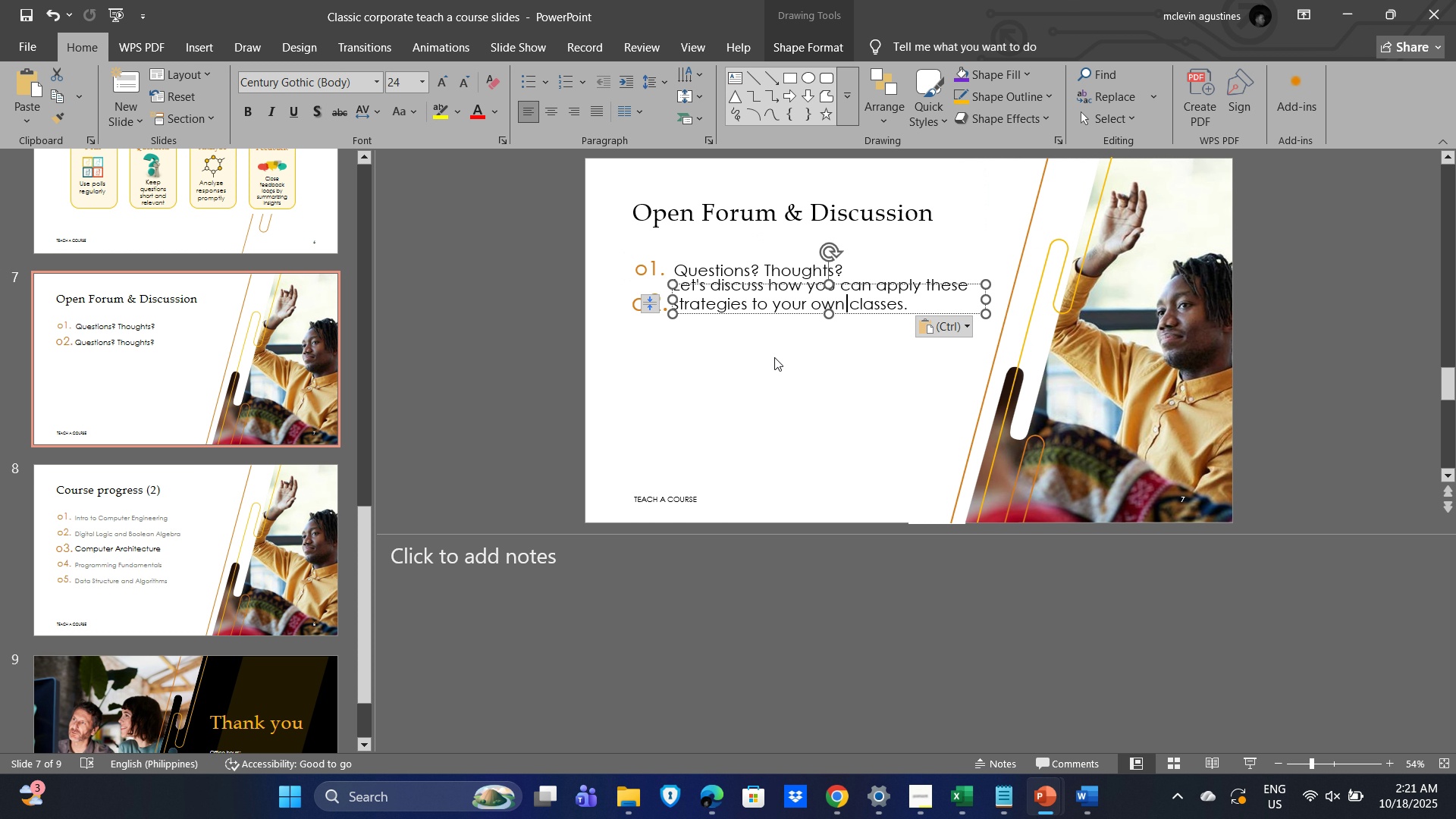 
key(Control+V)
 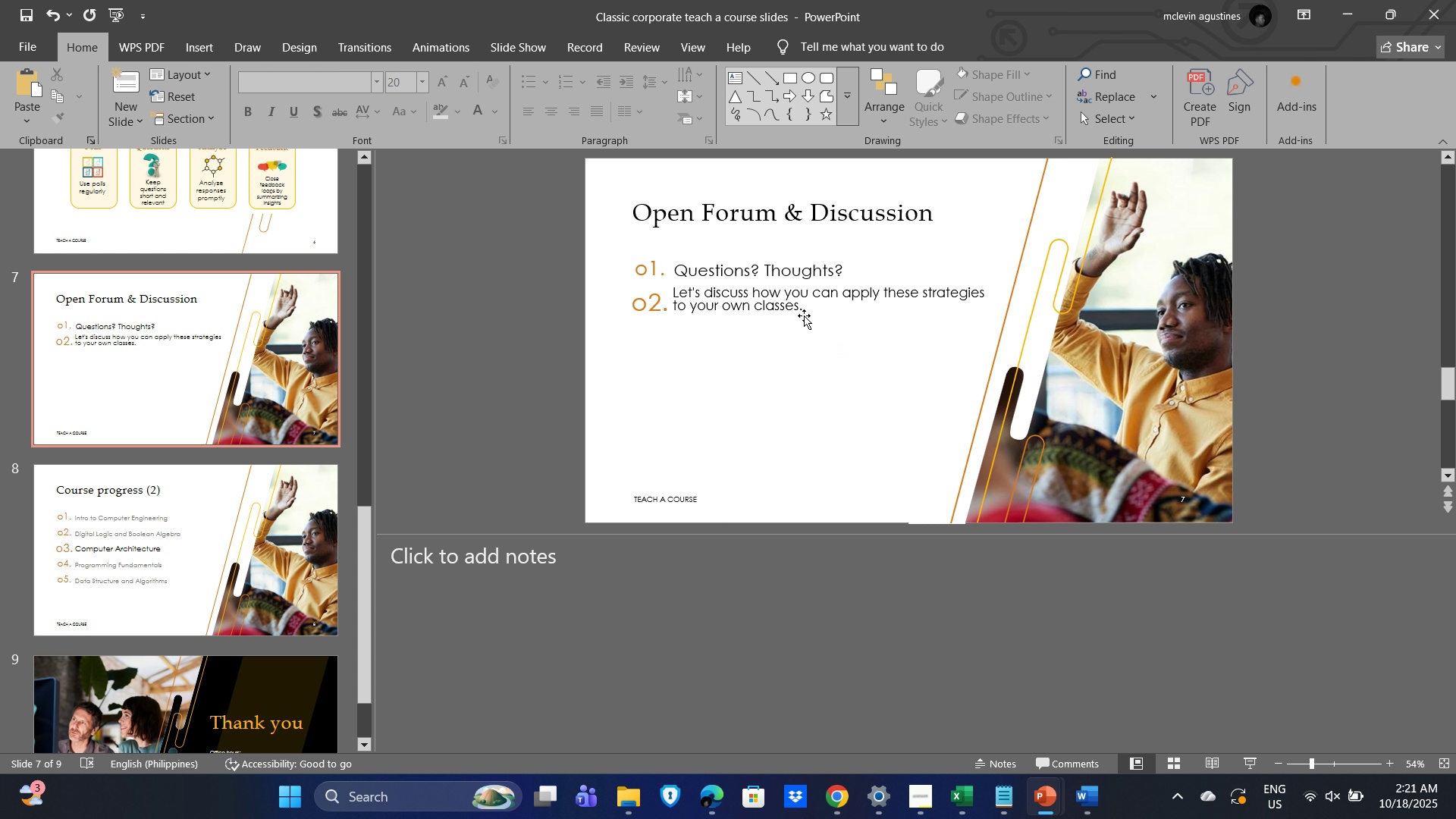 
left_click([733, 301])
 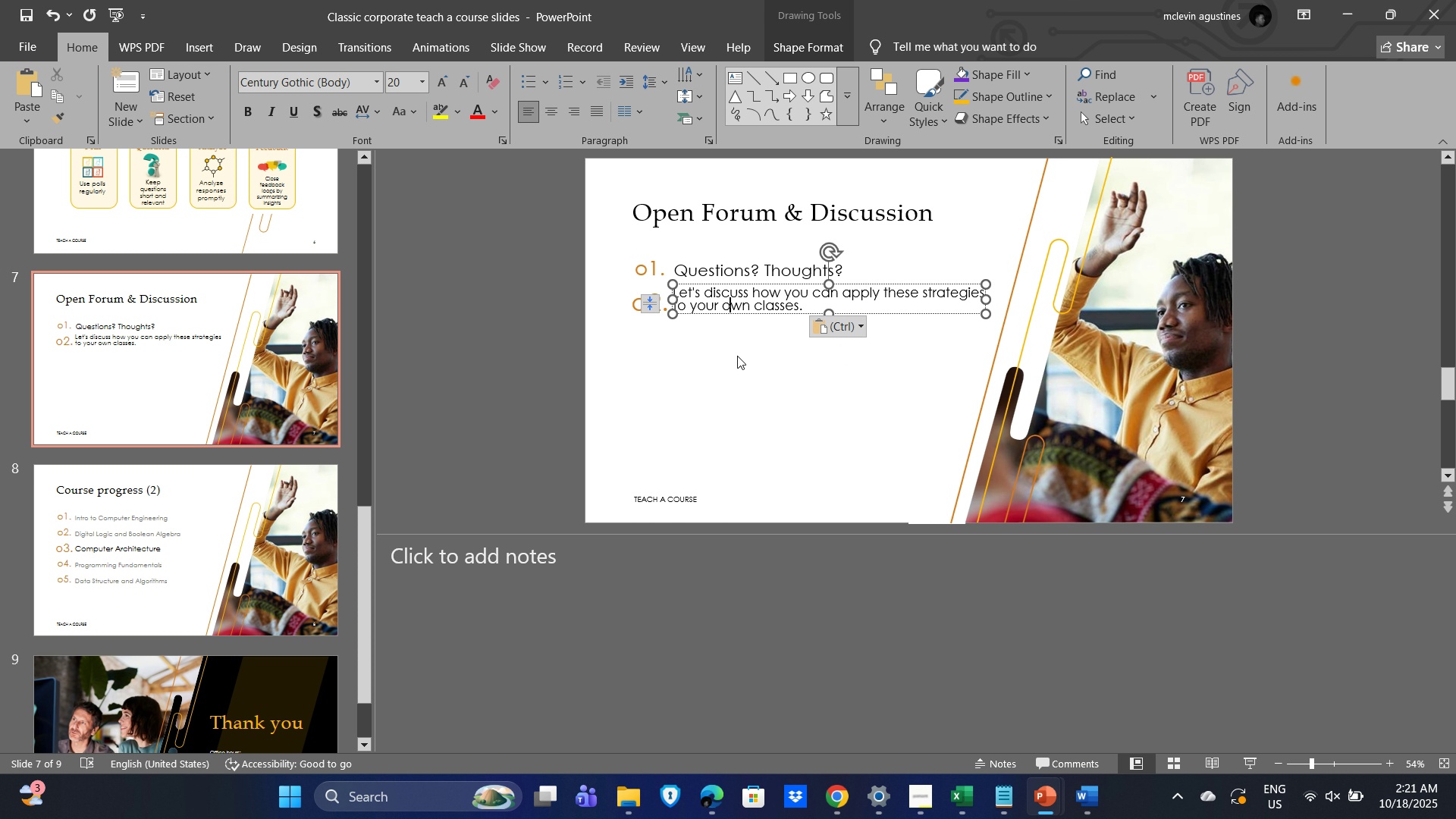 
left_click([737, 356])
 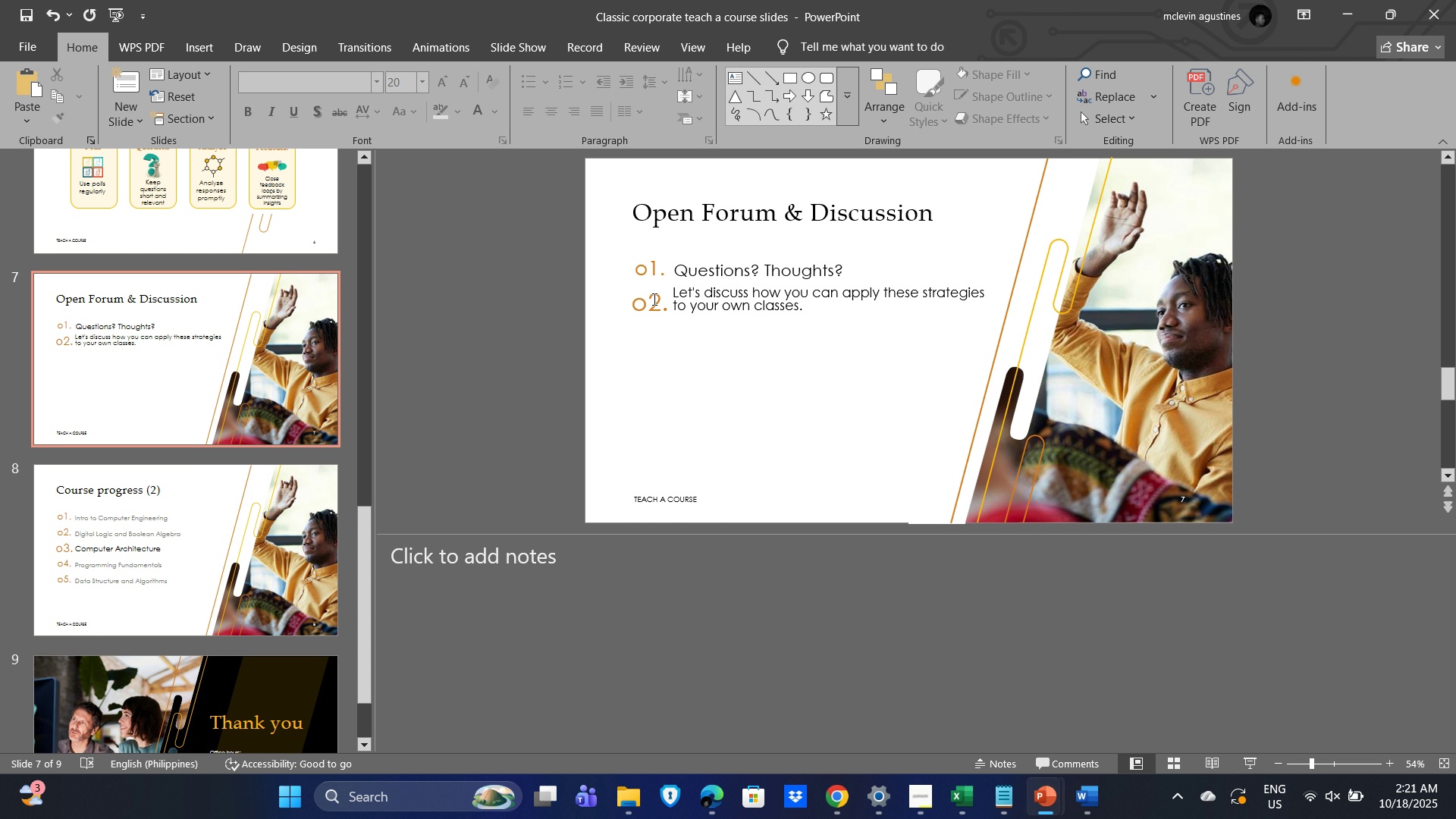 
left_click([648, 297])
 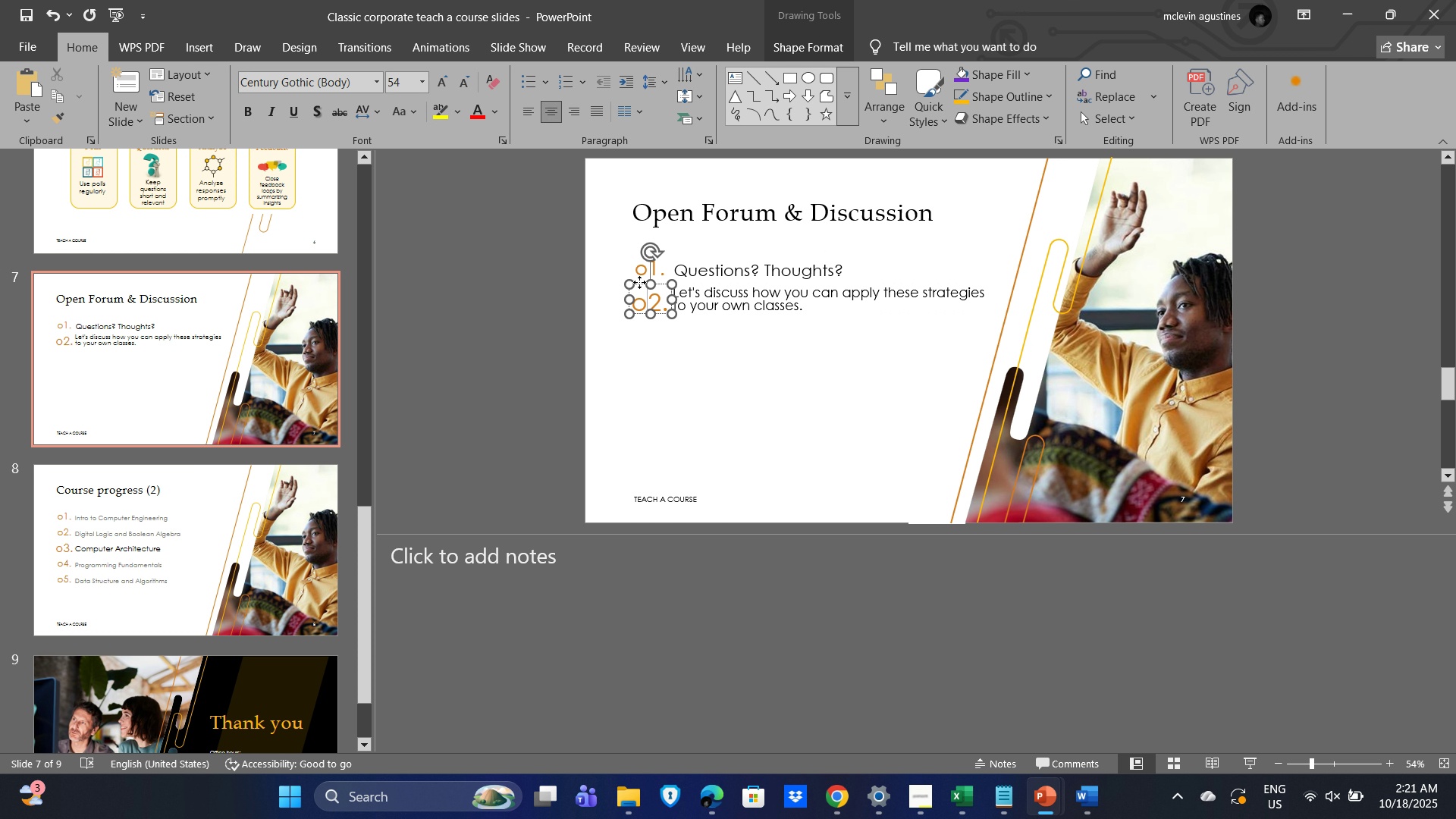 
left_click([639, 282])
 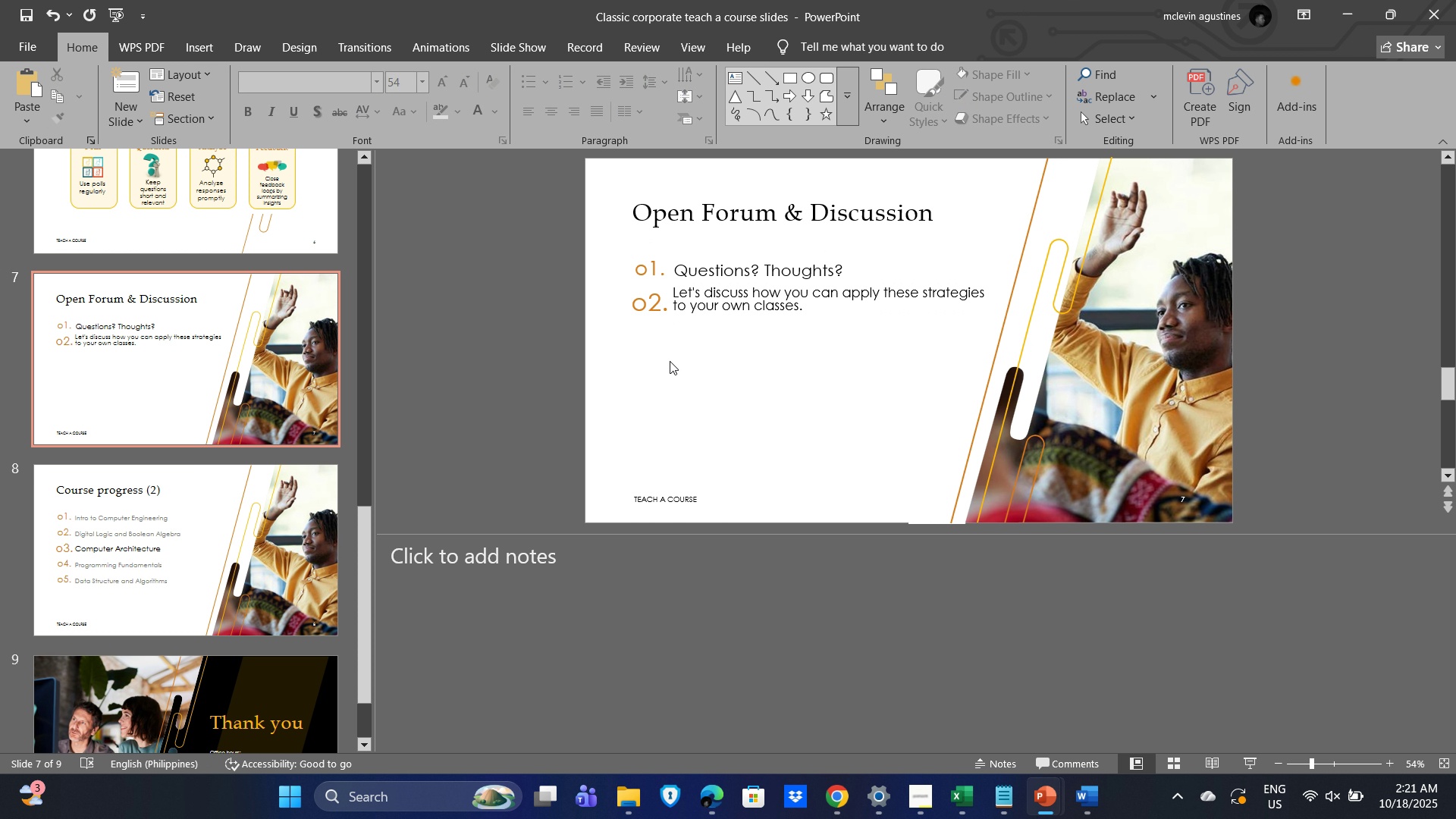 
left_click([662, 269])
 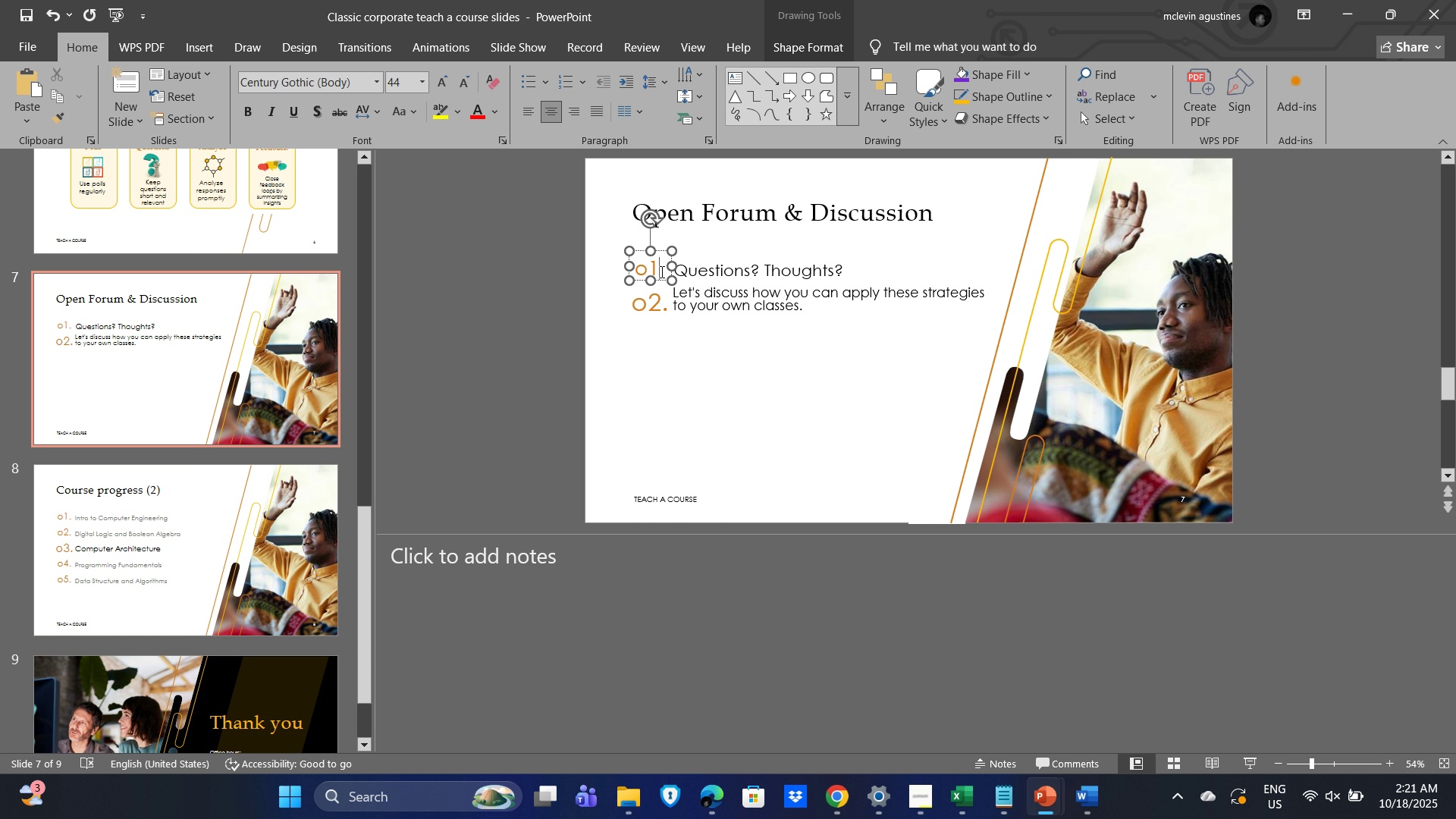 
key(Control+A)
 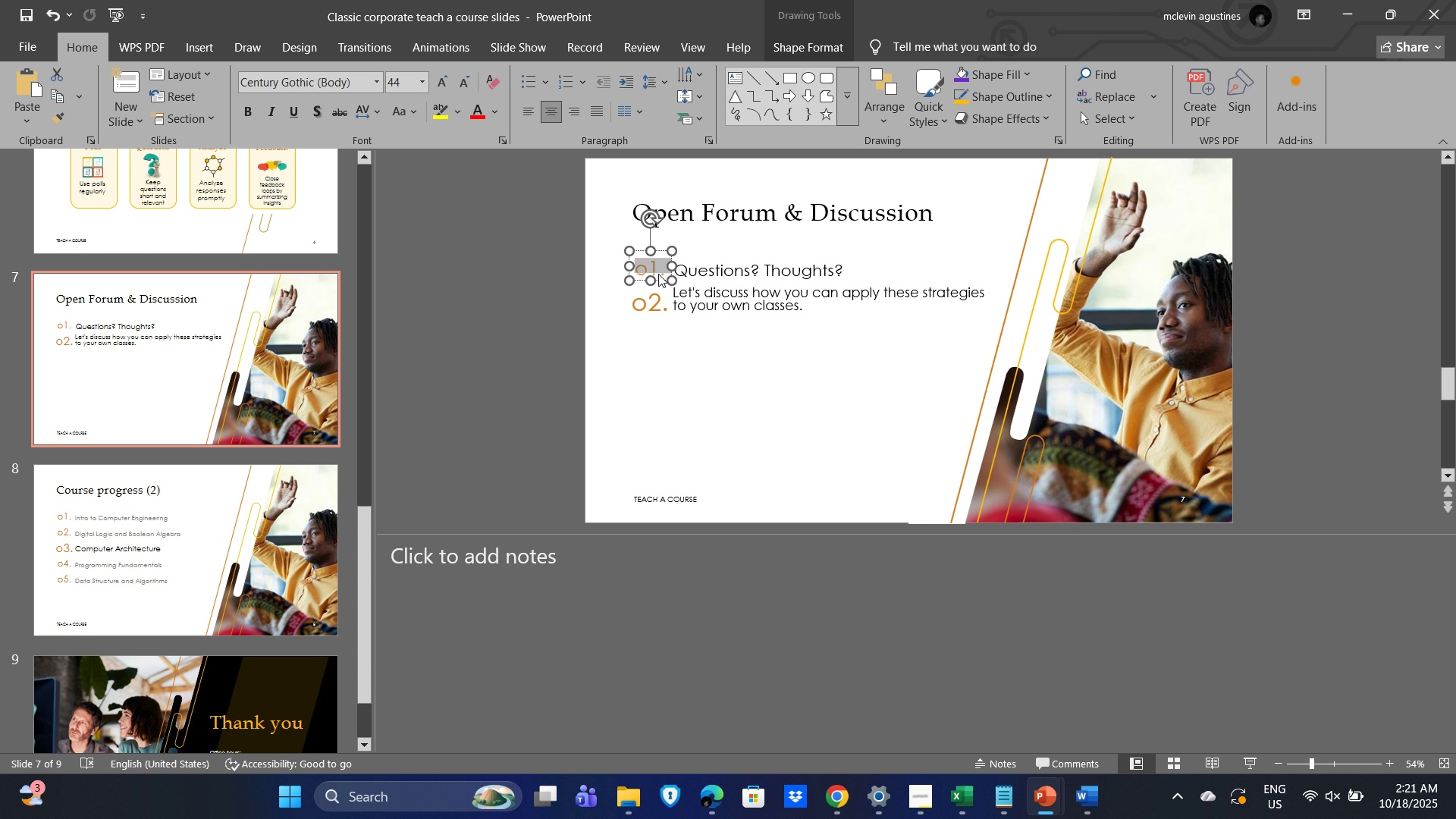 
type(Questions? Thoughths?)
 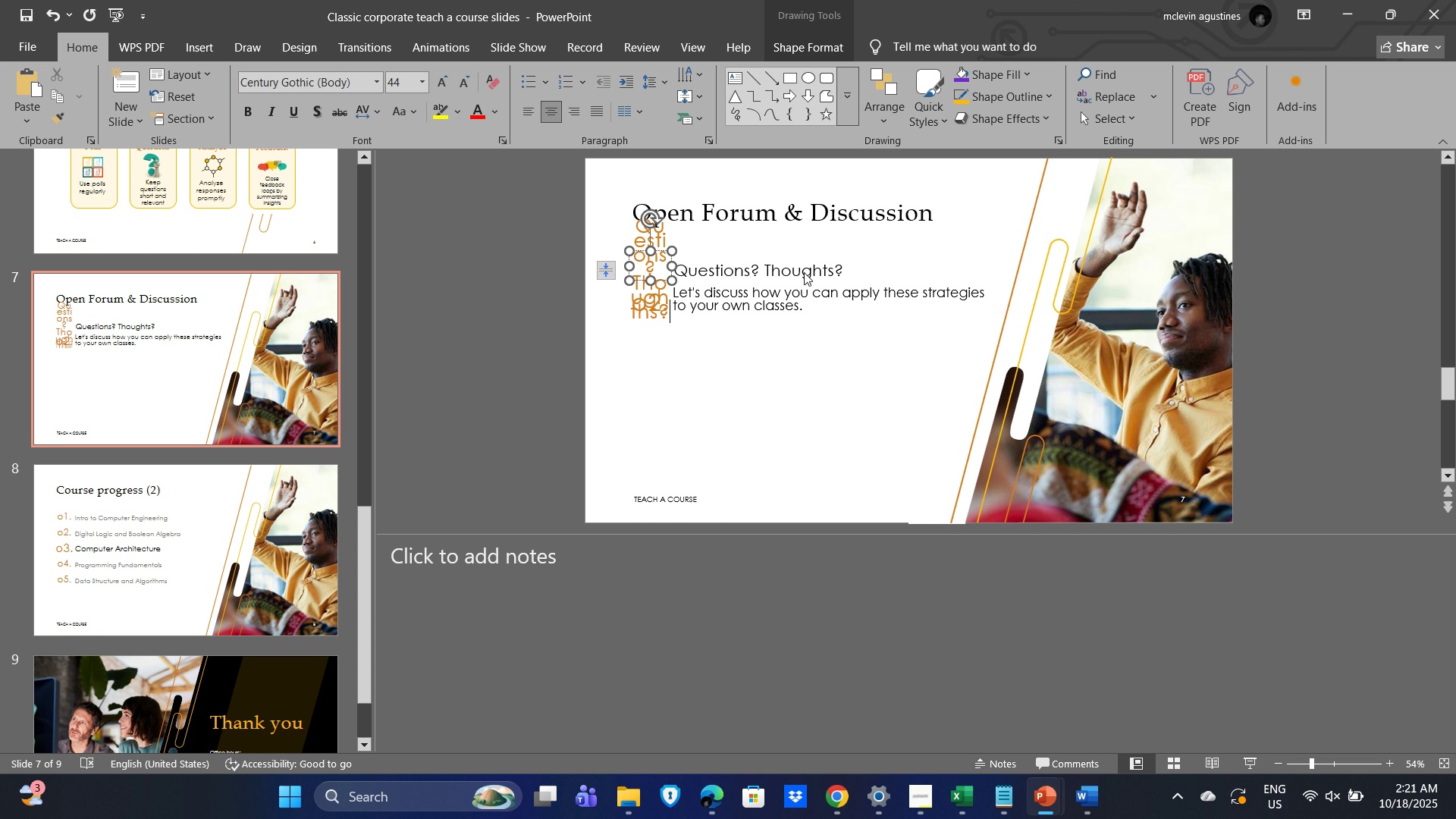 
left_click([761, 383])
 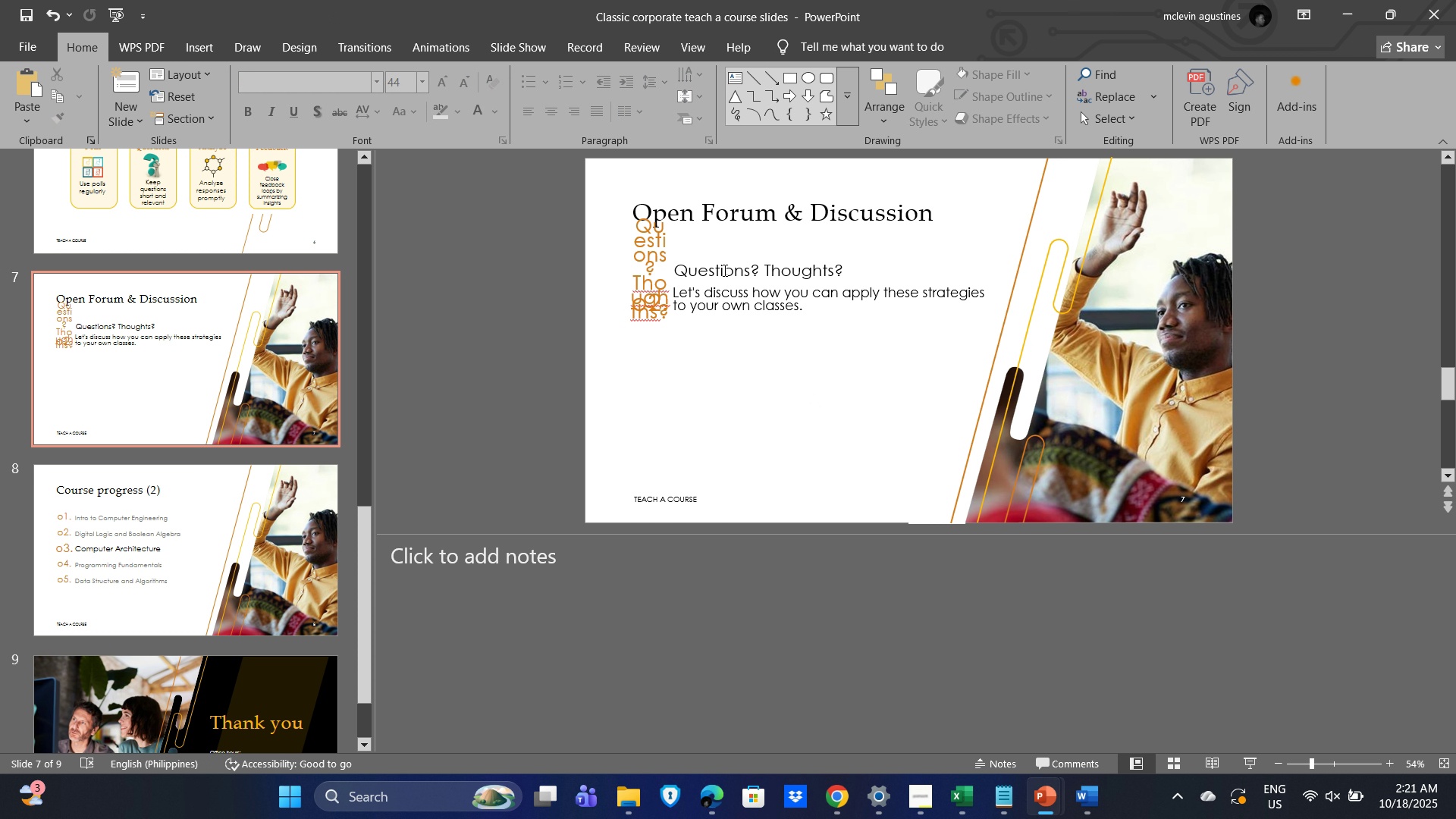 
left_click([723, 270])
 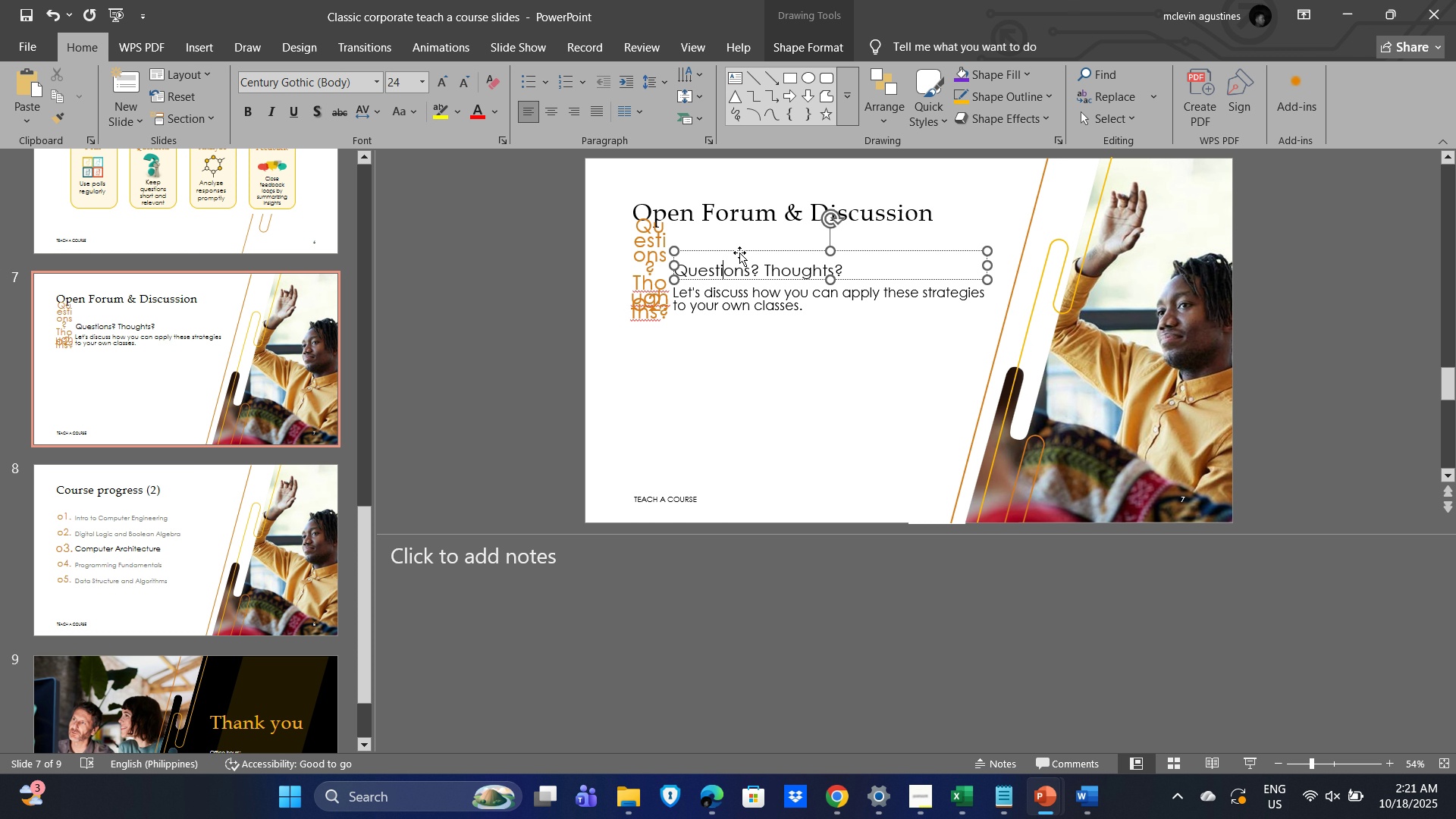 
left_click([739, 253])
 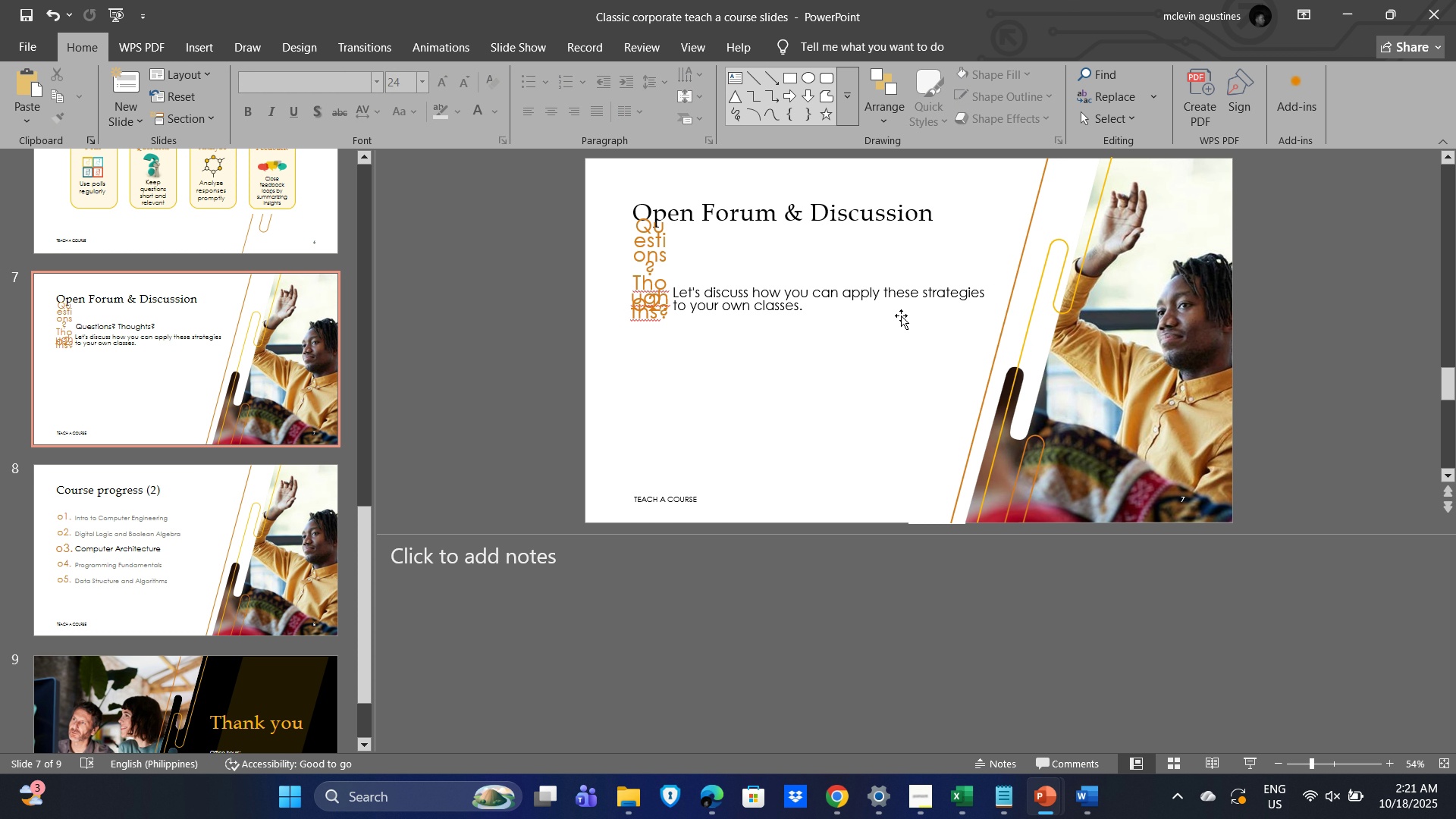 
key(Delete)
 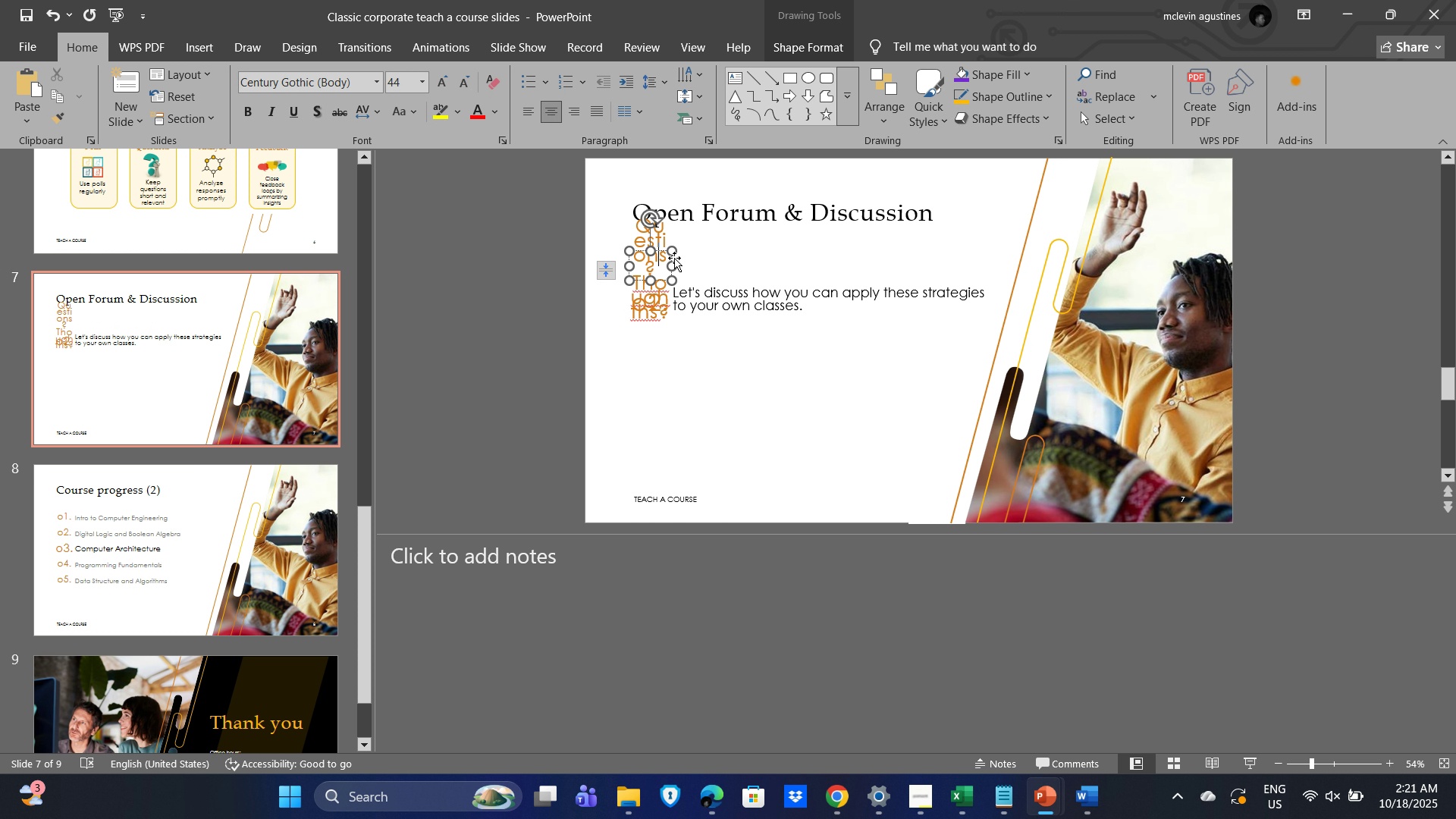 
left_click_drag(start_coordinate=[676, 266], to_coordinate=[928, 273])
 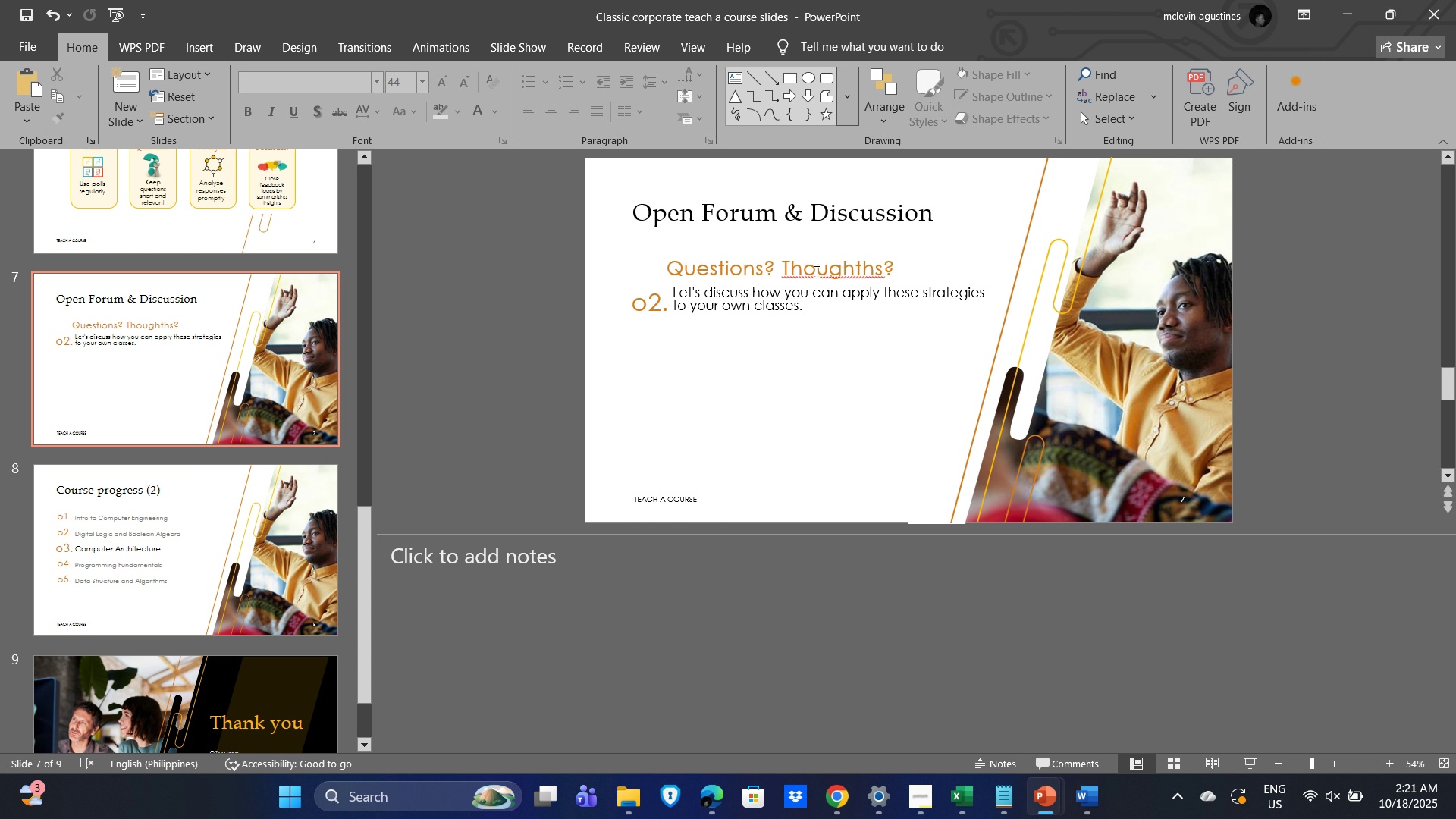 
left_click([831, 272])
 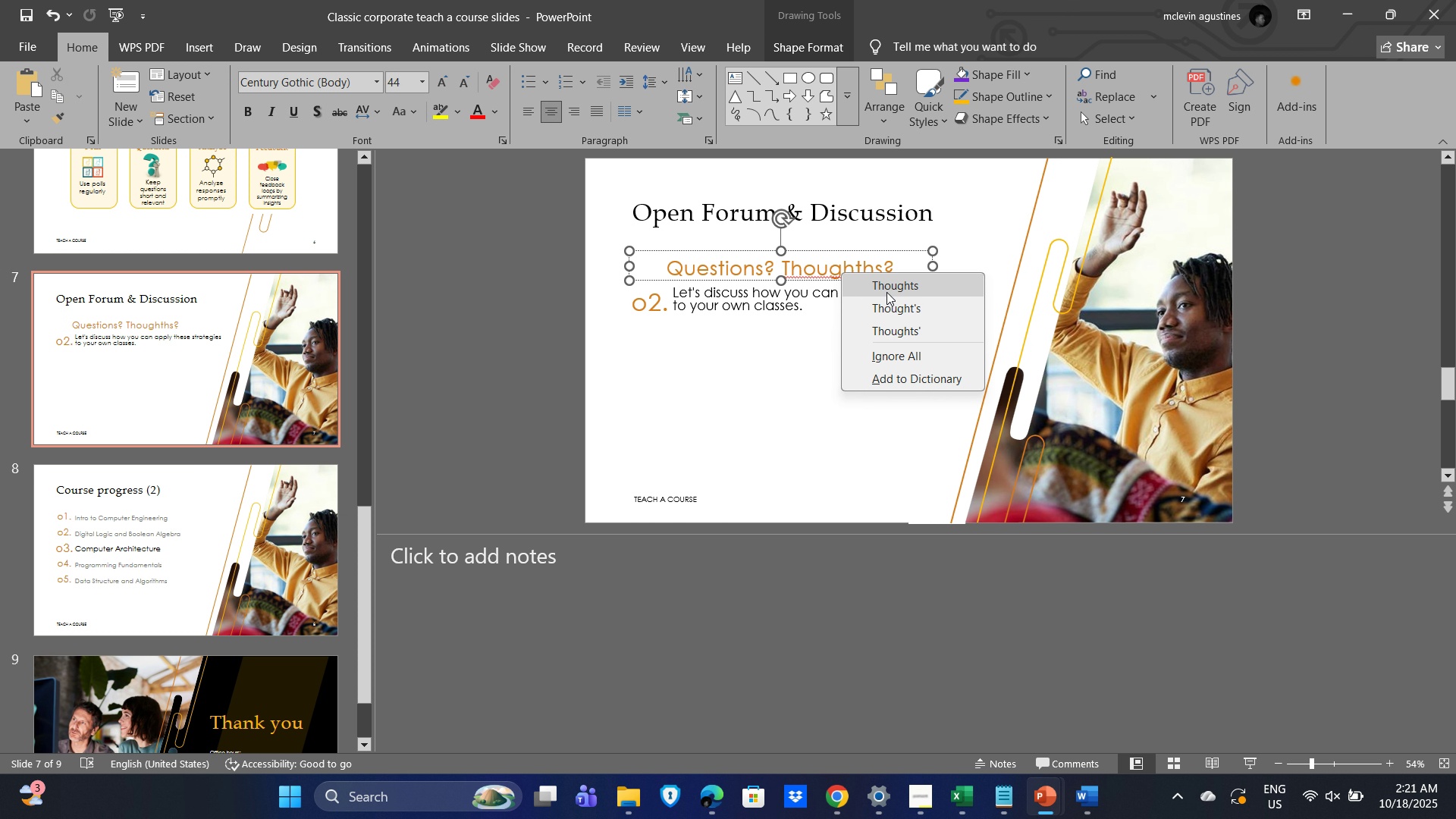 
left_click([886, 292])
 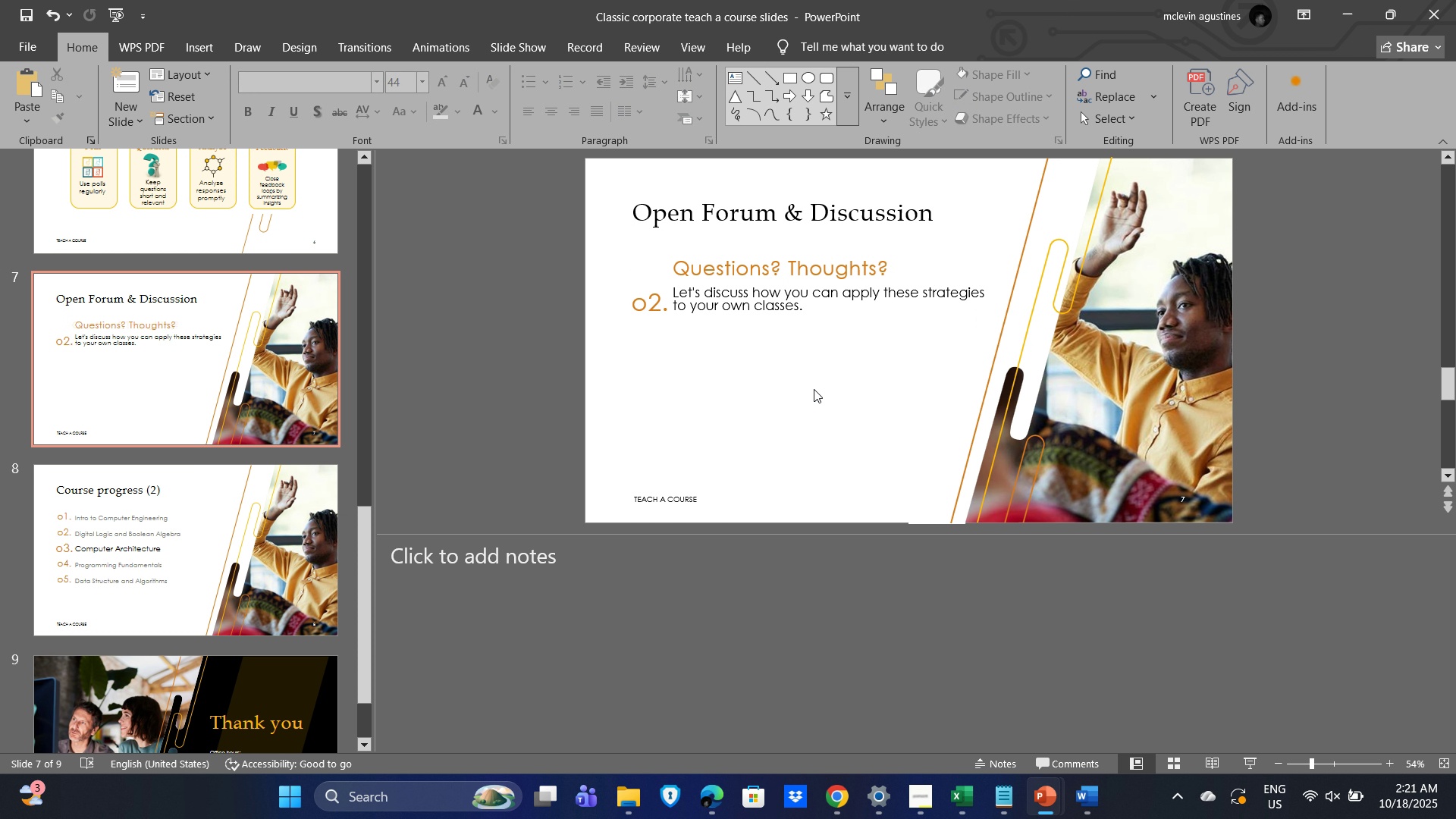 
left_click([814, 389])
 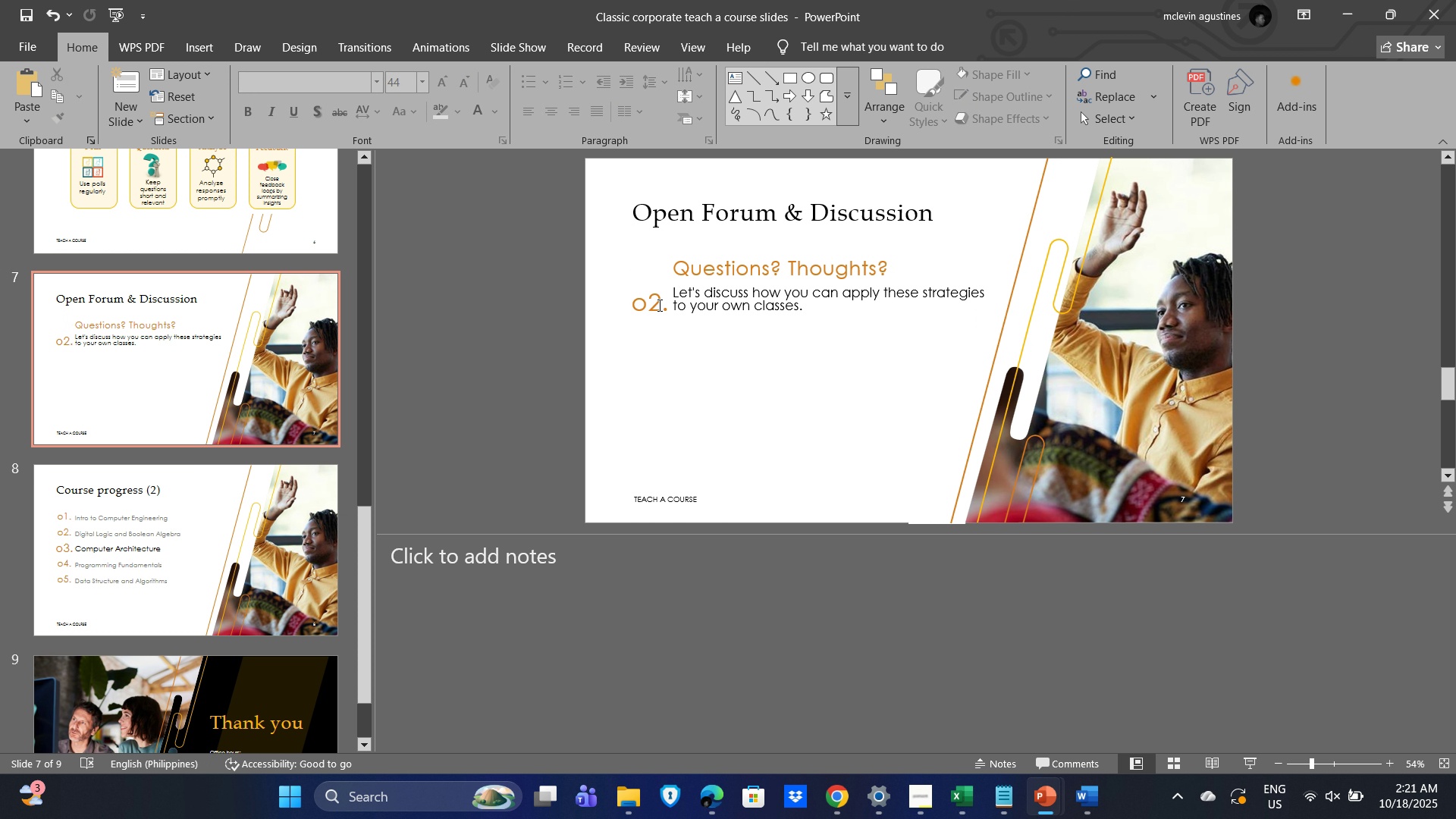 
left_click([658, 305])
 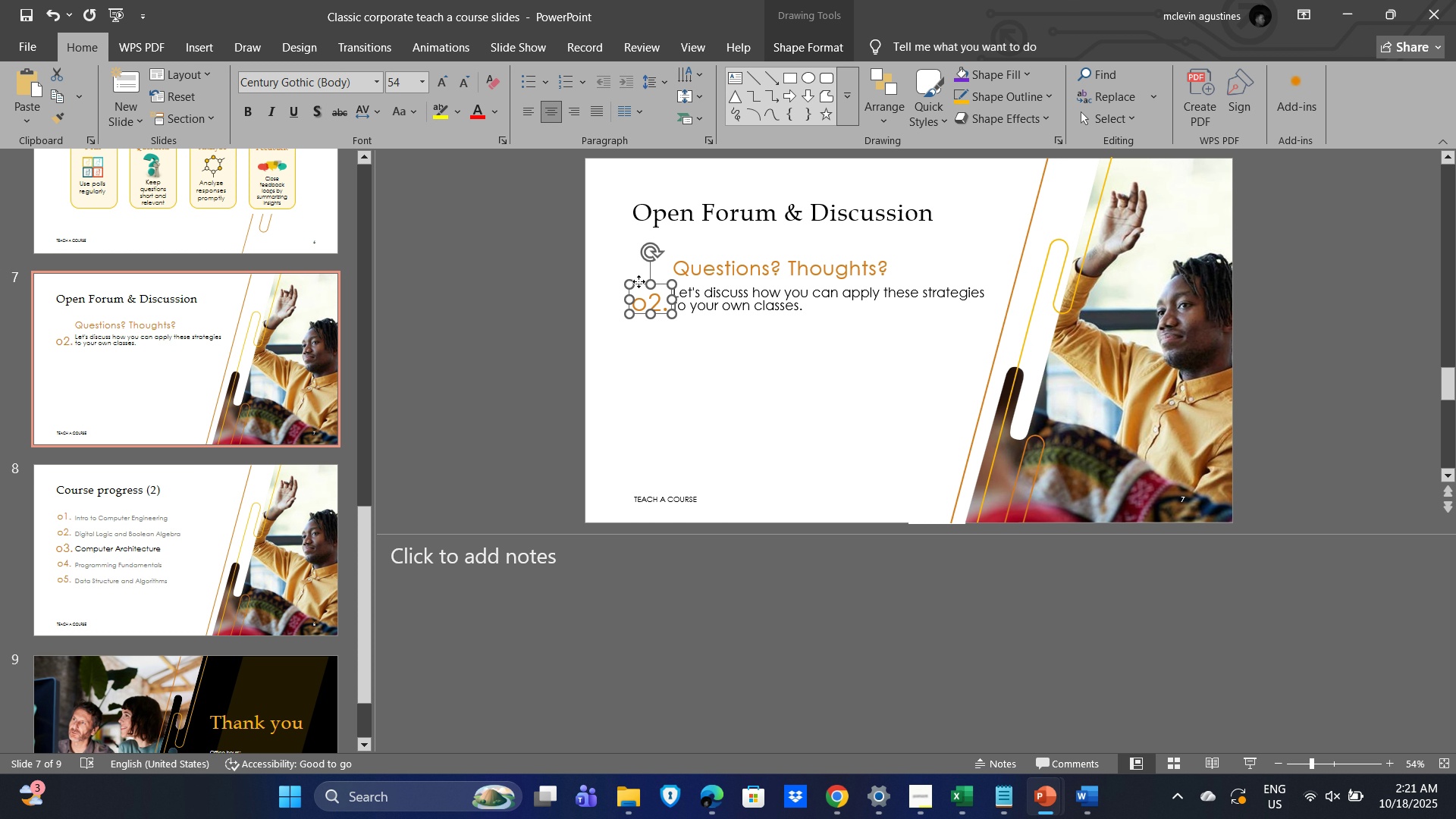 
left_click([639, 281])
 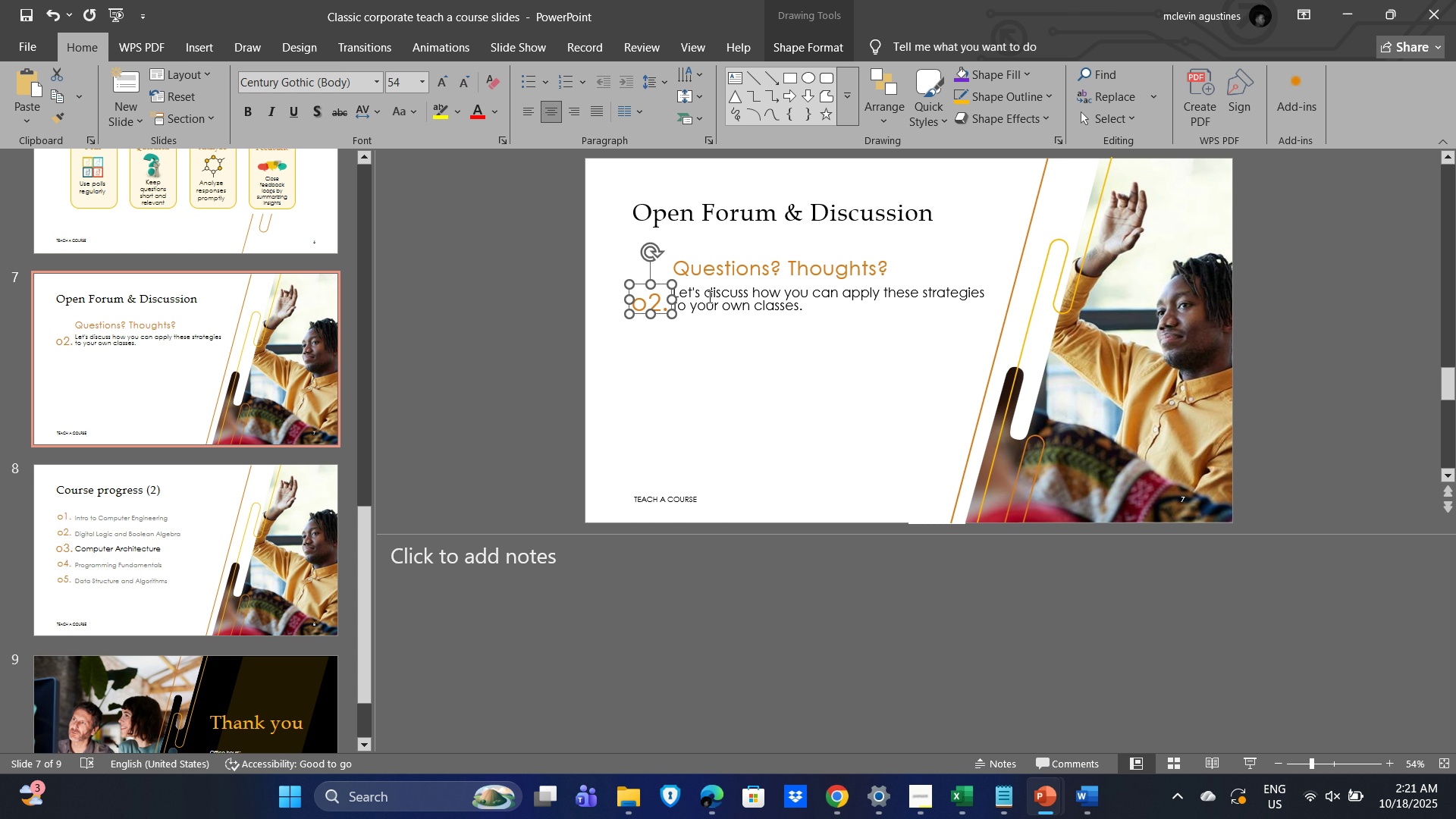 
key(Delete)
 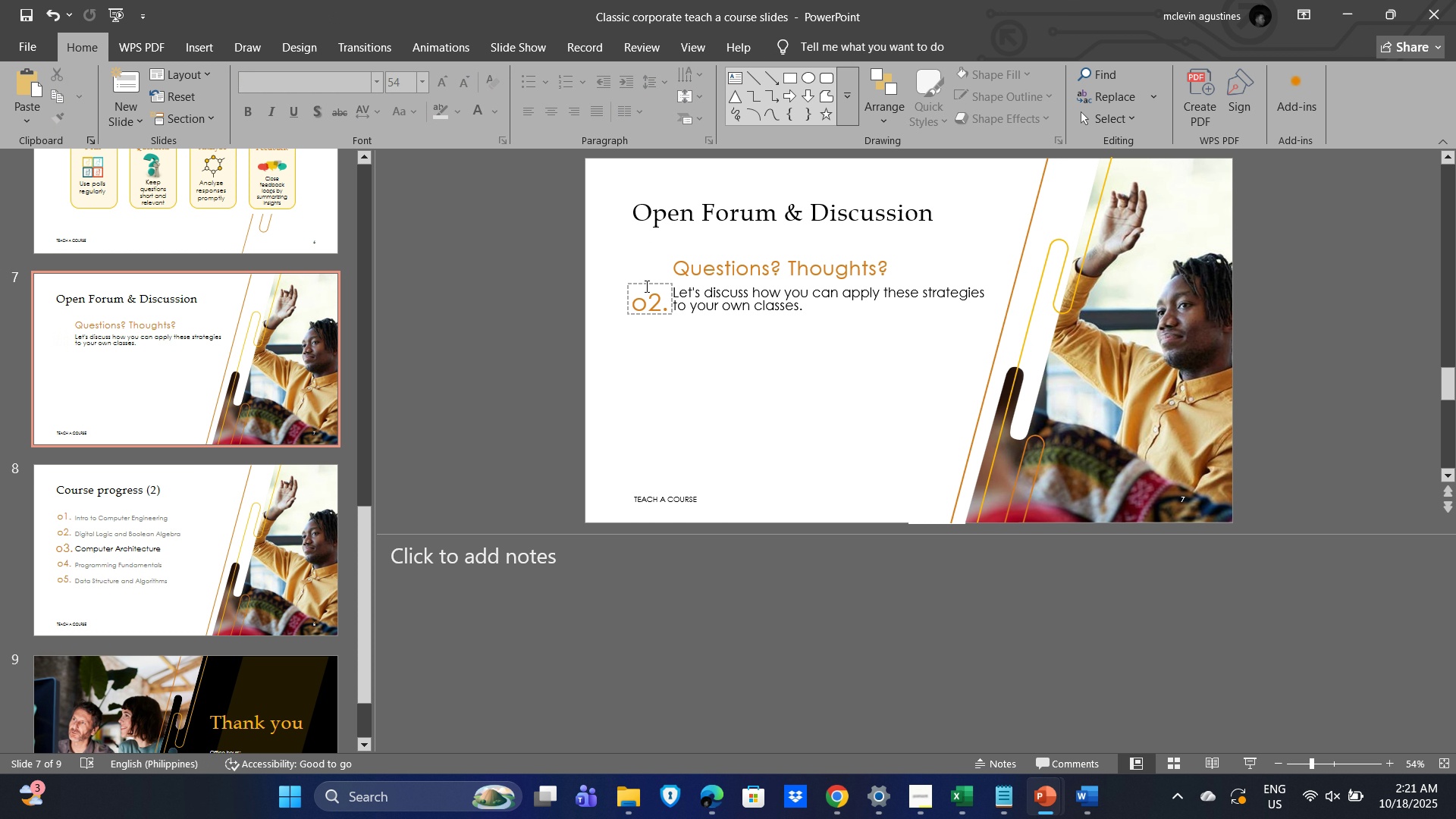 
left_click([645, 285])
 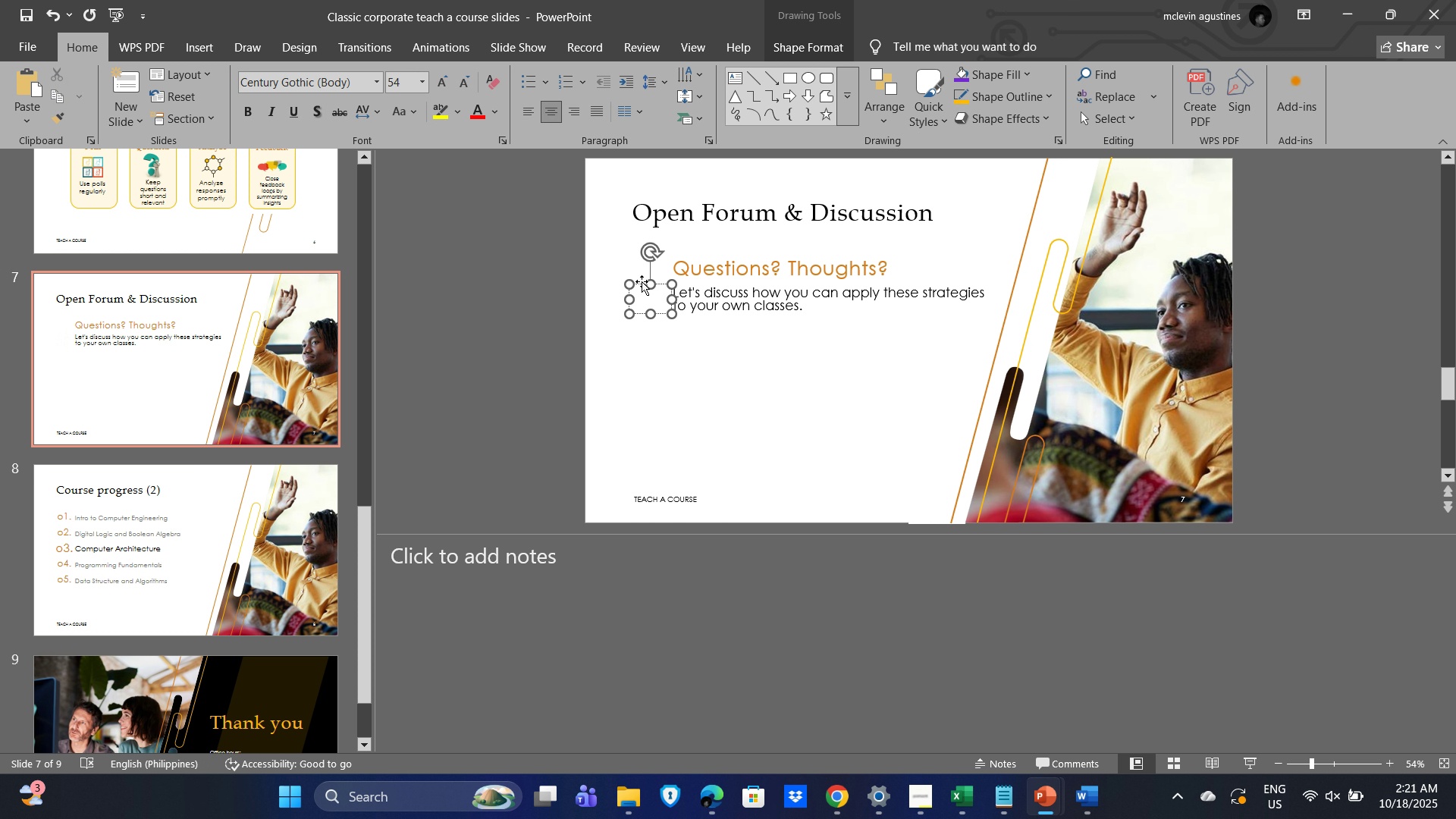 
left_click([642, 281])
 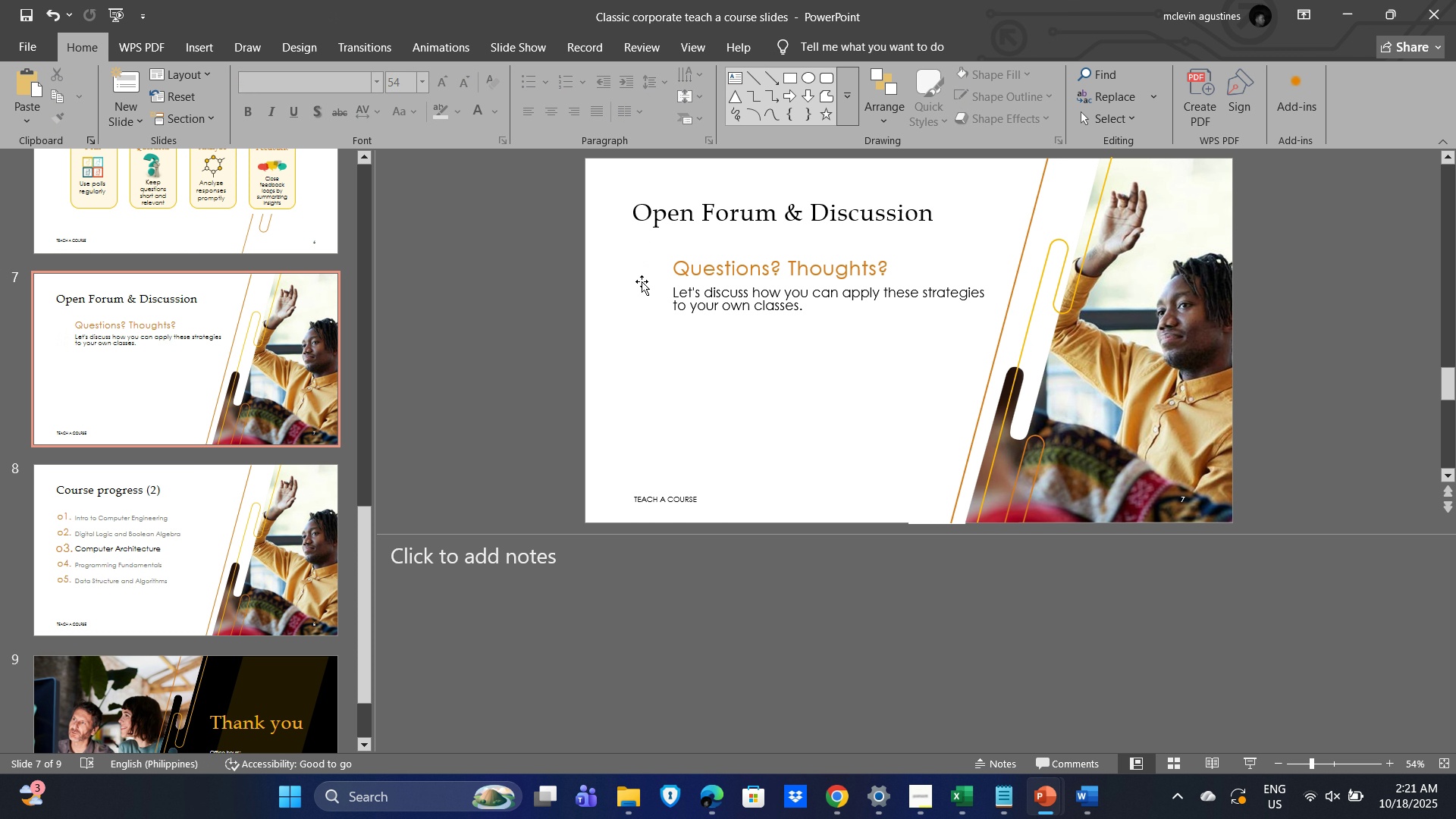 
key(Delete)
 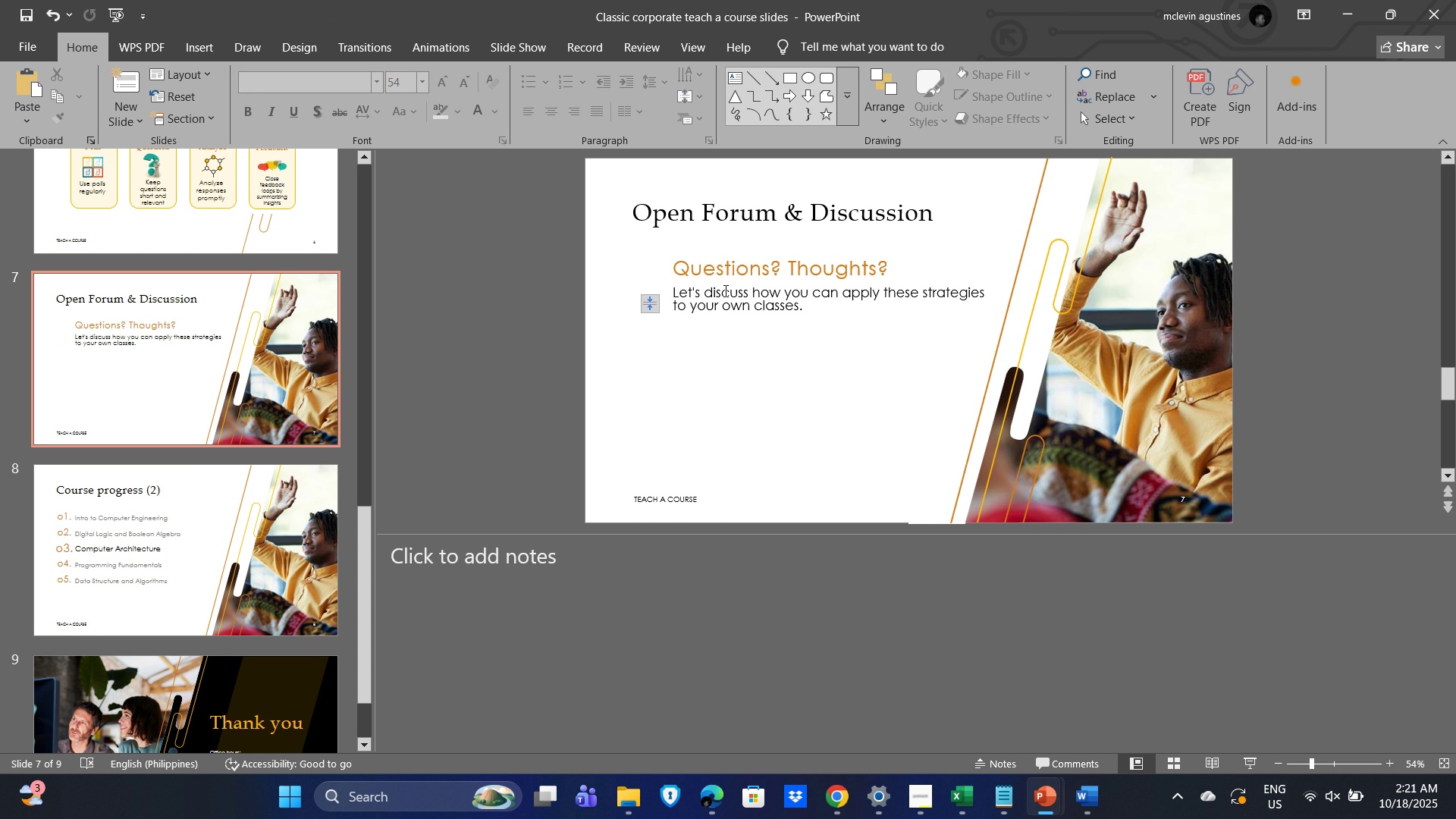 
left_click([724, 290])
 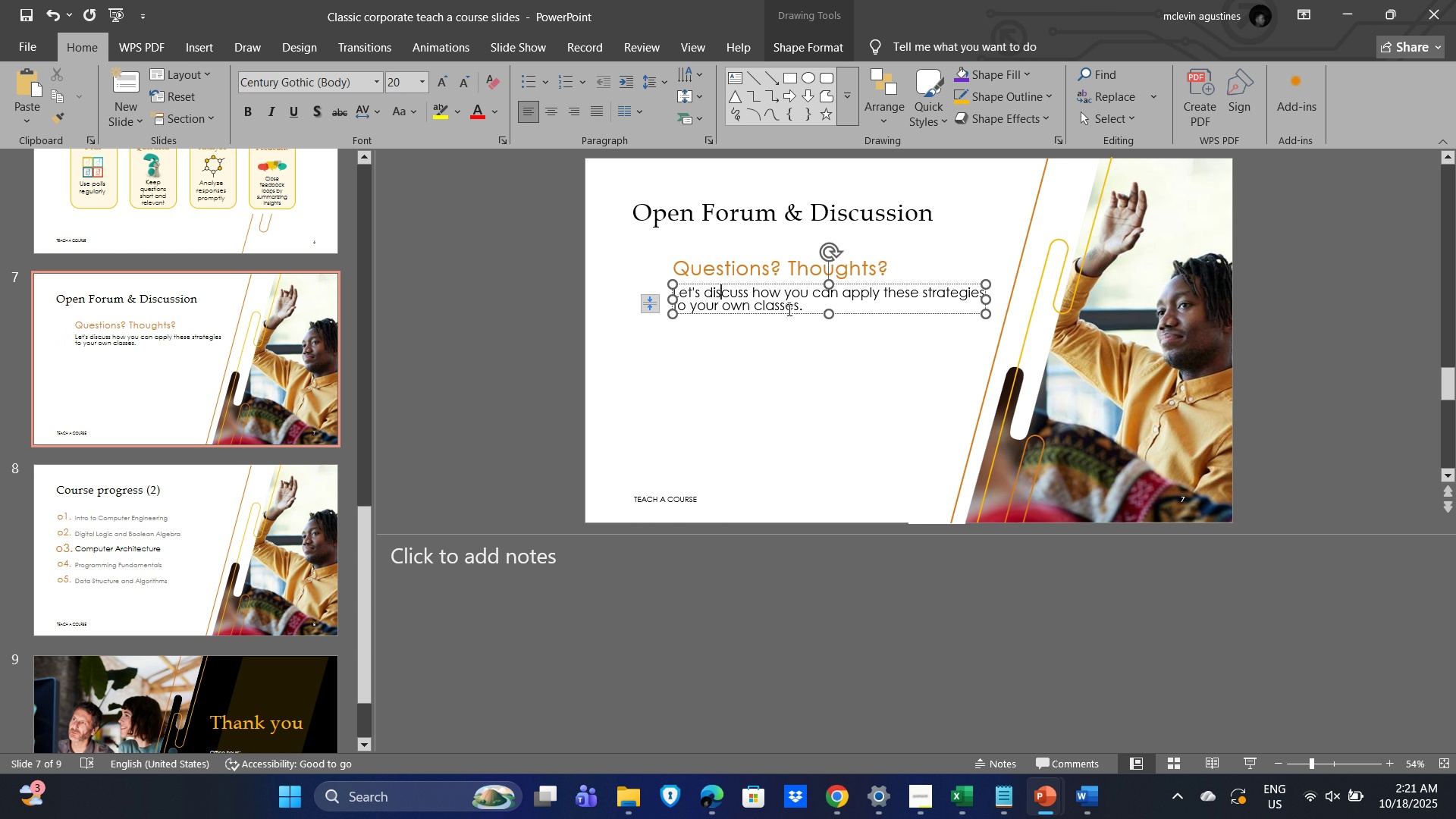 
key(Control+A)
 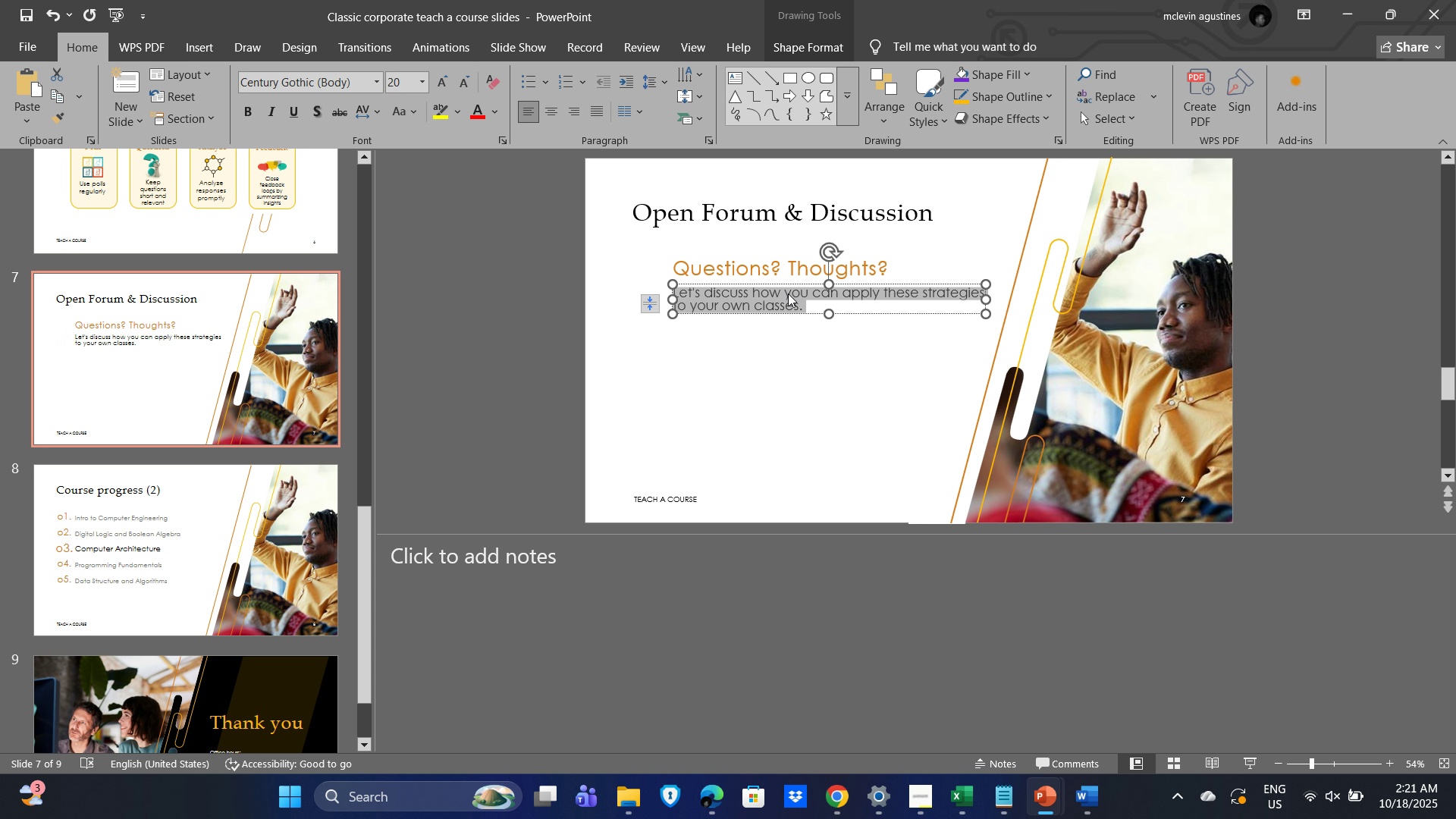 
key(Control+BracketRight)
 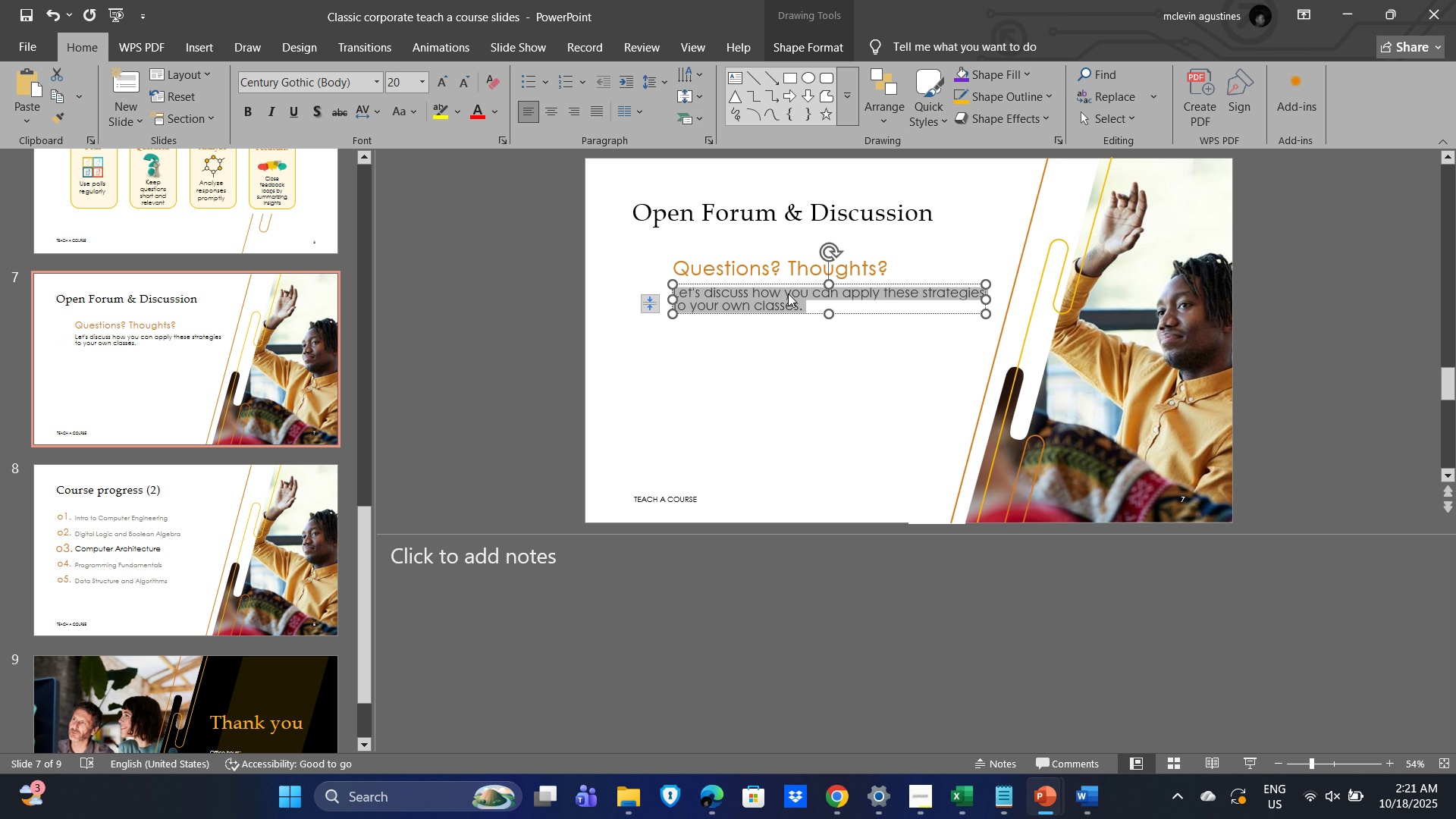 
key(Control+BracketRight)
 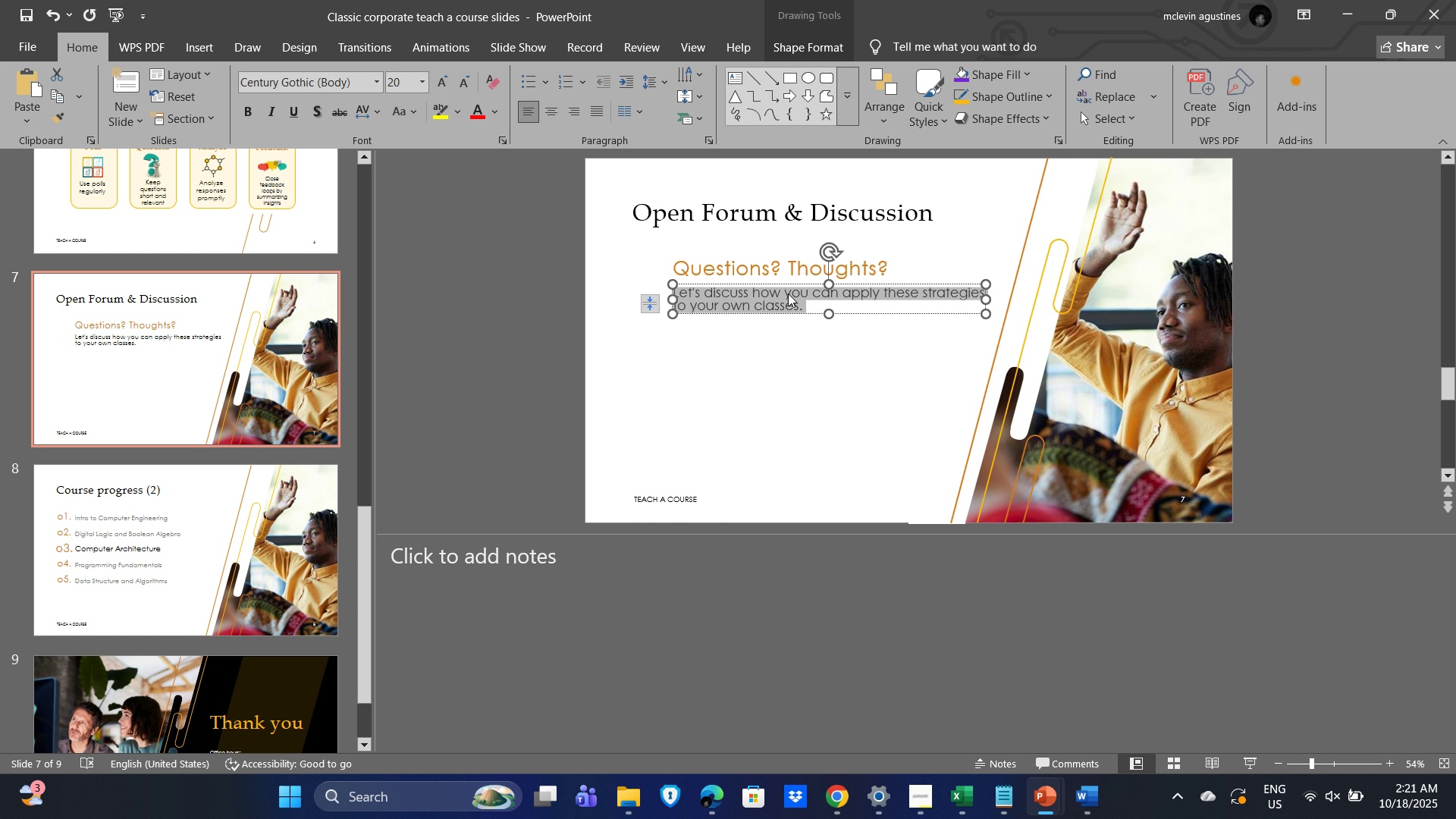 
key(Control+BracketRight)
 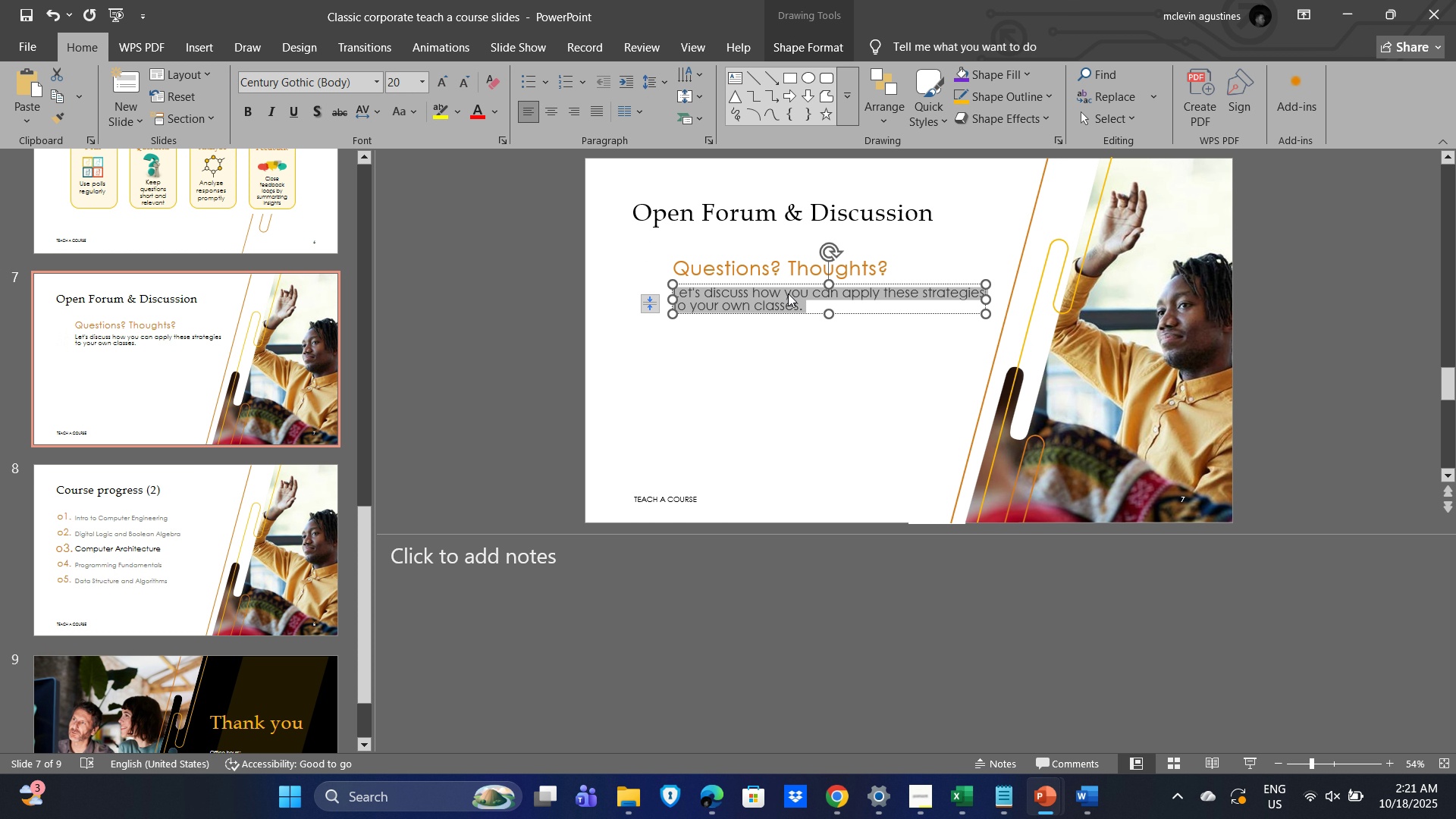 
key(Control+BracketRight)
 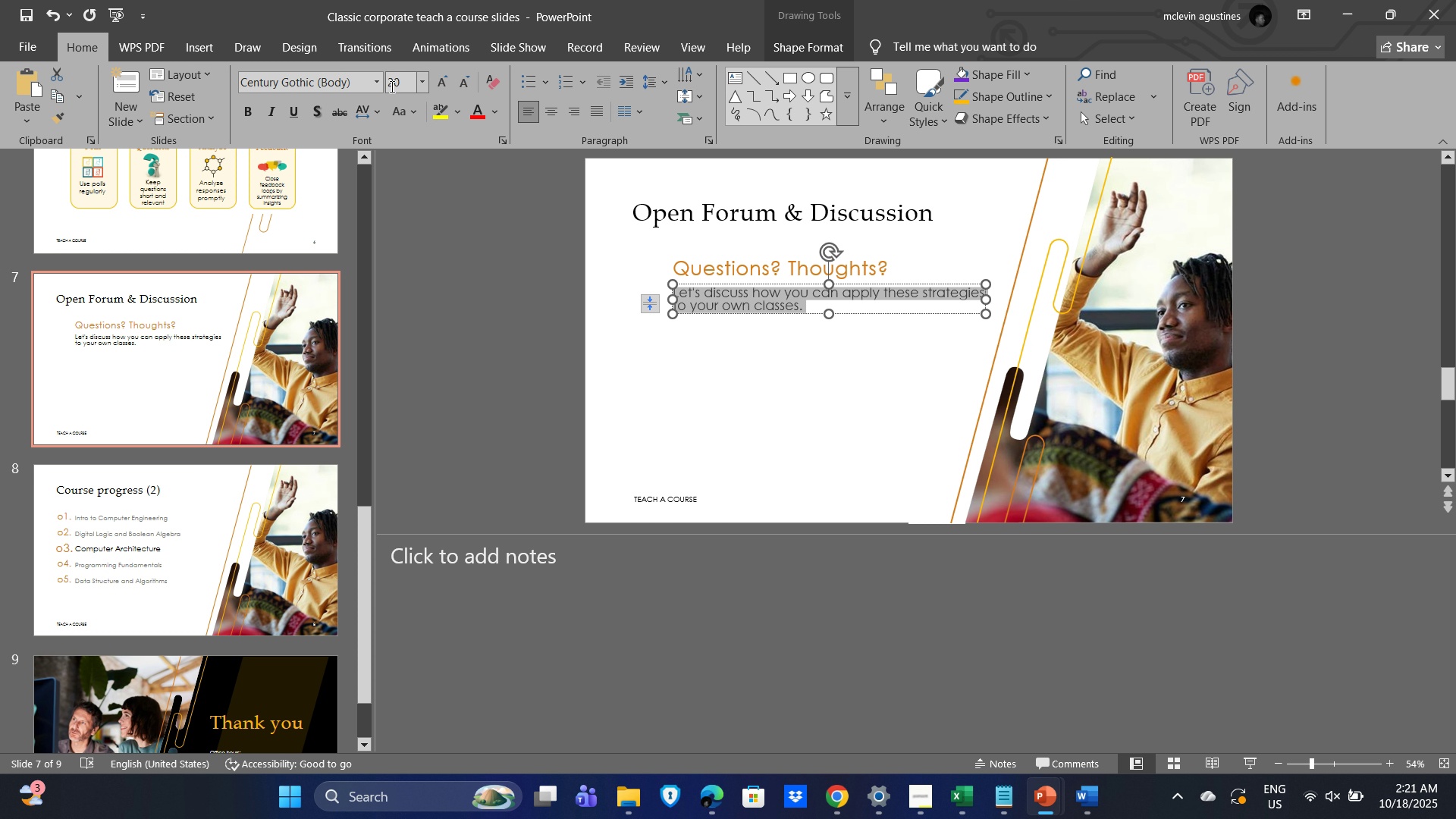 
left_click([391, 88])
 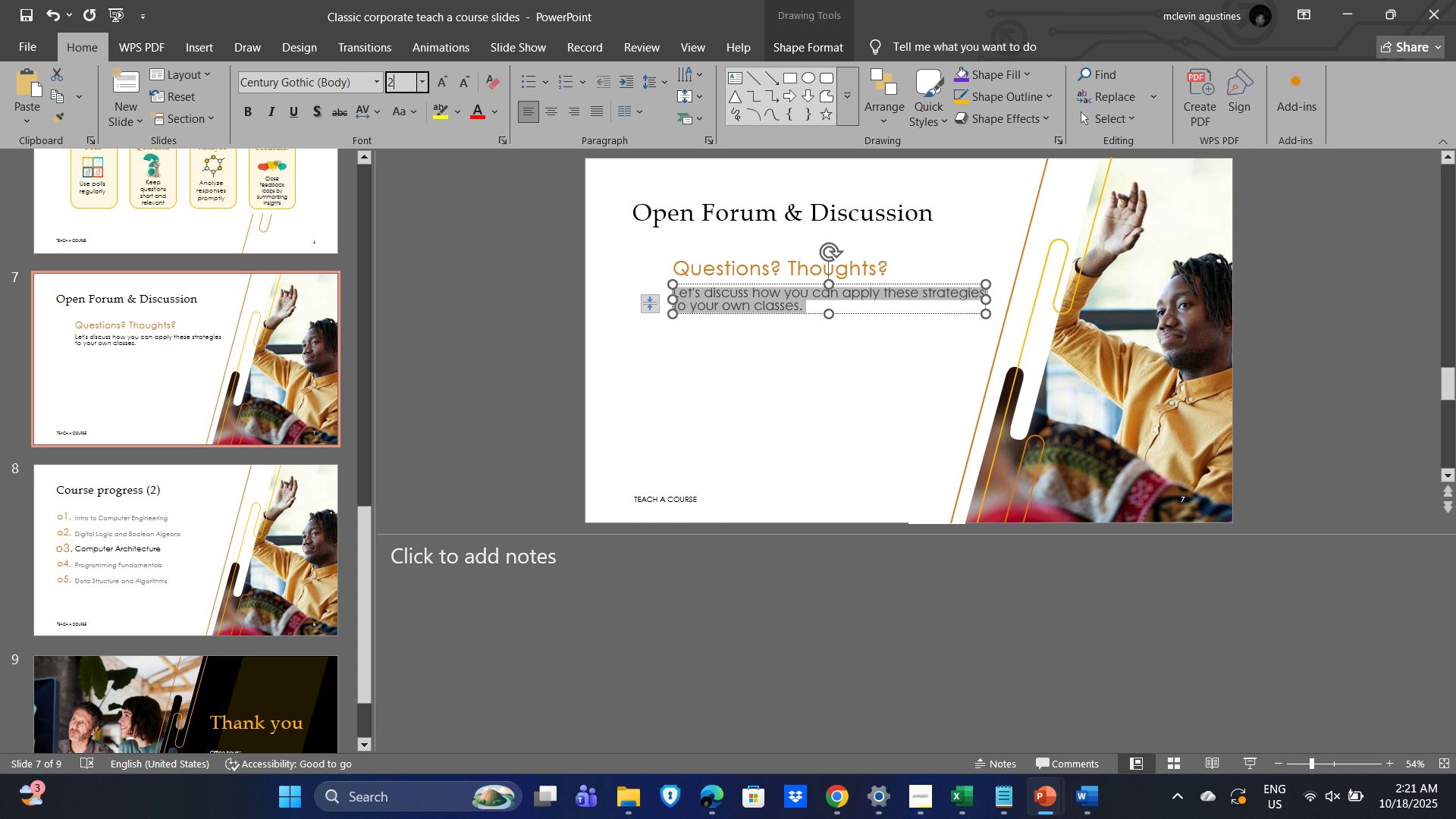 
key(Numpad2)
 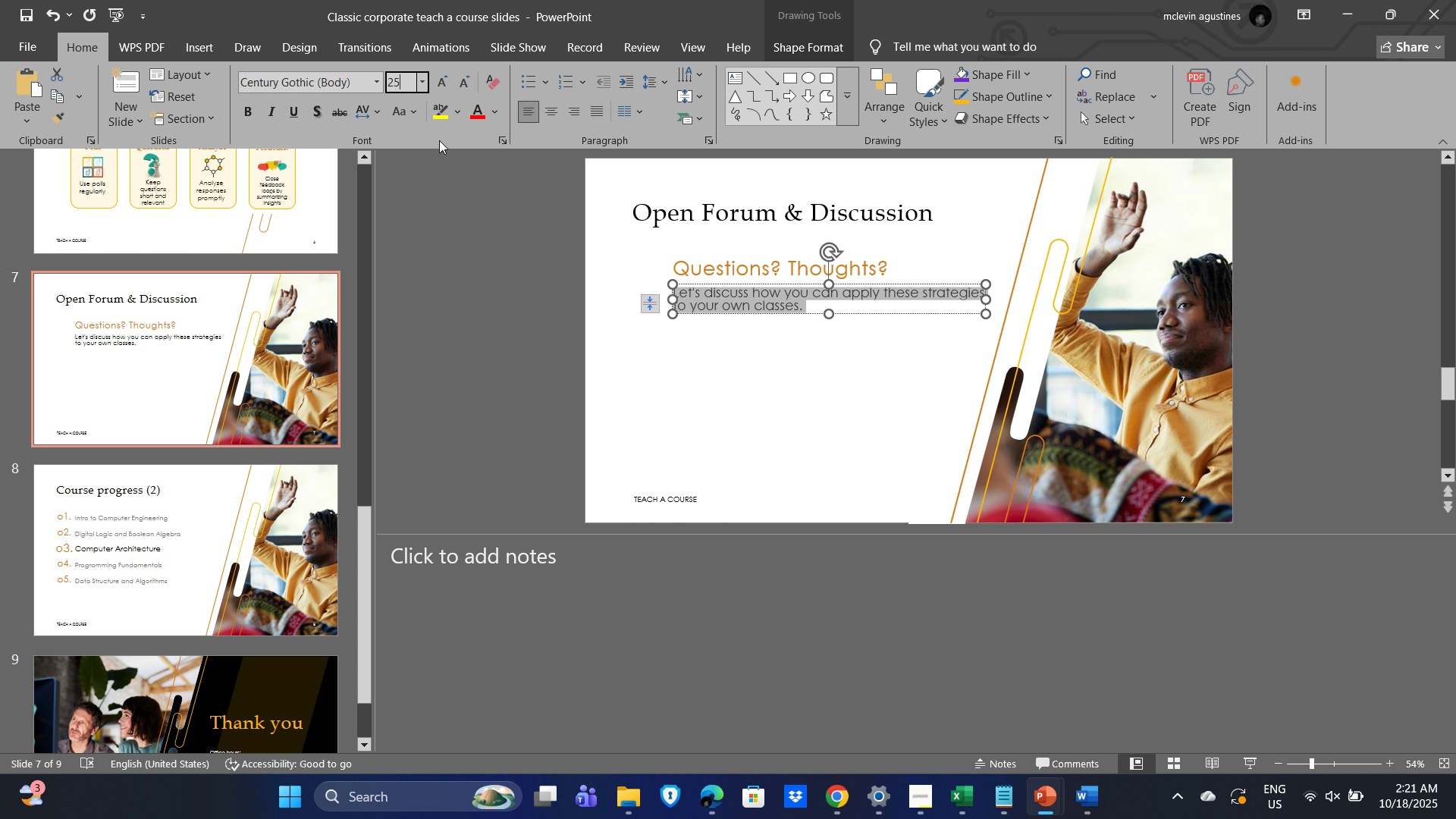 
key(Numpad5)
 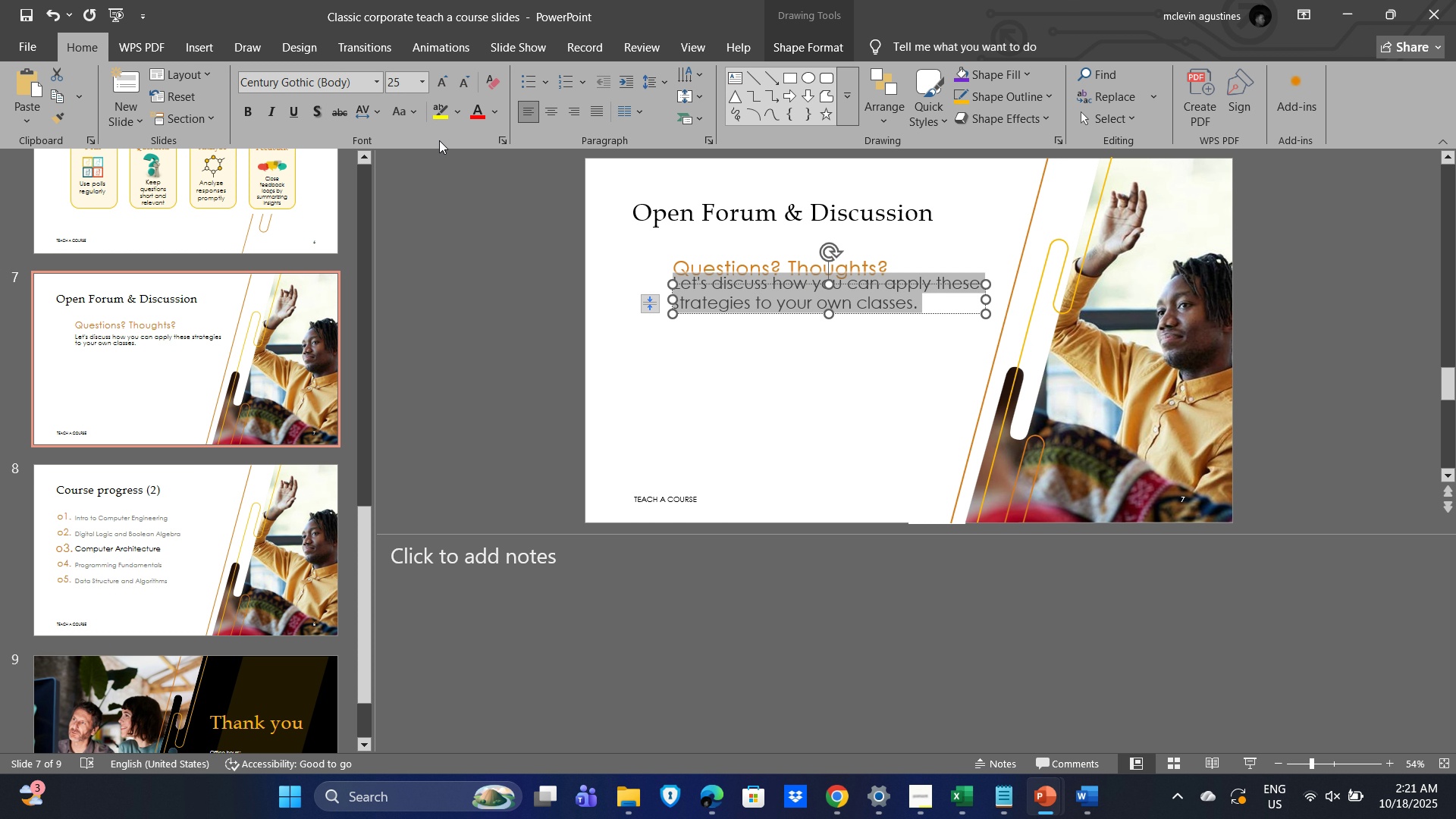 
key(NumpadEnter)
 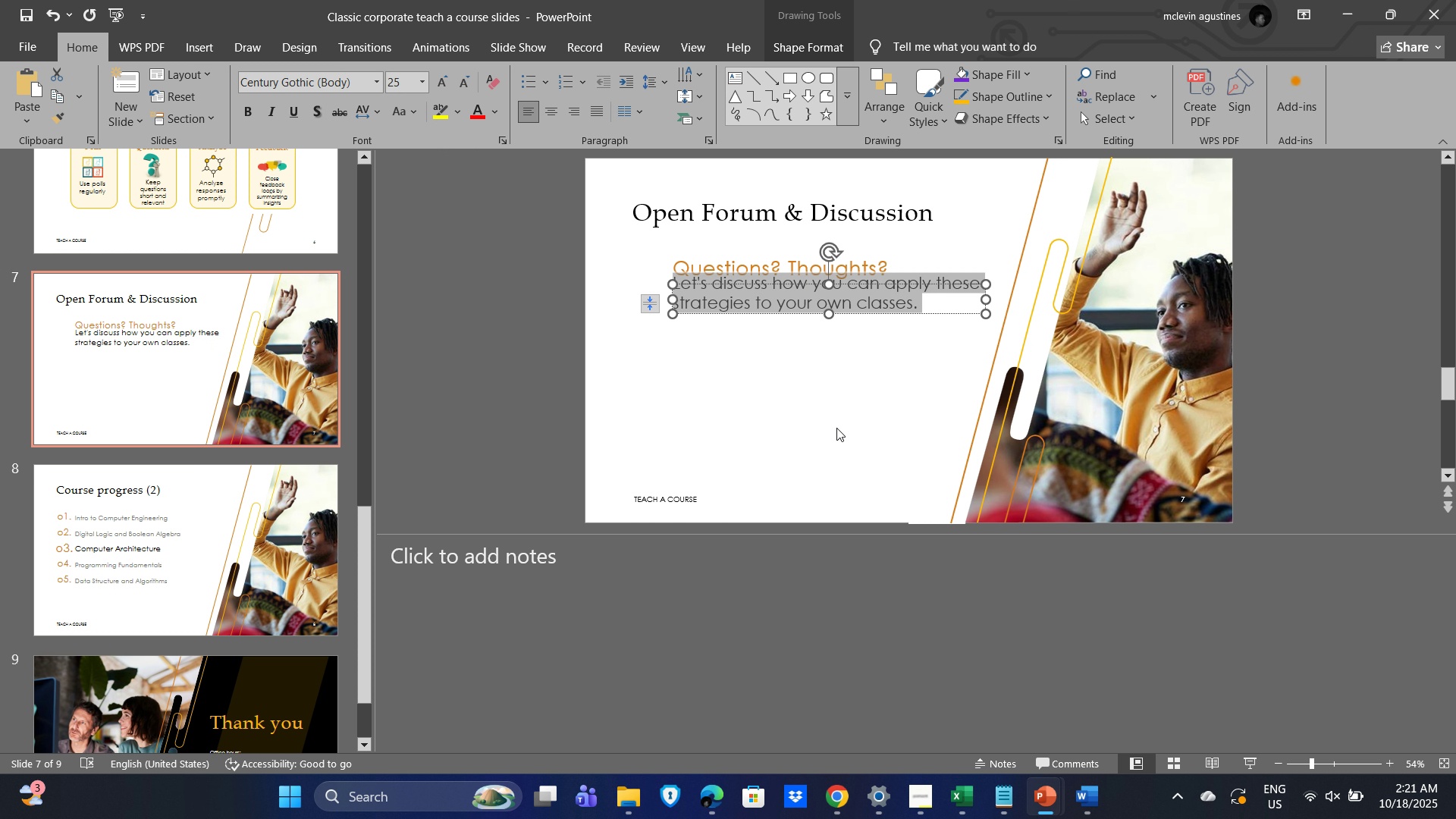 
left_click([836, 428])
 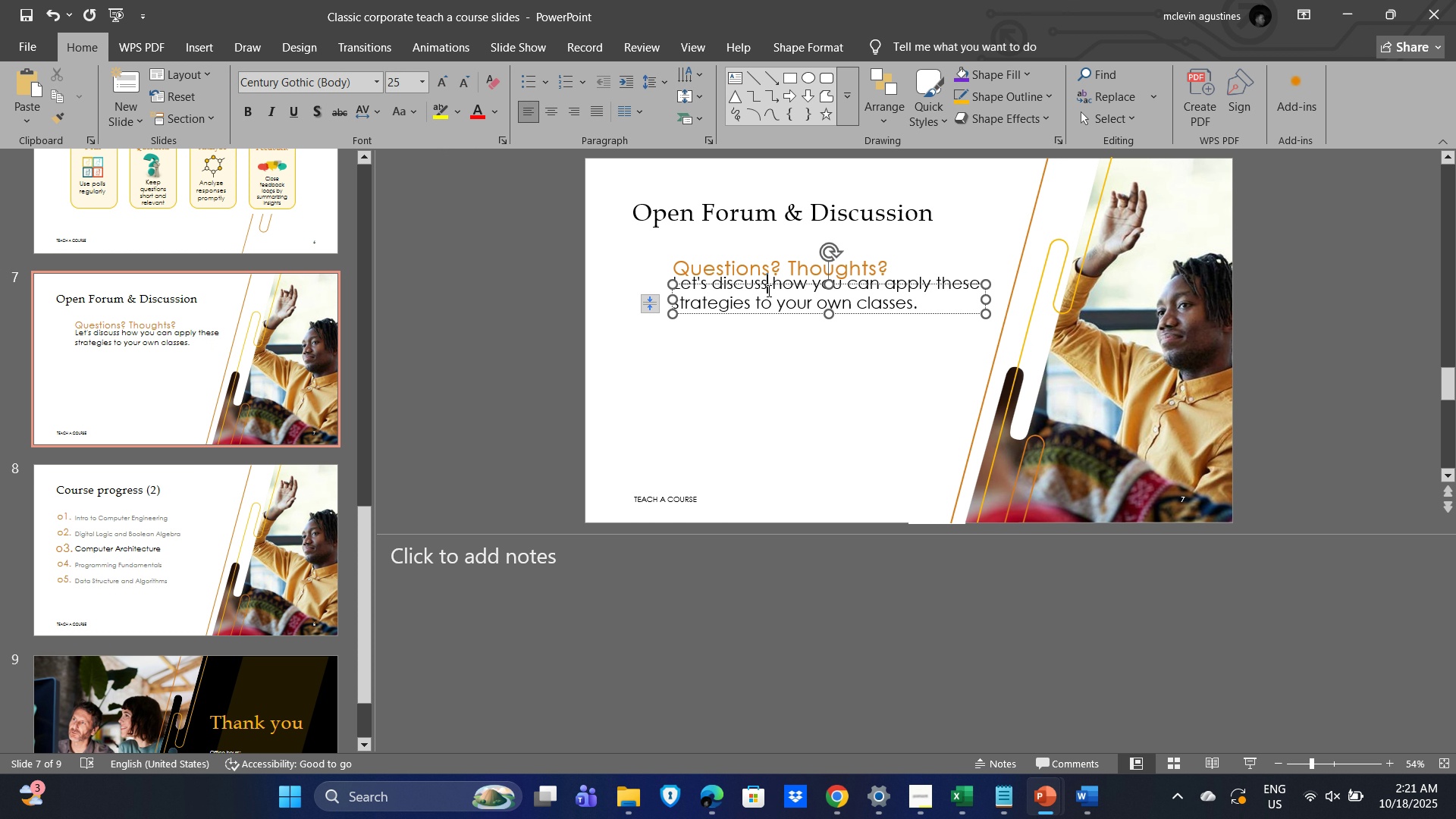 
left_click([767, 290])
 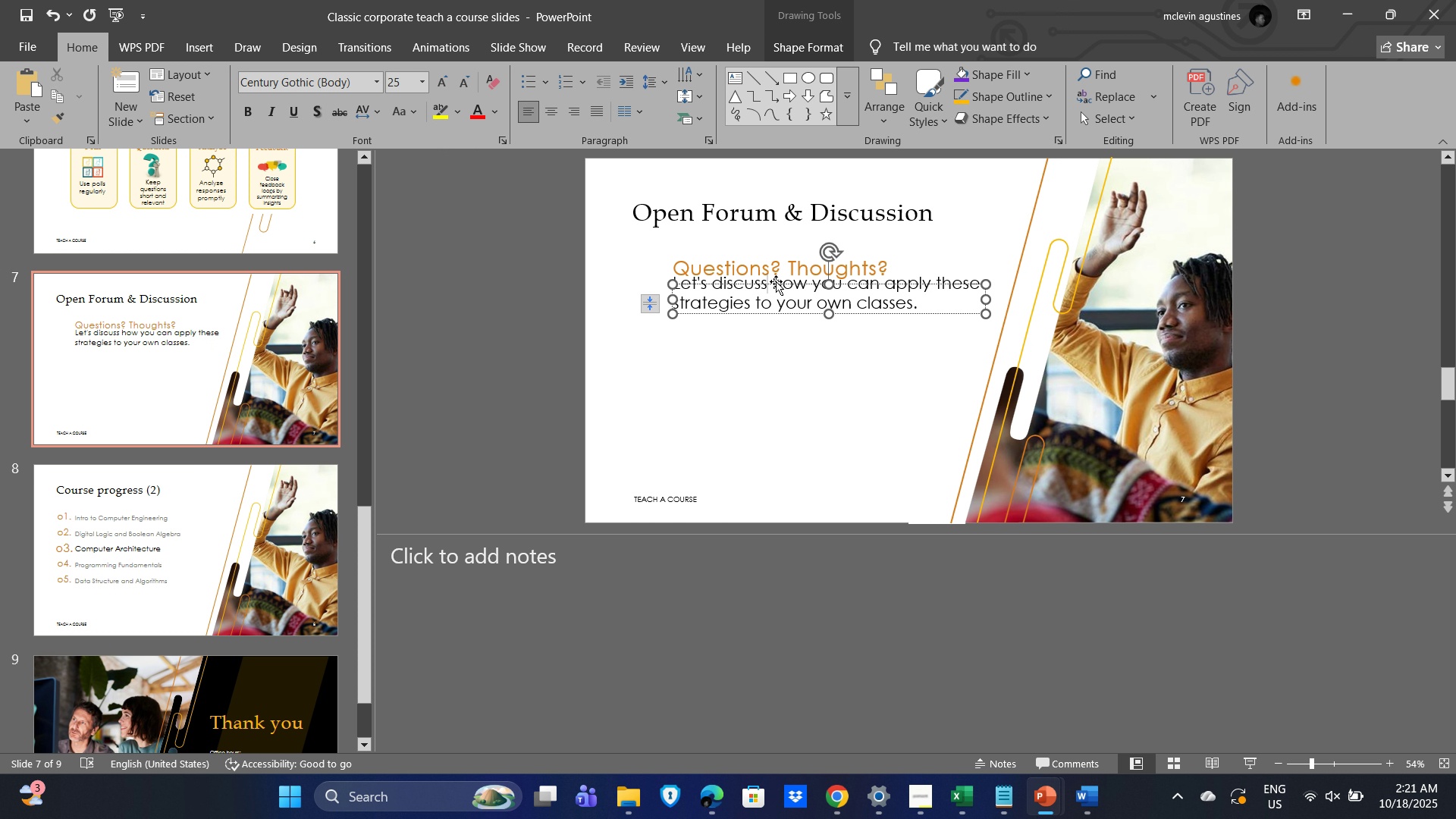 
left_click_drag(start_coordinate=[777, 280], to_coordinate=[785, 321])
 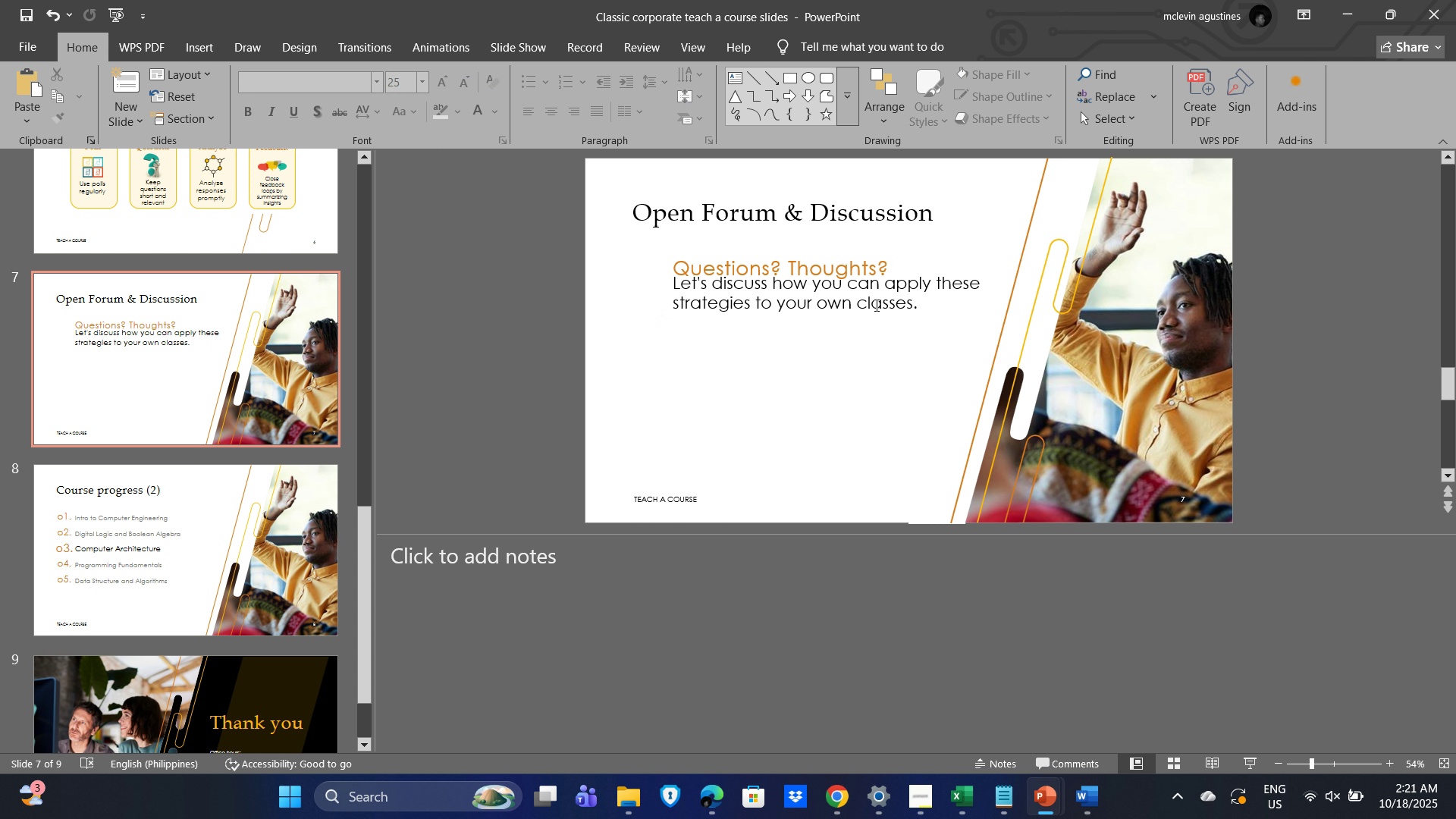 
left_click([875, 305])
 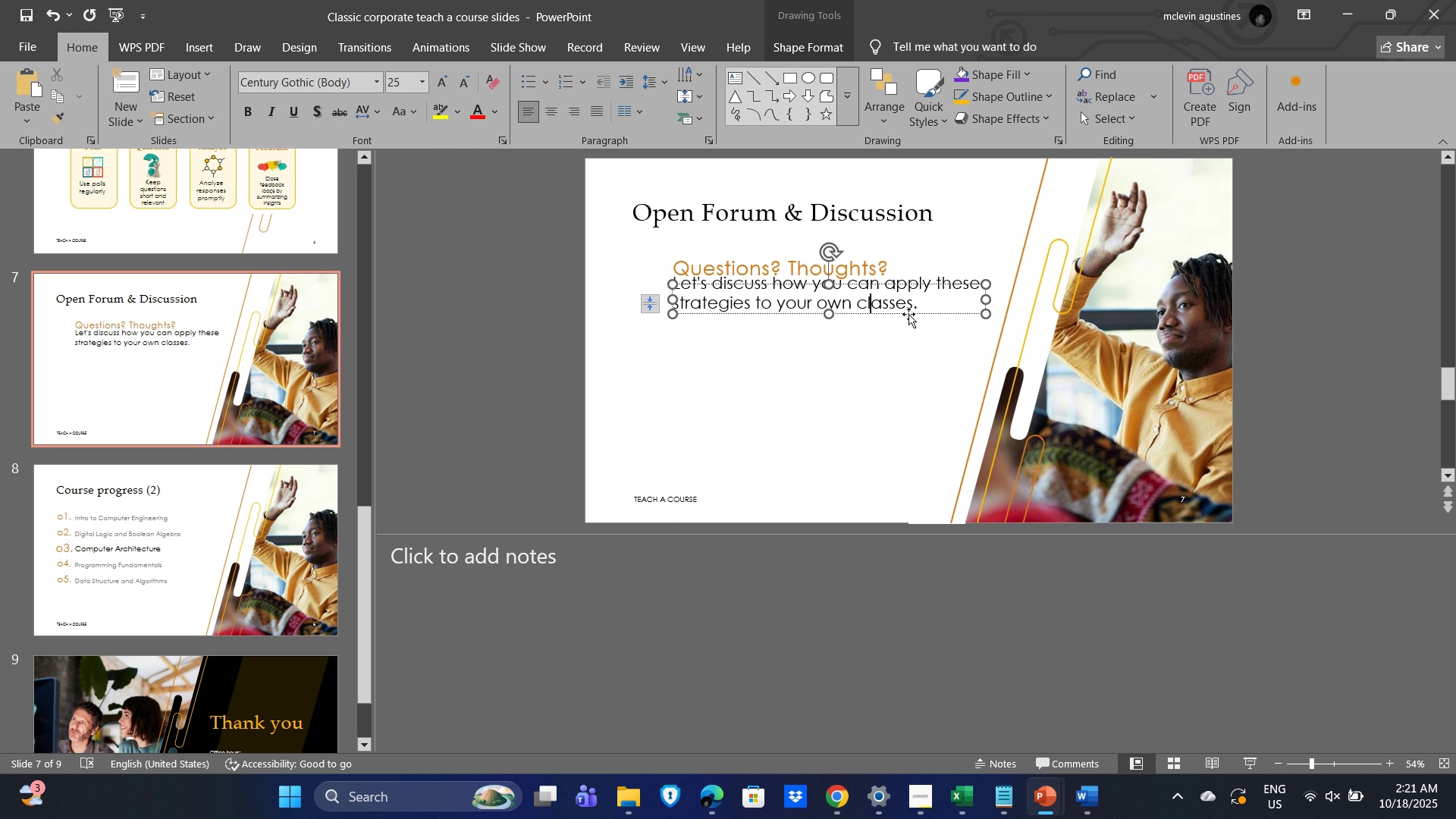 
left_click_drag(start_coordinate=[908, 312], to_coordinate=[867, 334])
 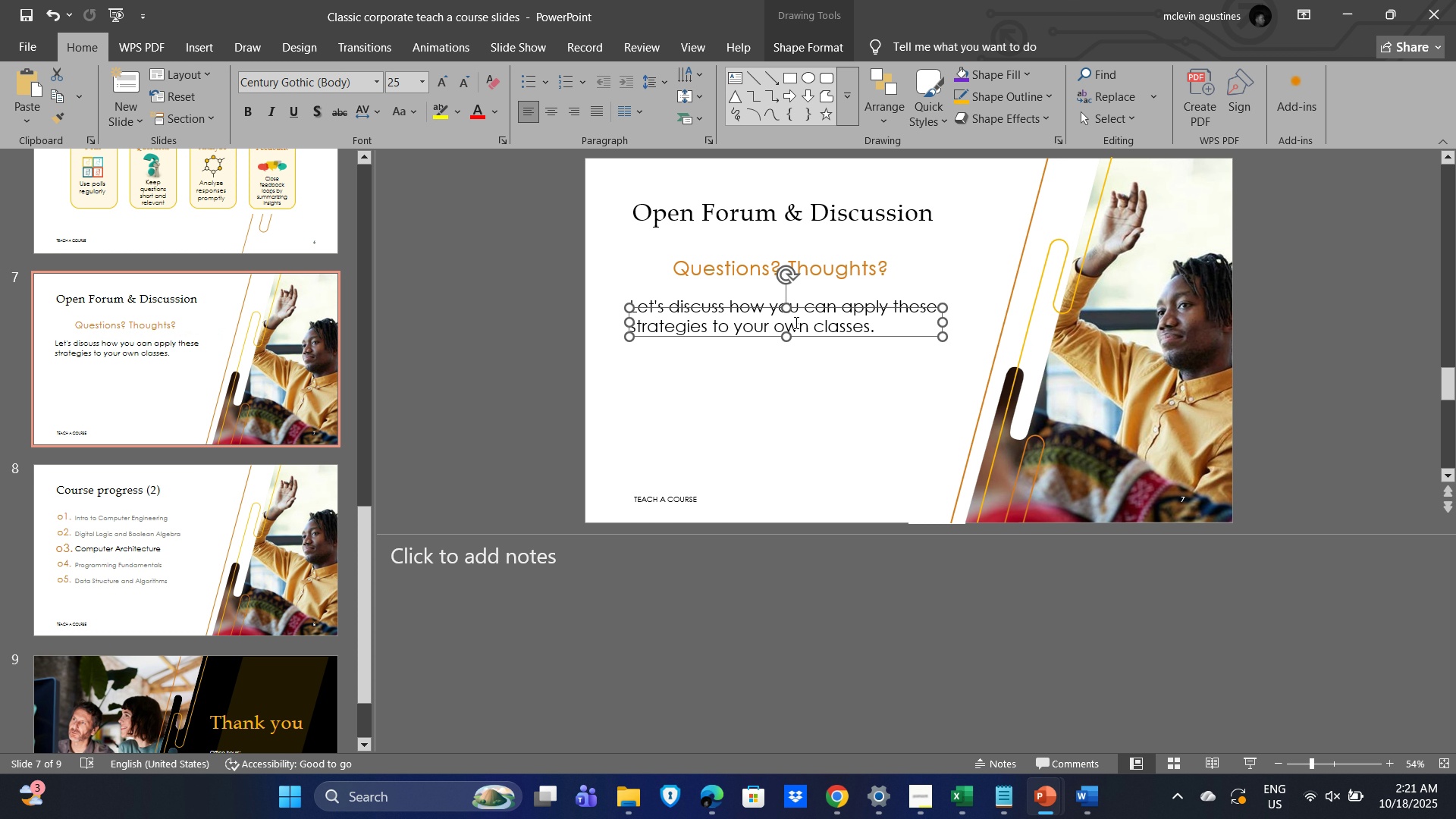 
left_click([795, 322])
 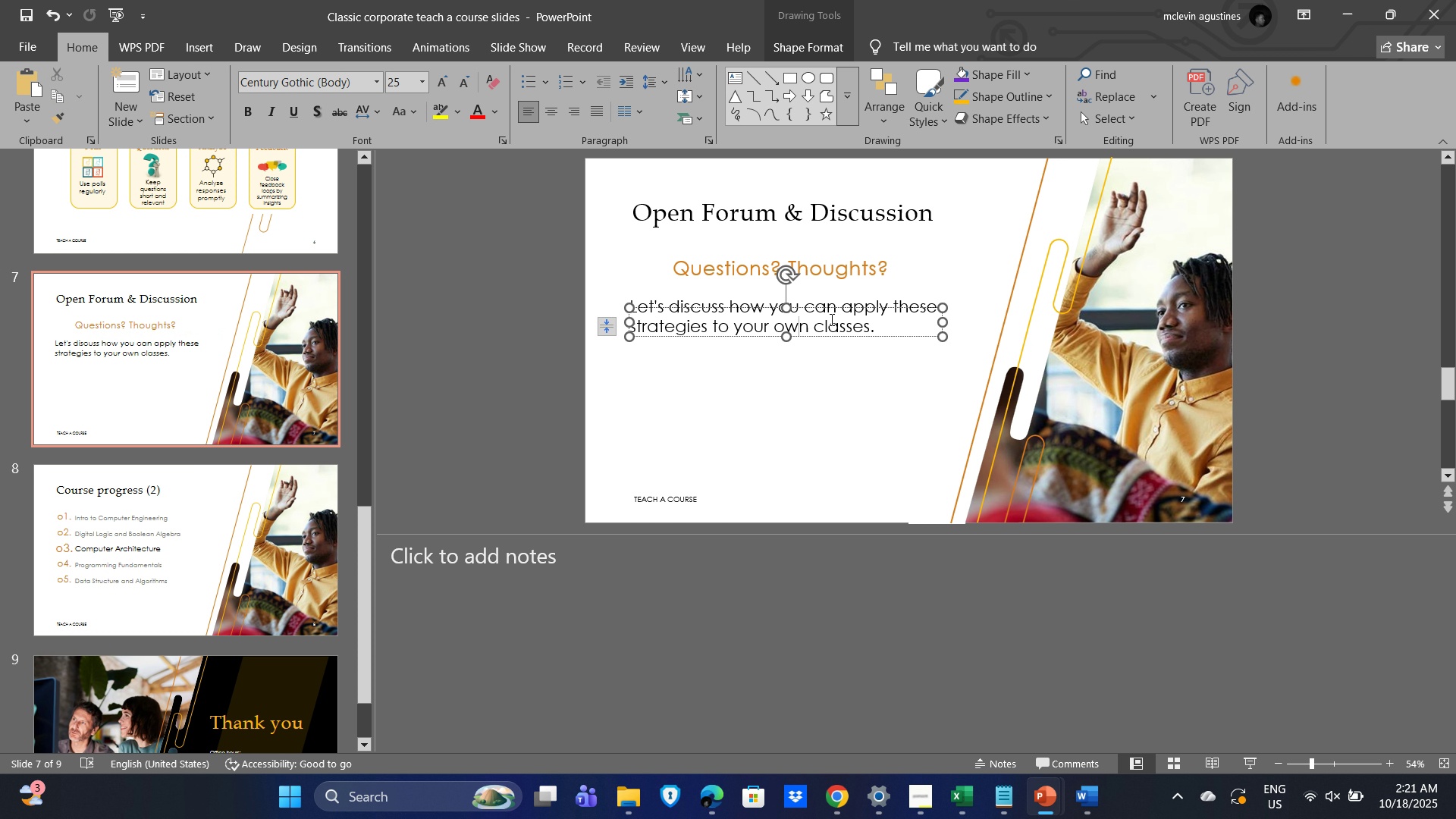 
key(Control+E)
 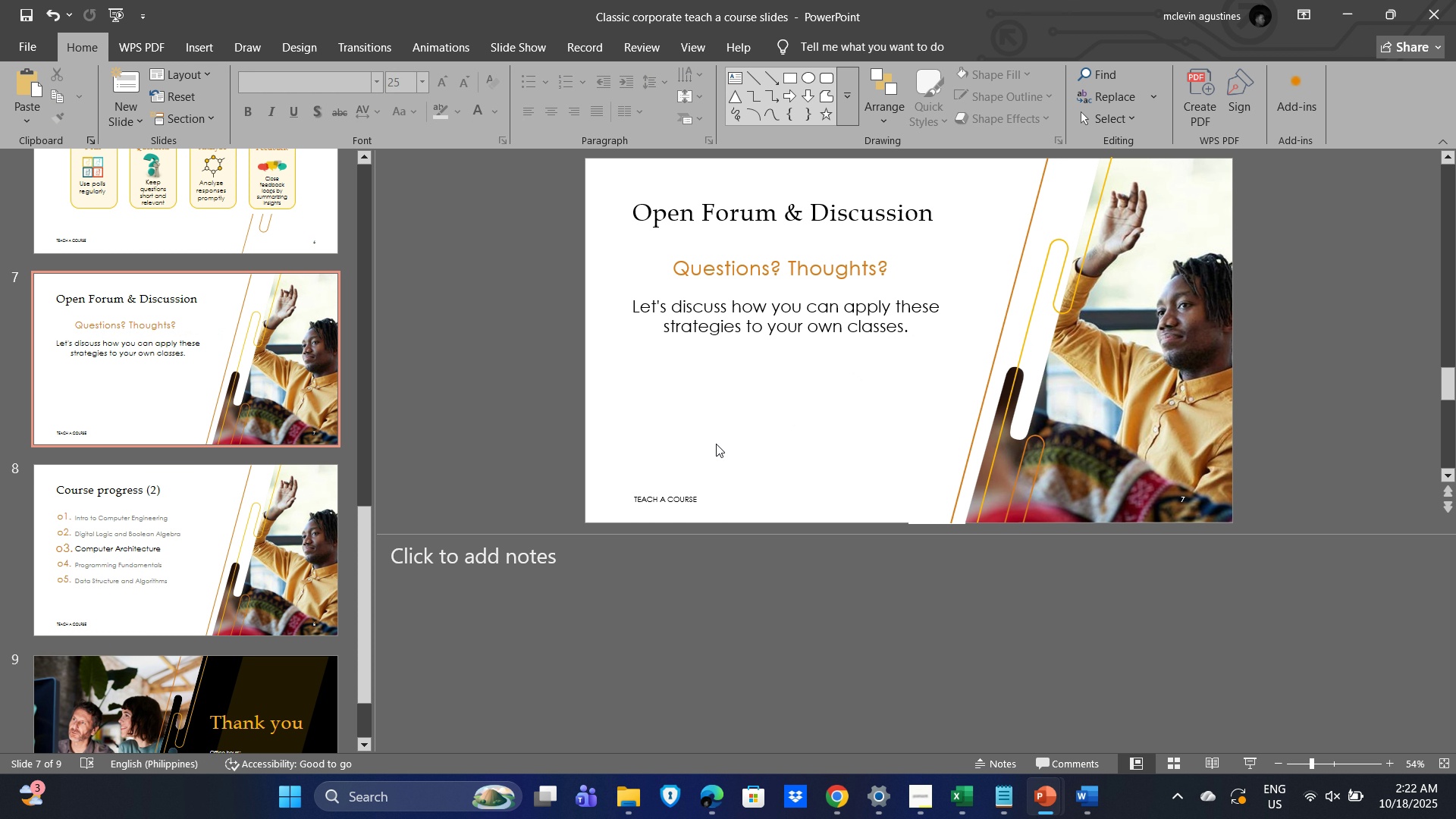 
left_click([772, 268])
 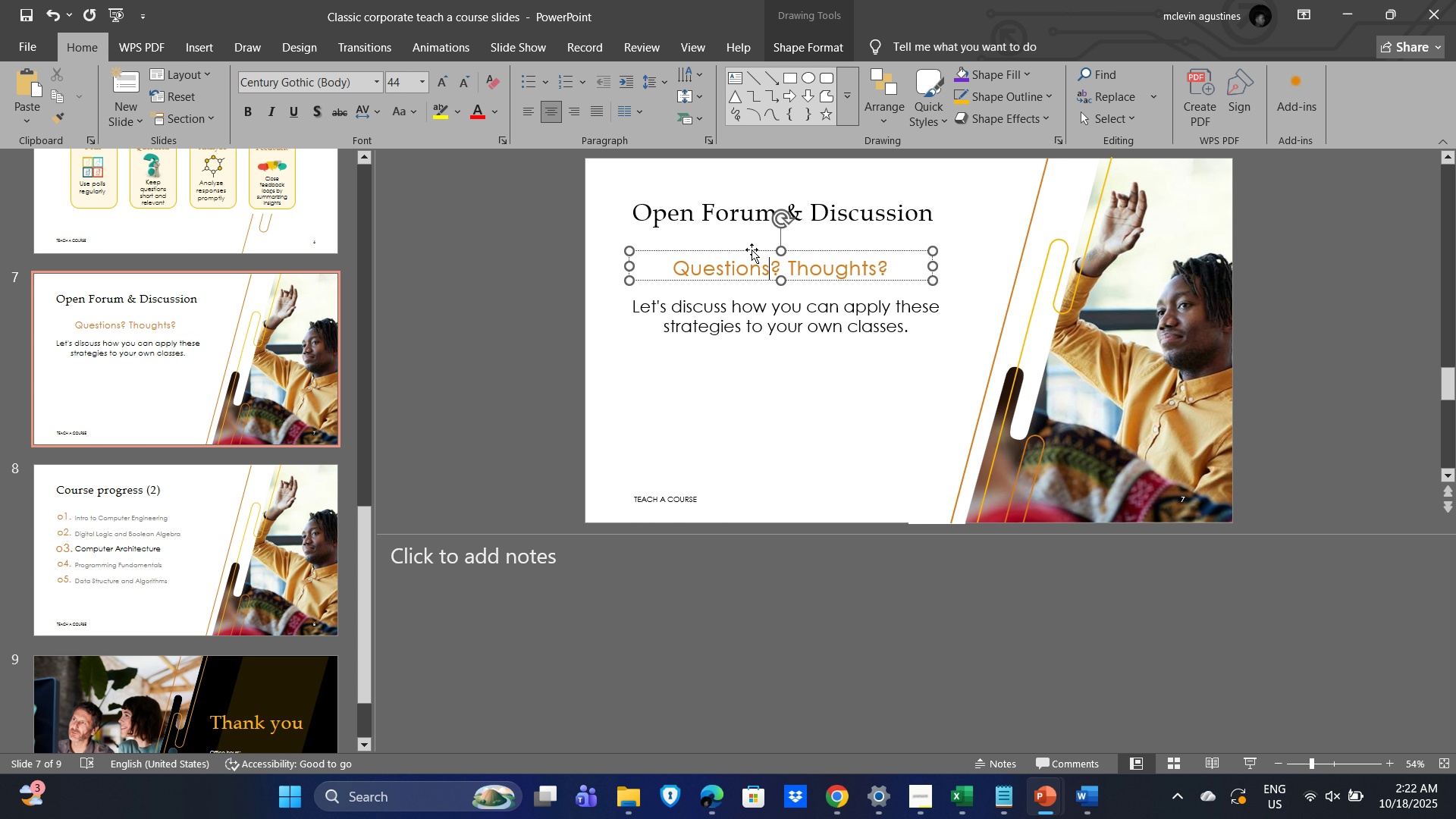 
left_click_drag(start_coordinate=[752, 249], to_coordinate=[749, 258])
 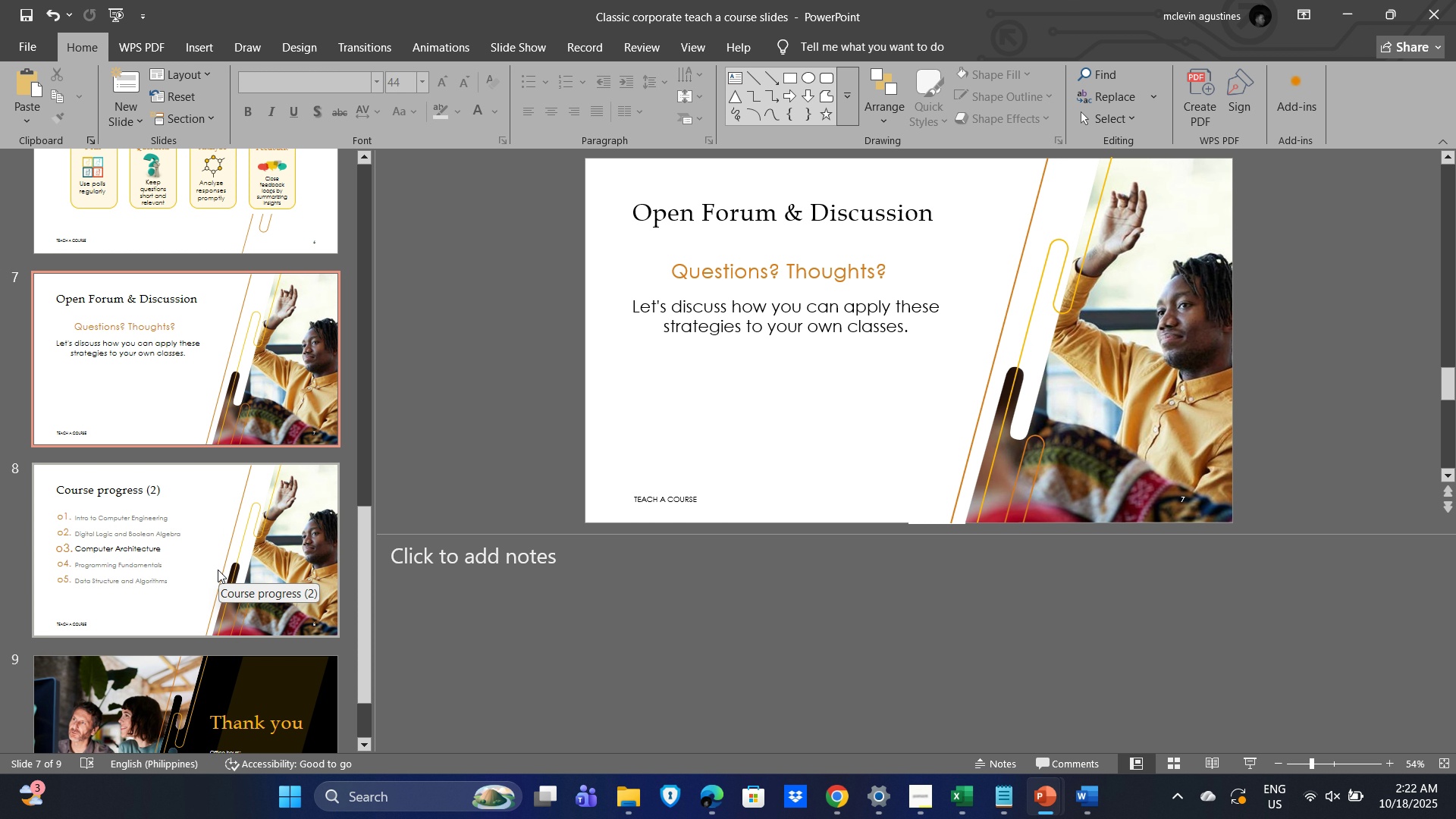 
wait(7.45)
 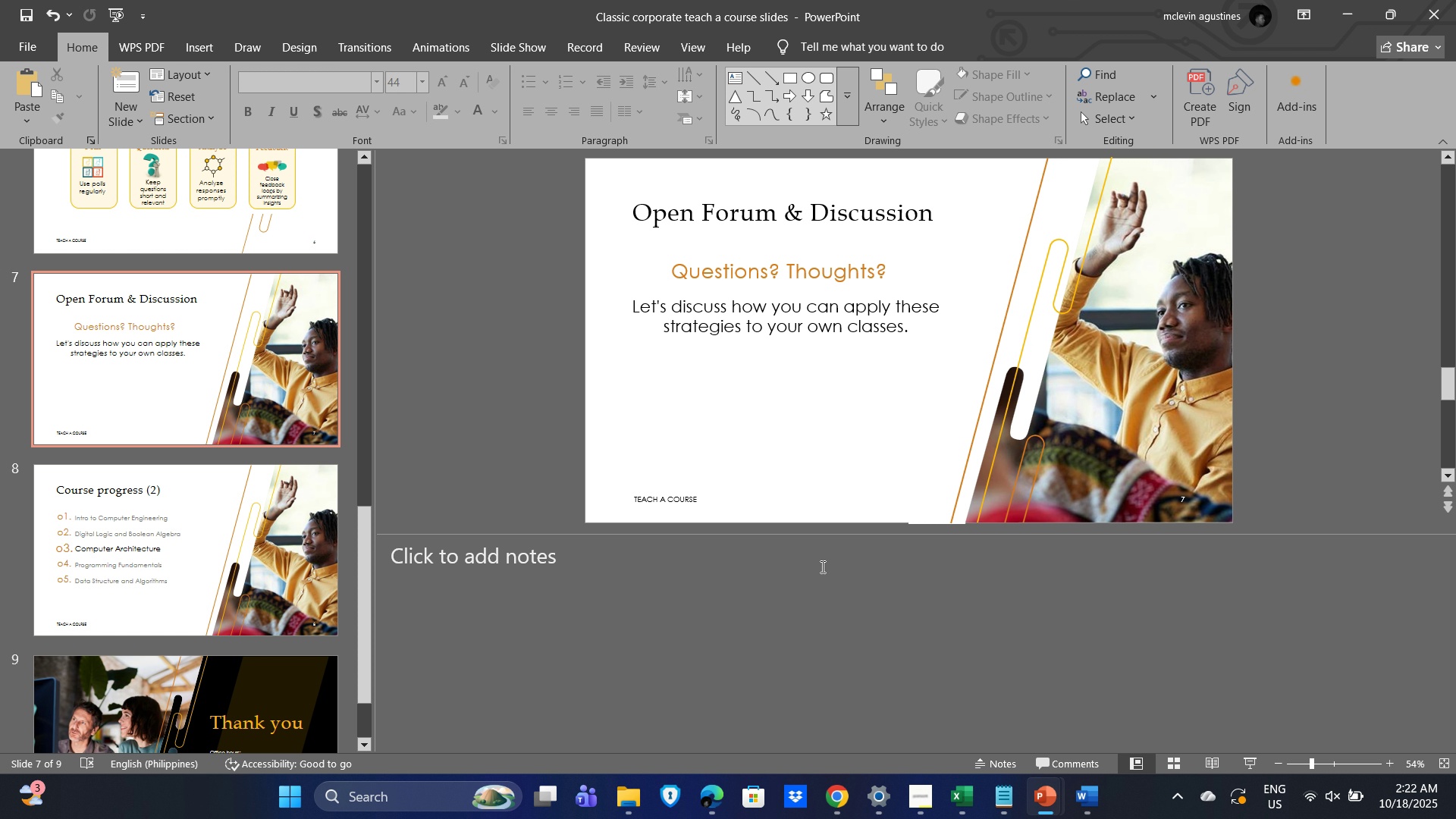 
key(Alt+Control+Tab)
 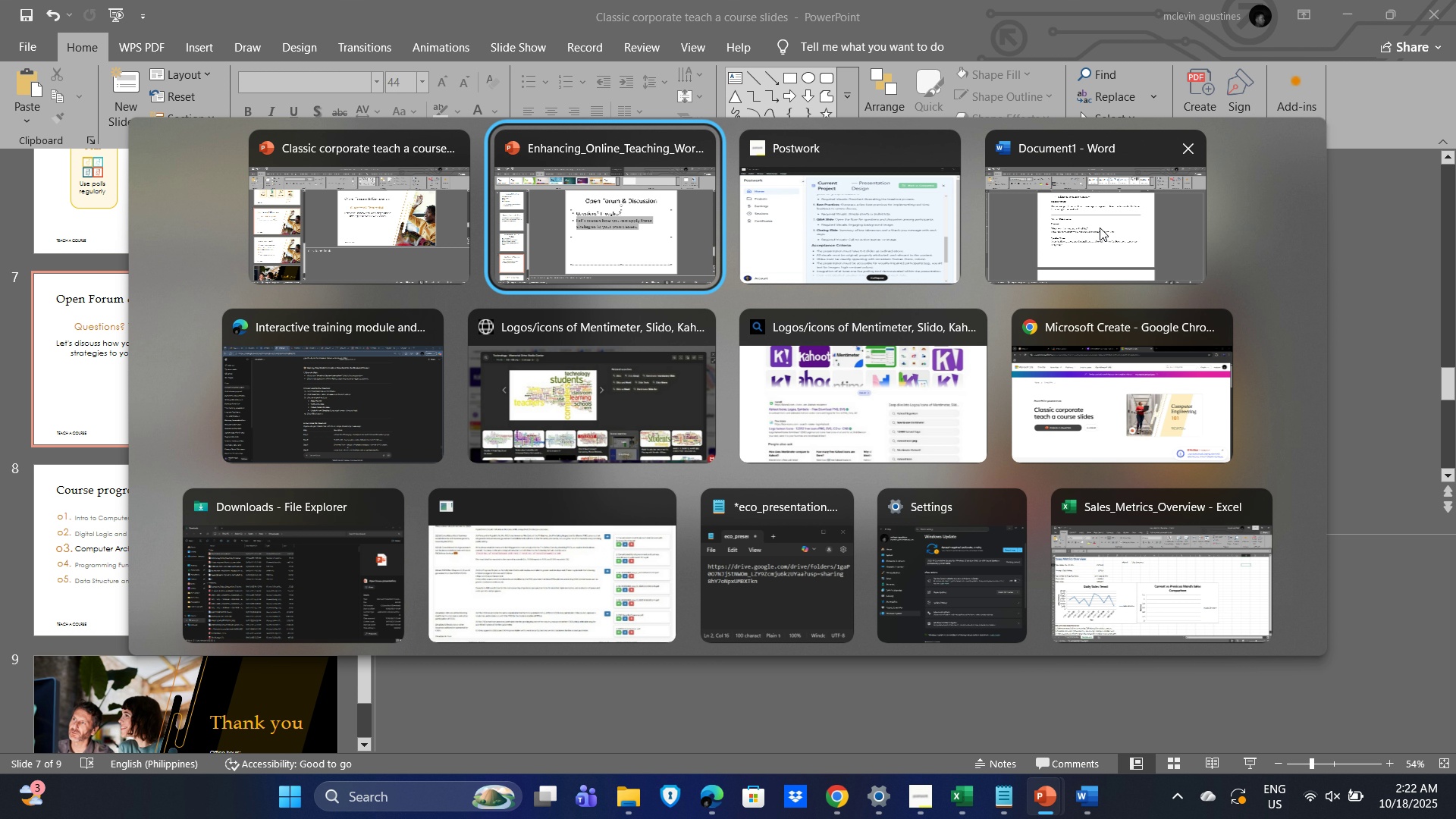 
left_click([1100, 226])
 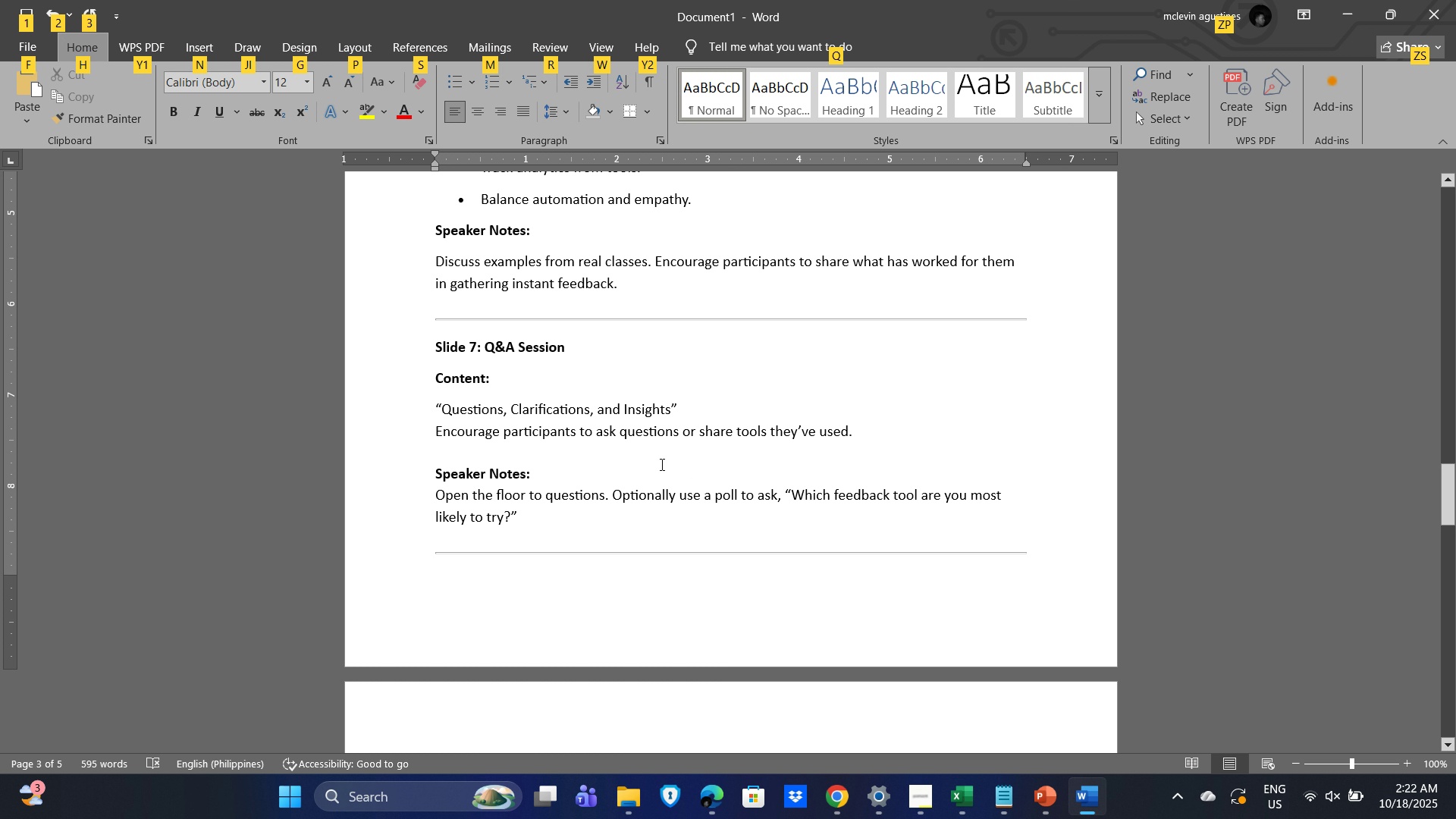 
left_click_drag(start_coordinate=[553, 522], to_coordinate=[435, 500])
 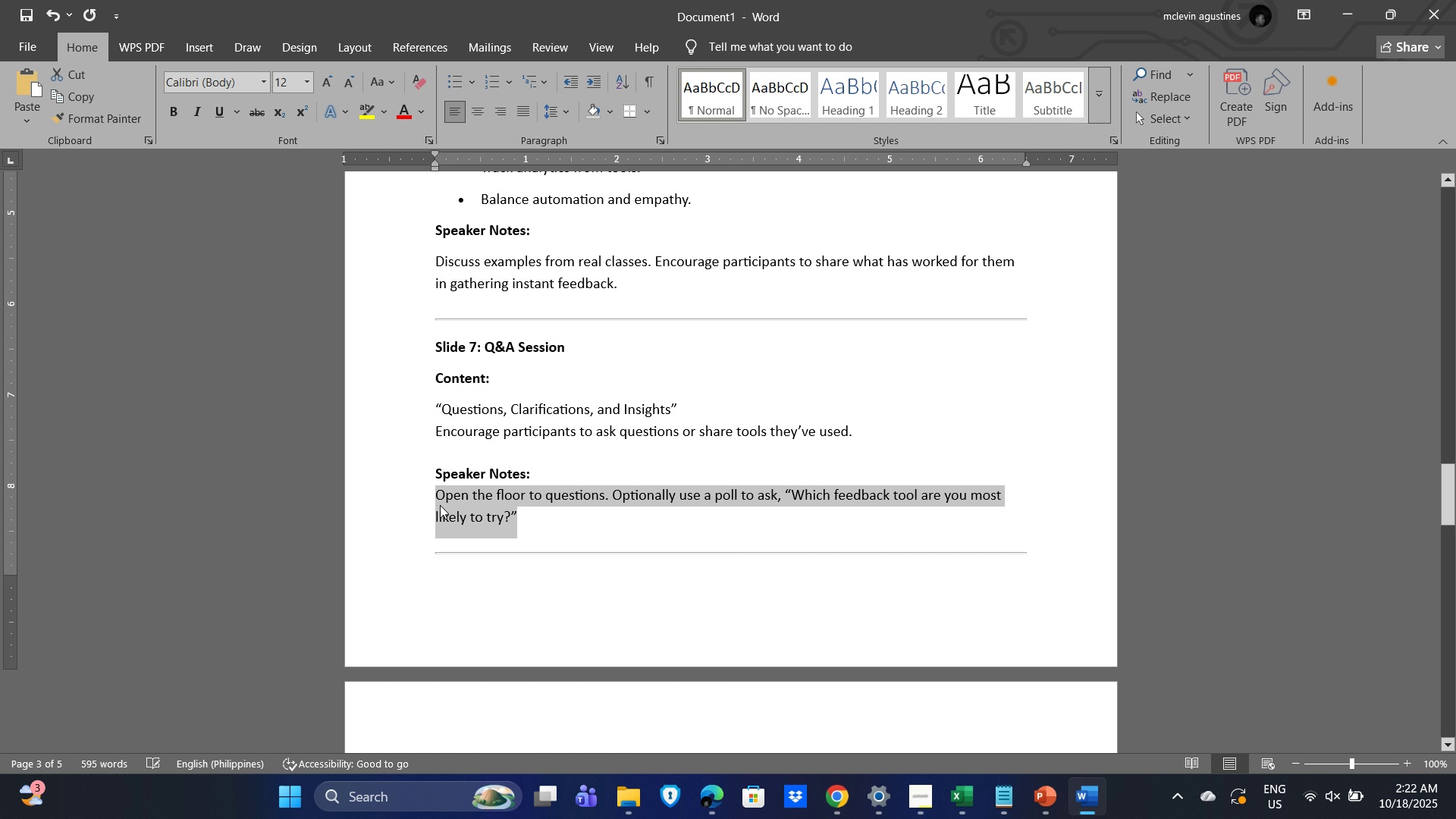 
key(Control+C)
 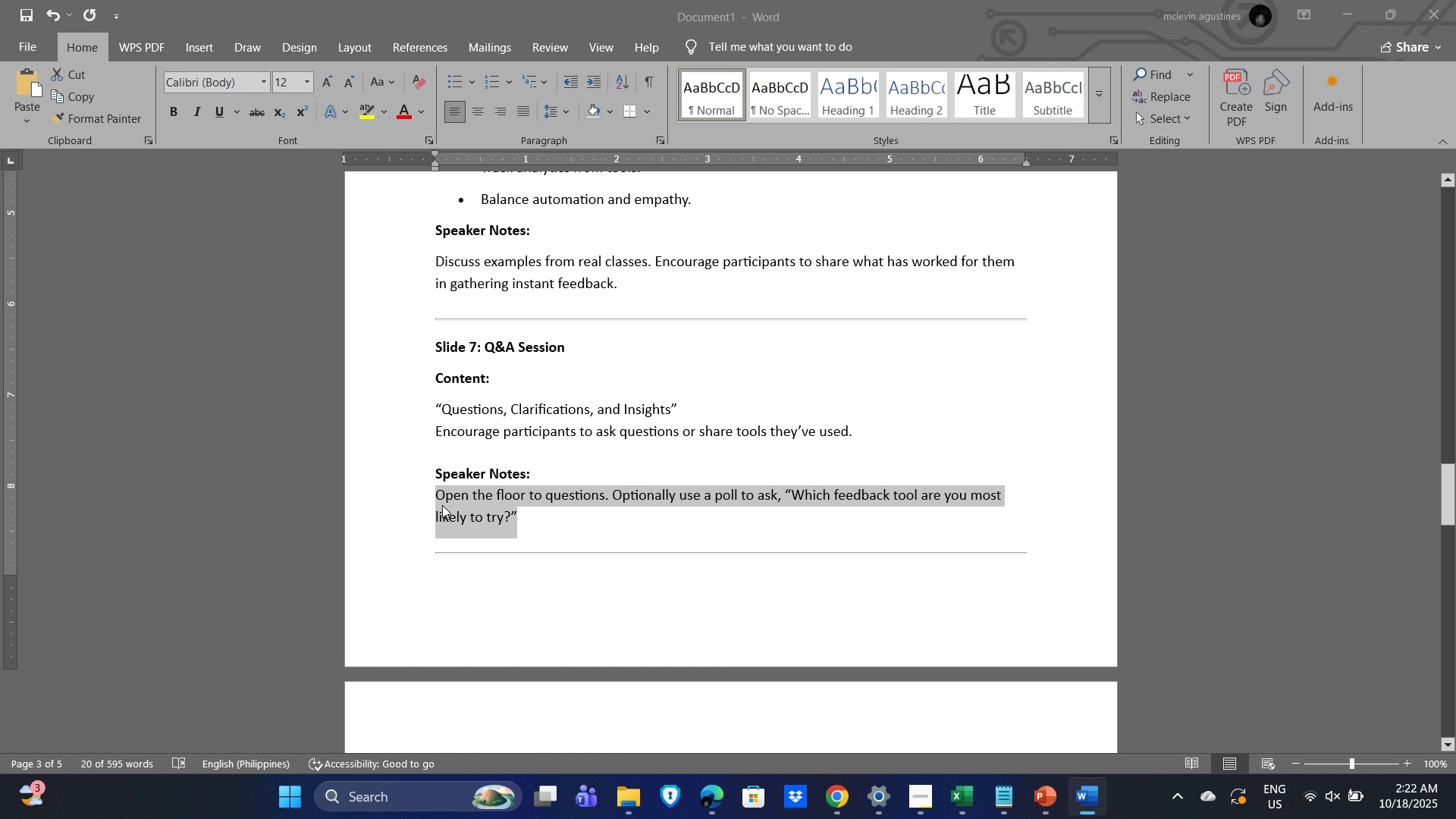 
key(Alt+Tab)
 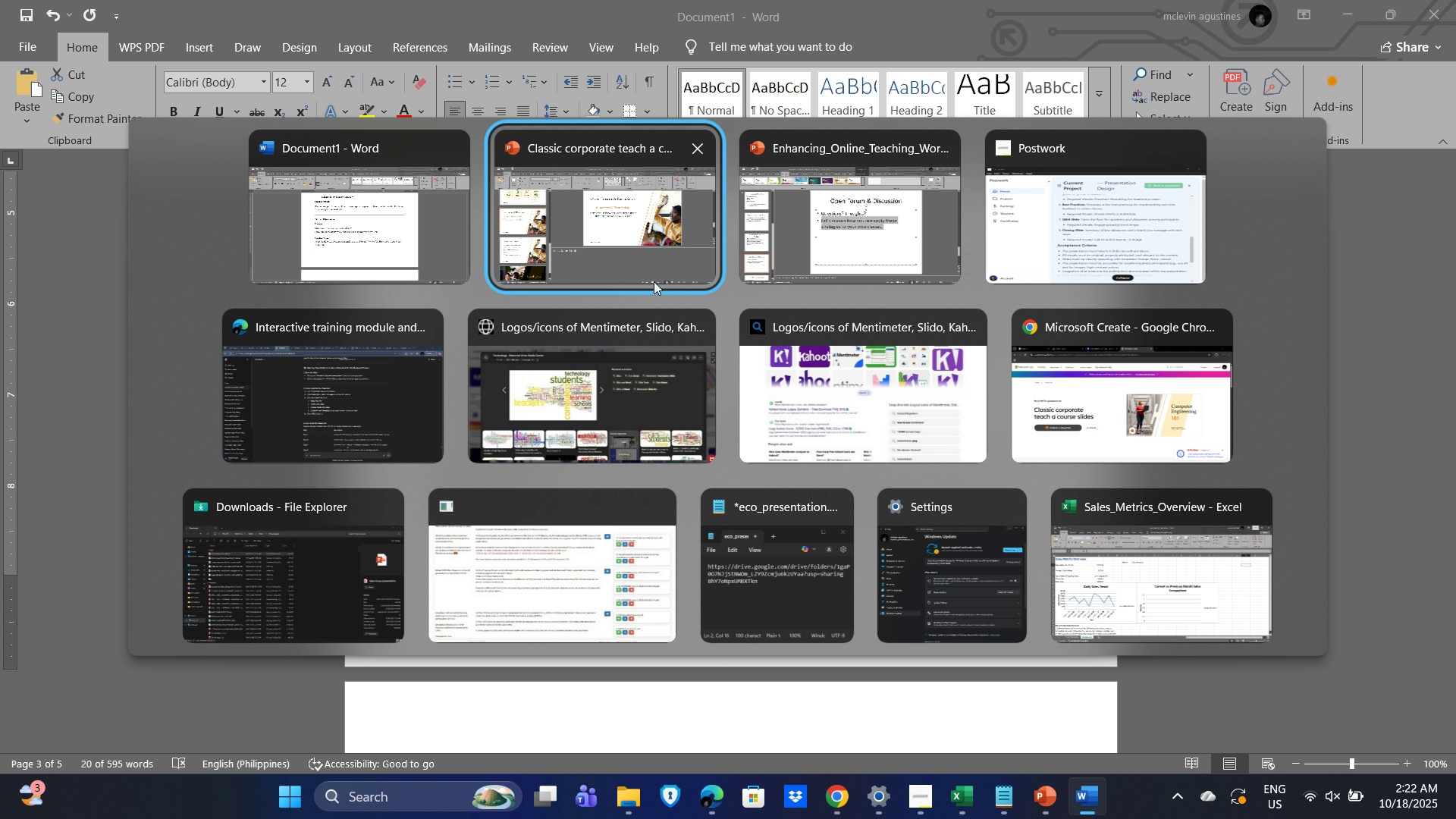 
left_click([654, 281])
 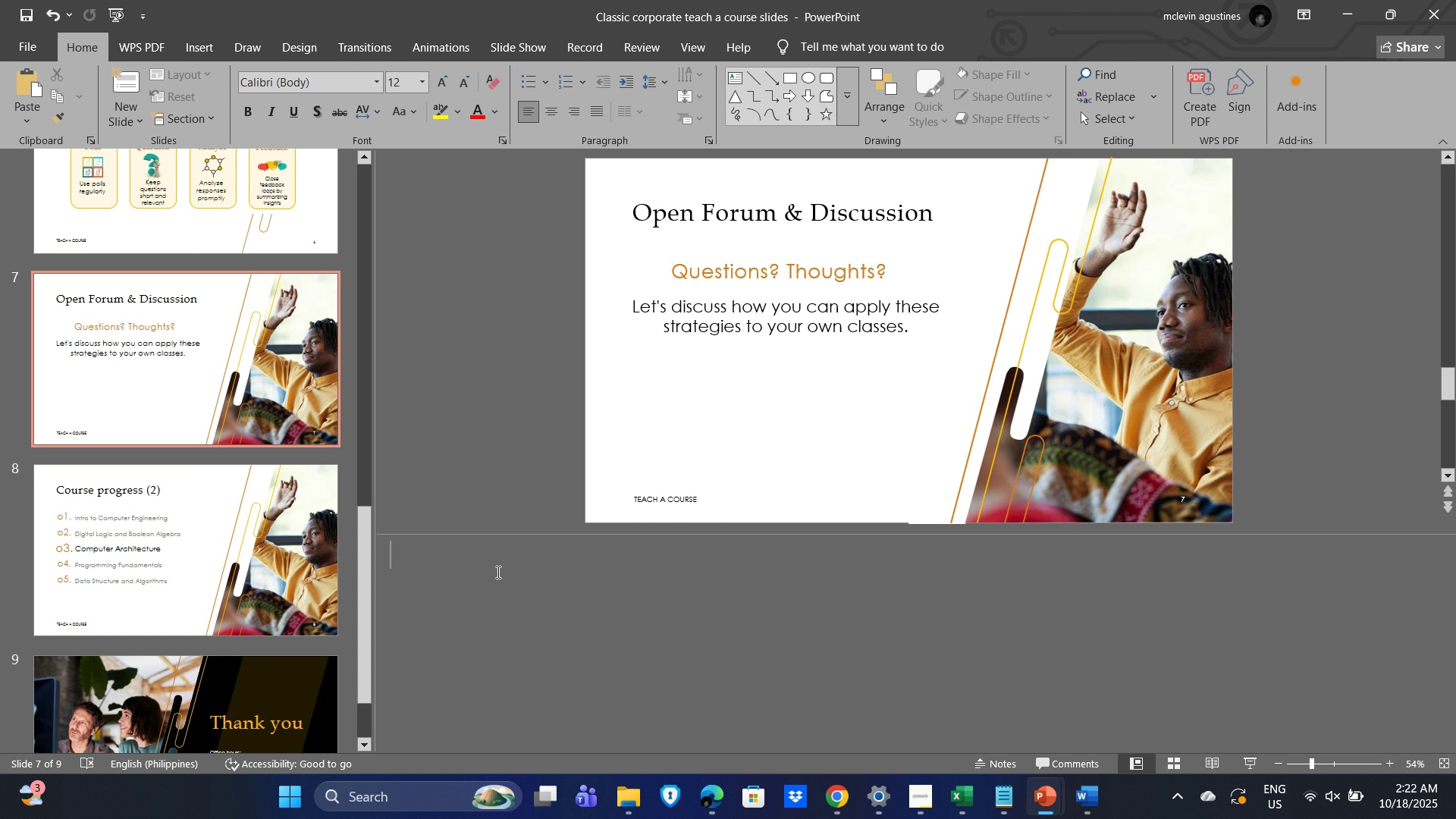 
key(Control+V)
 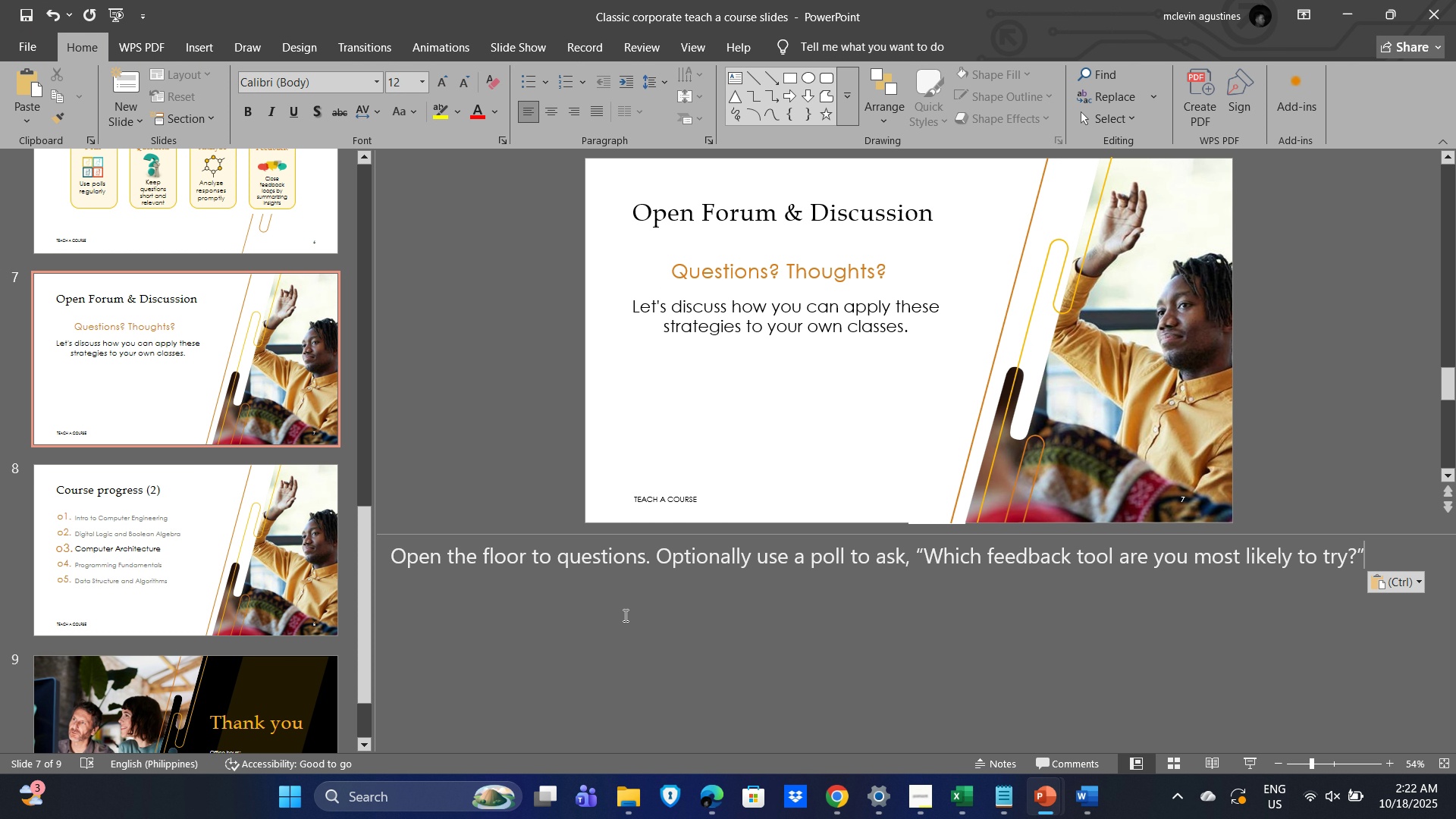 
left_click([624, 615])
 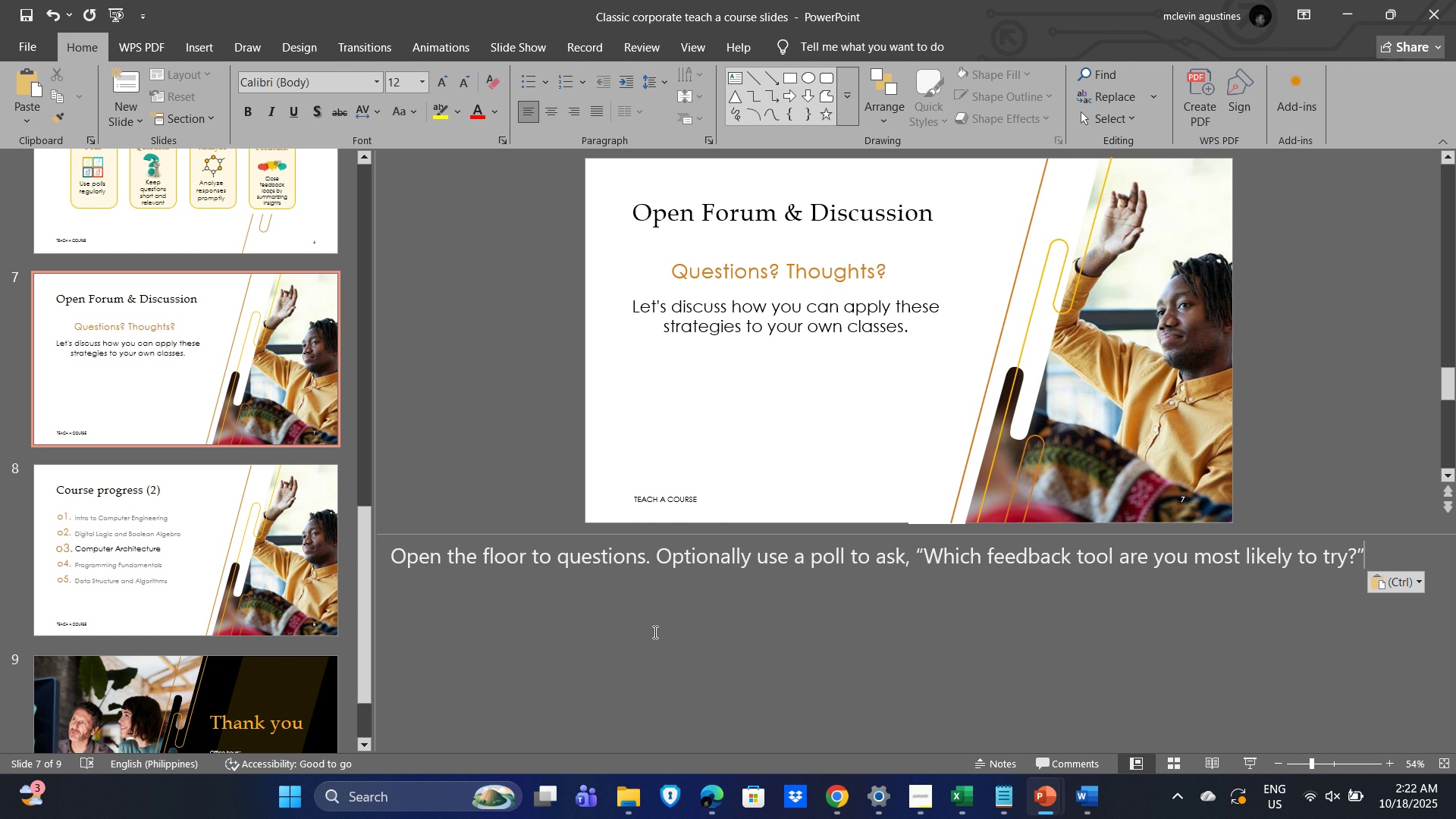 
wait(6.07)
 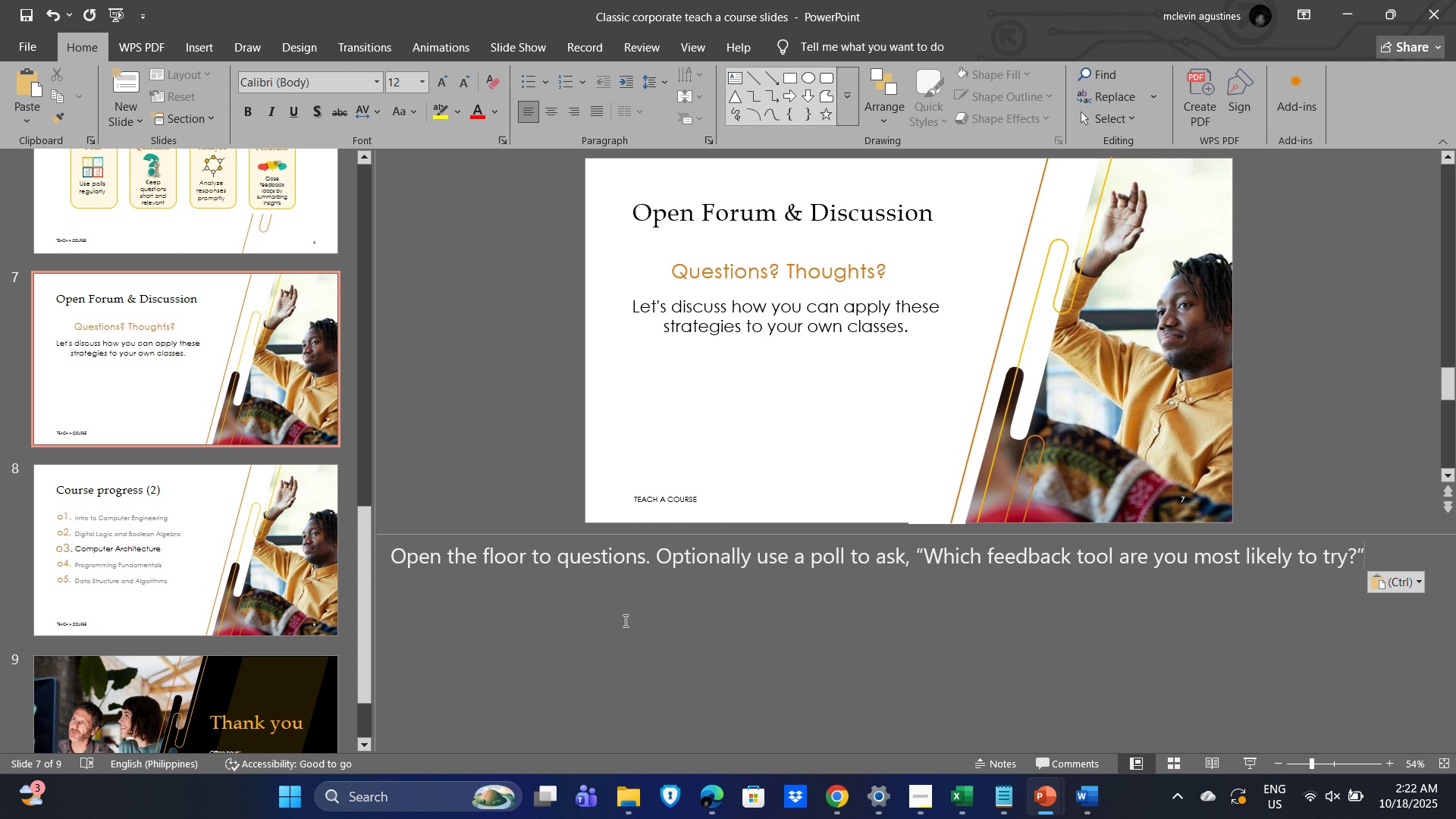 
key(Alt+Tab)
 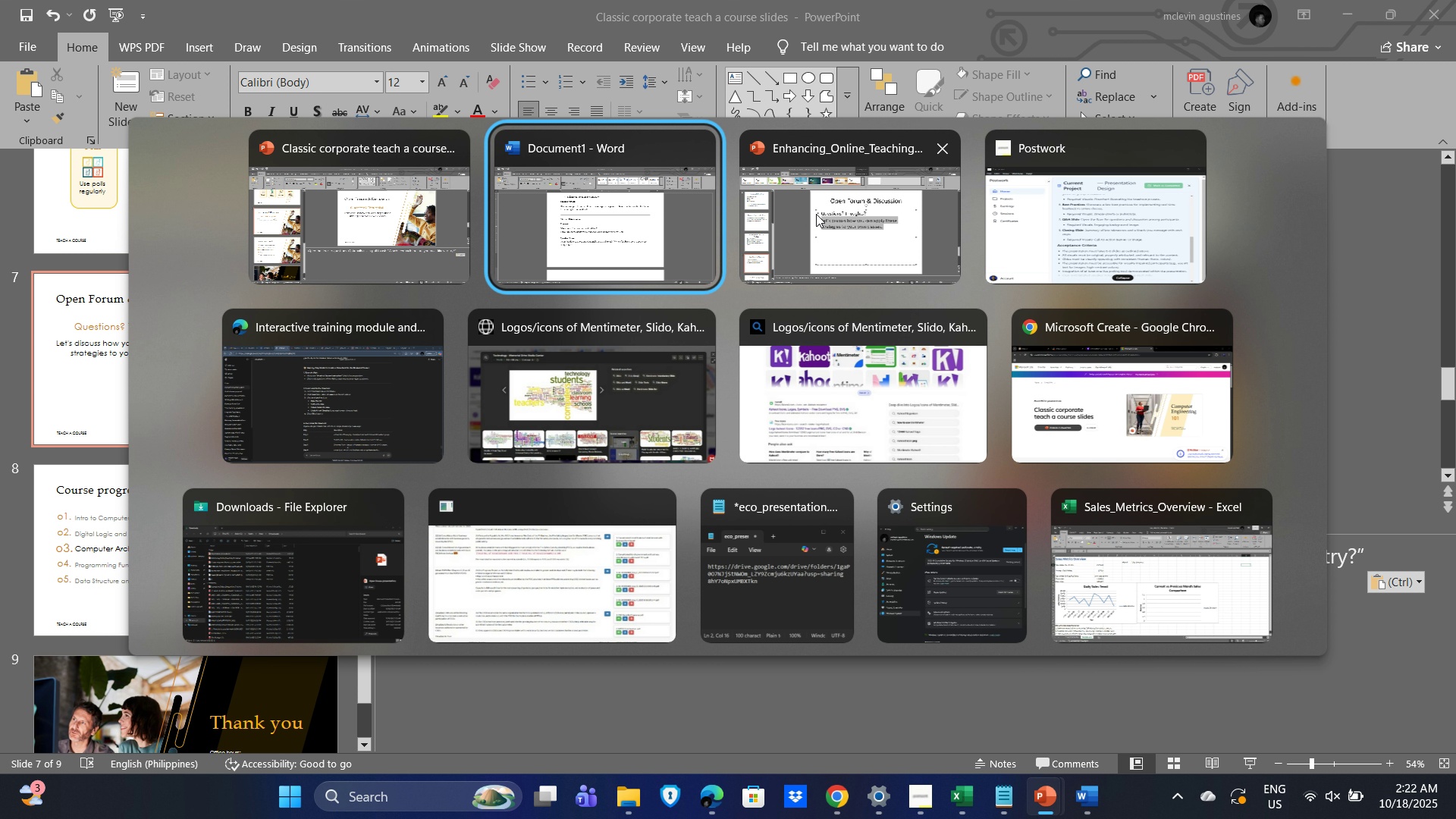 
left_click([817, 212])
 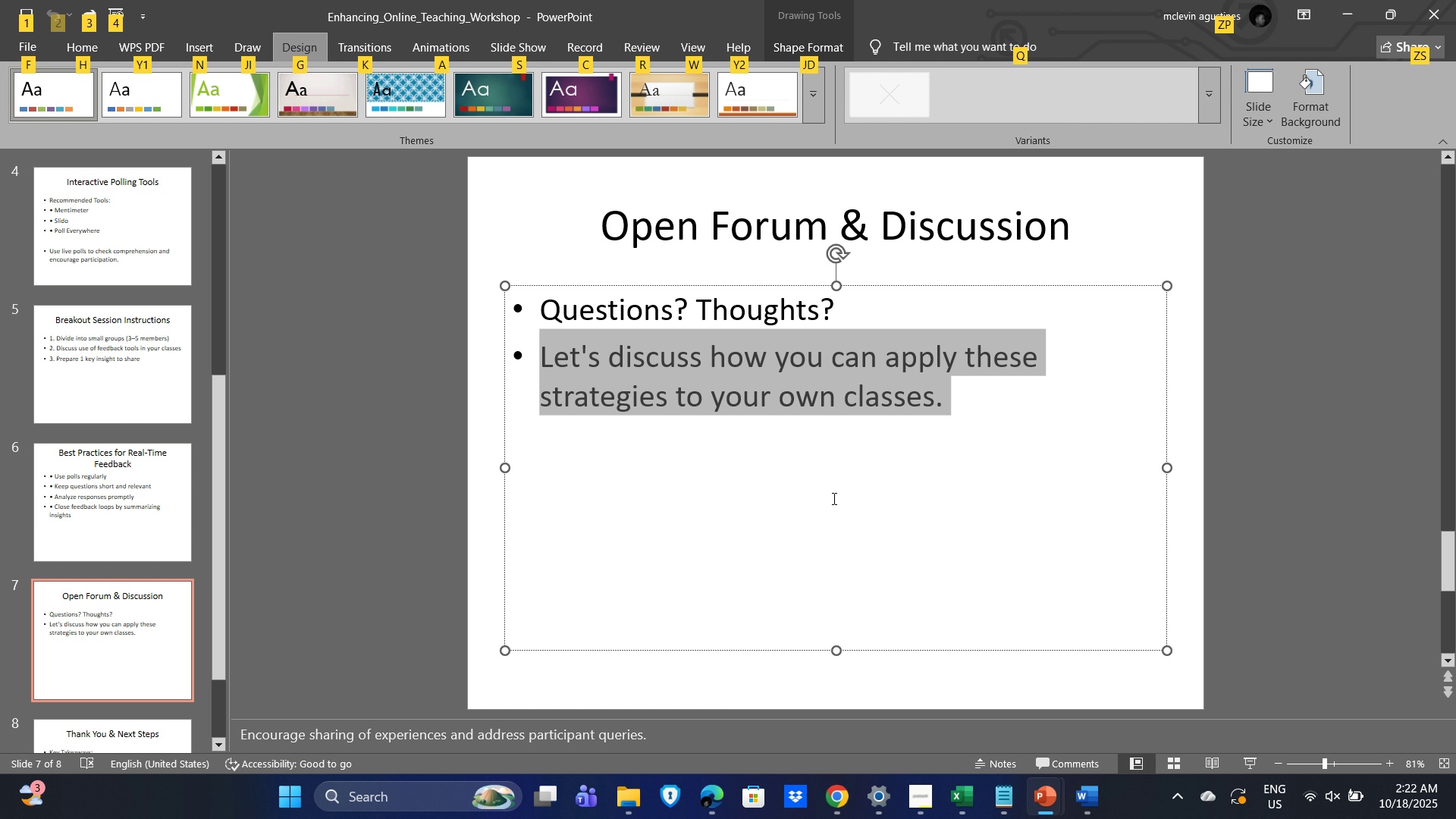 
scroll: coordinate [830, 495], scroll_direction: down, amount: 2.0
 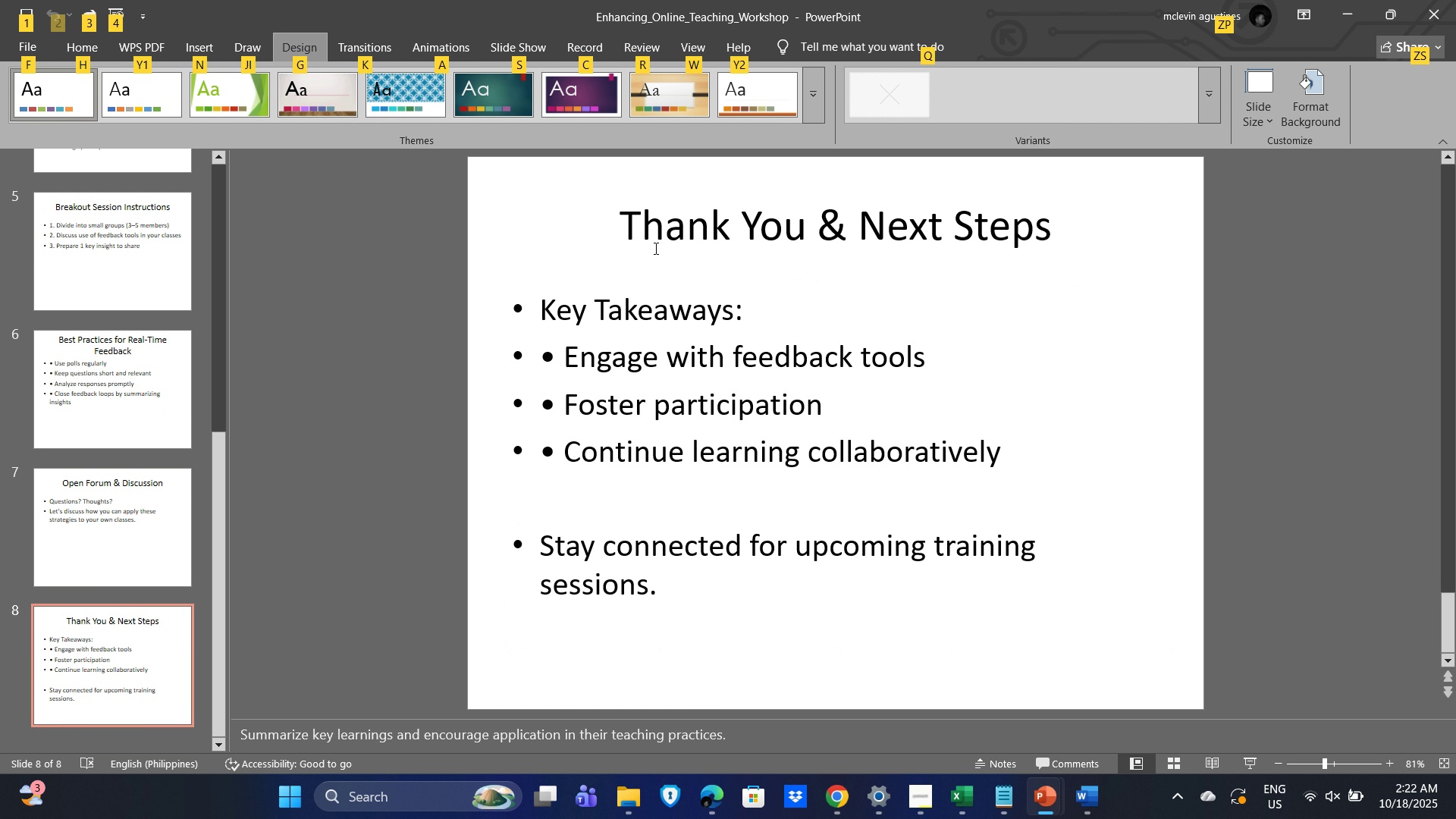 
key(Alt+AltLeft)
 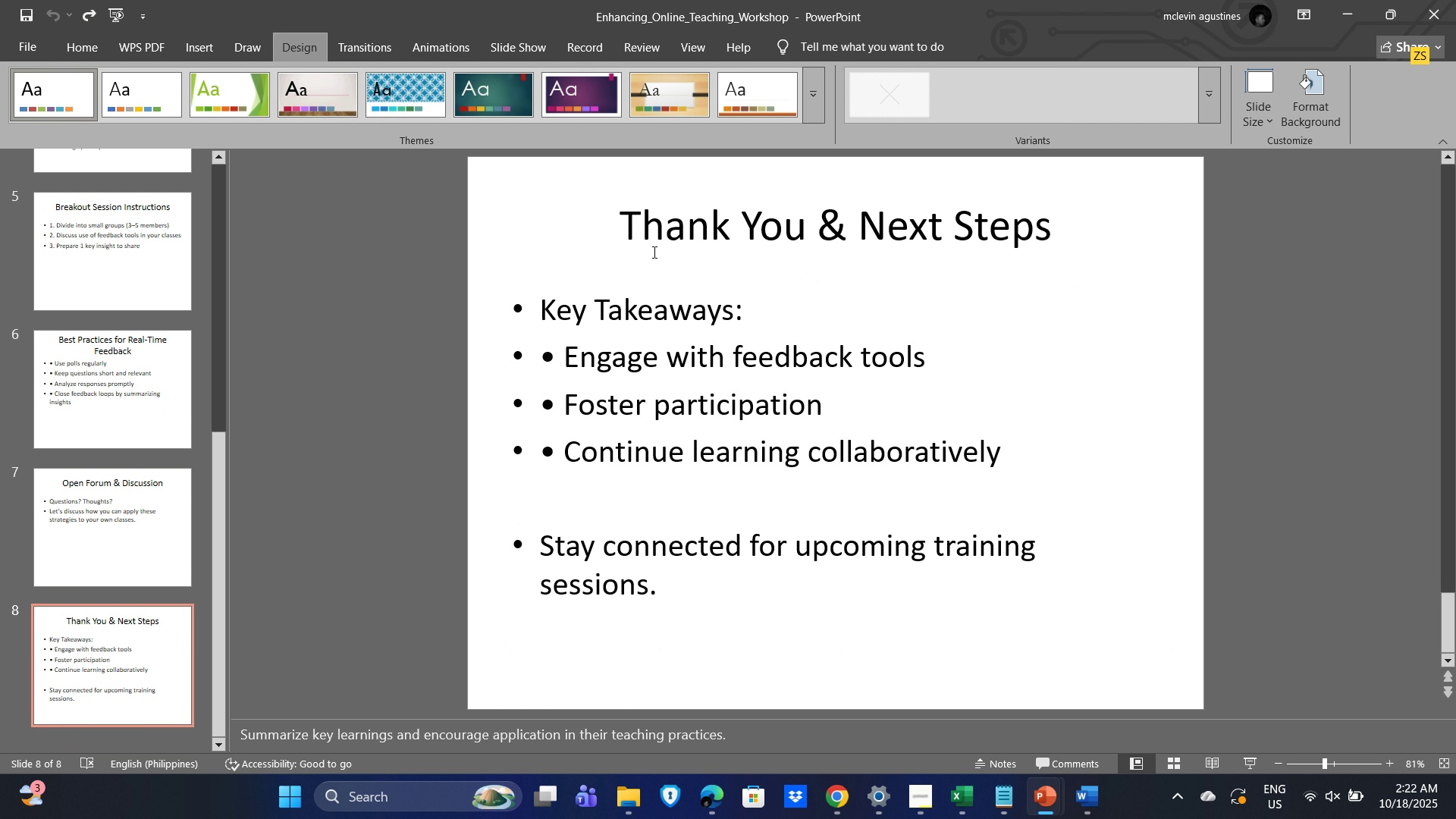 
key(Alt+Tab)
 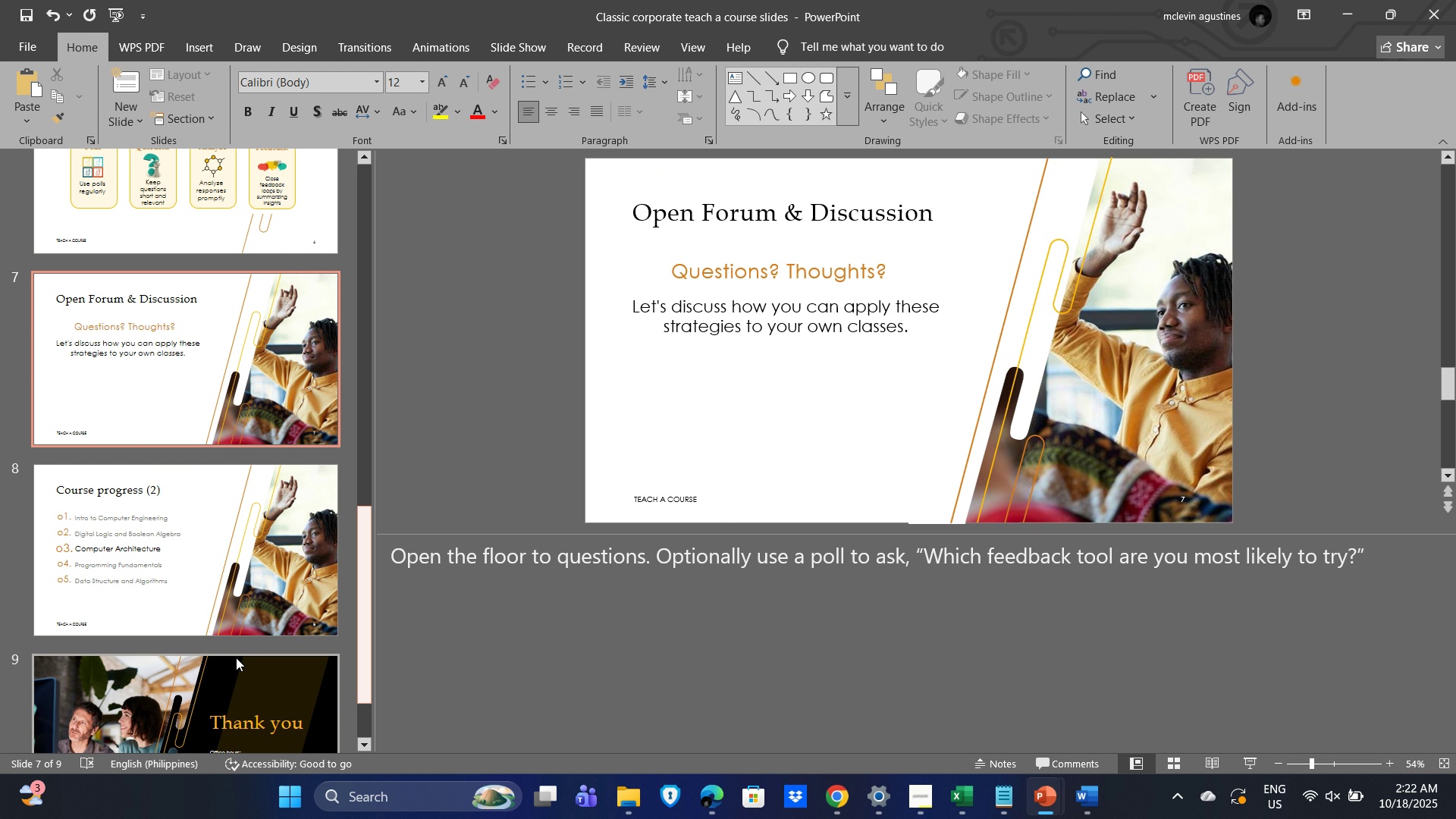 
scroll: coordinate [297, 684], scroll_direction: down, amount: 3.0
 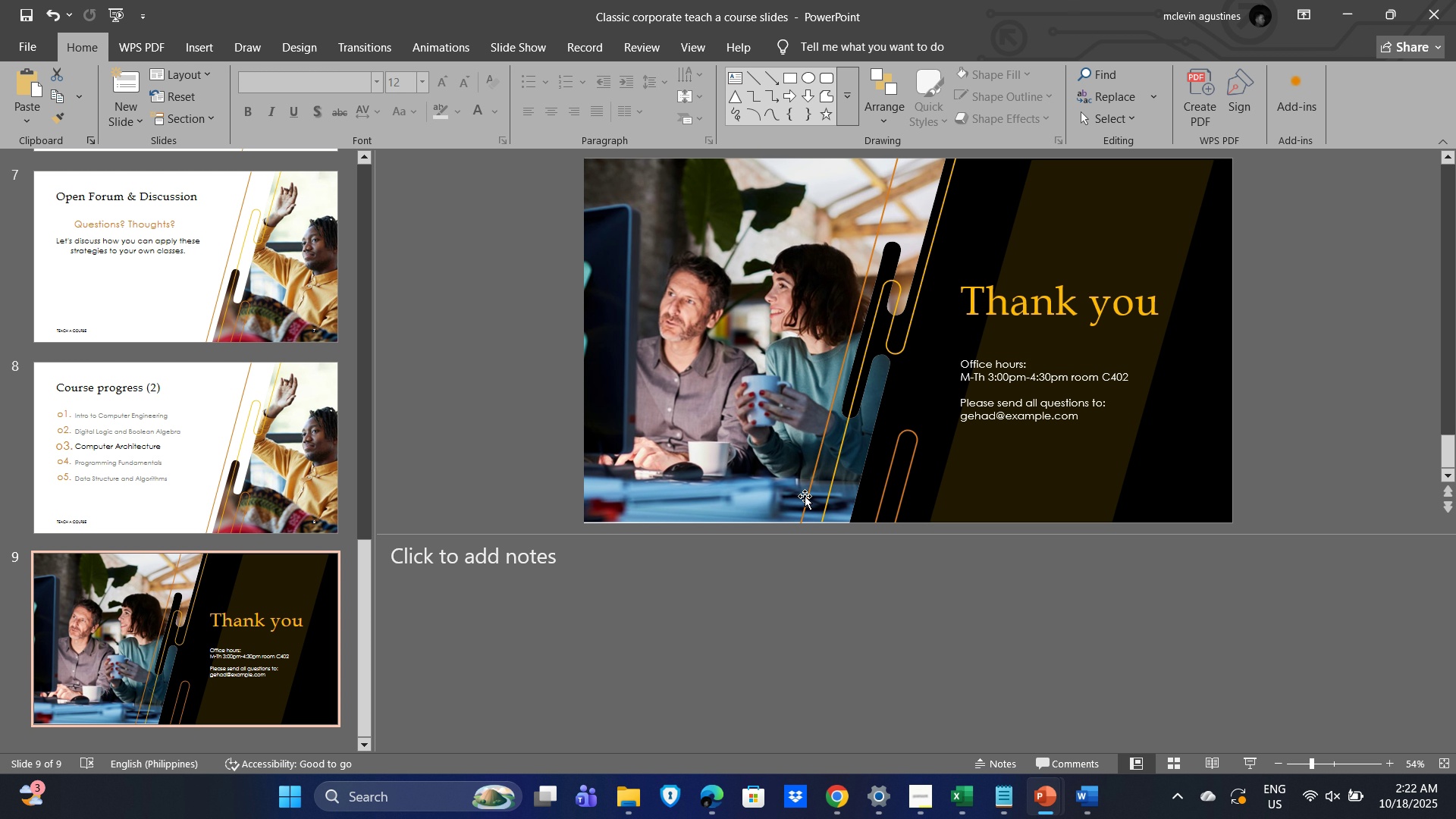 
key(Alt+Tab)
 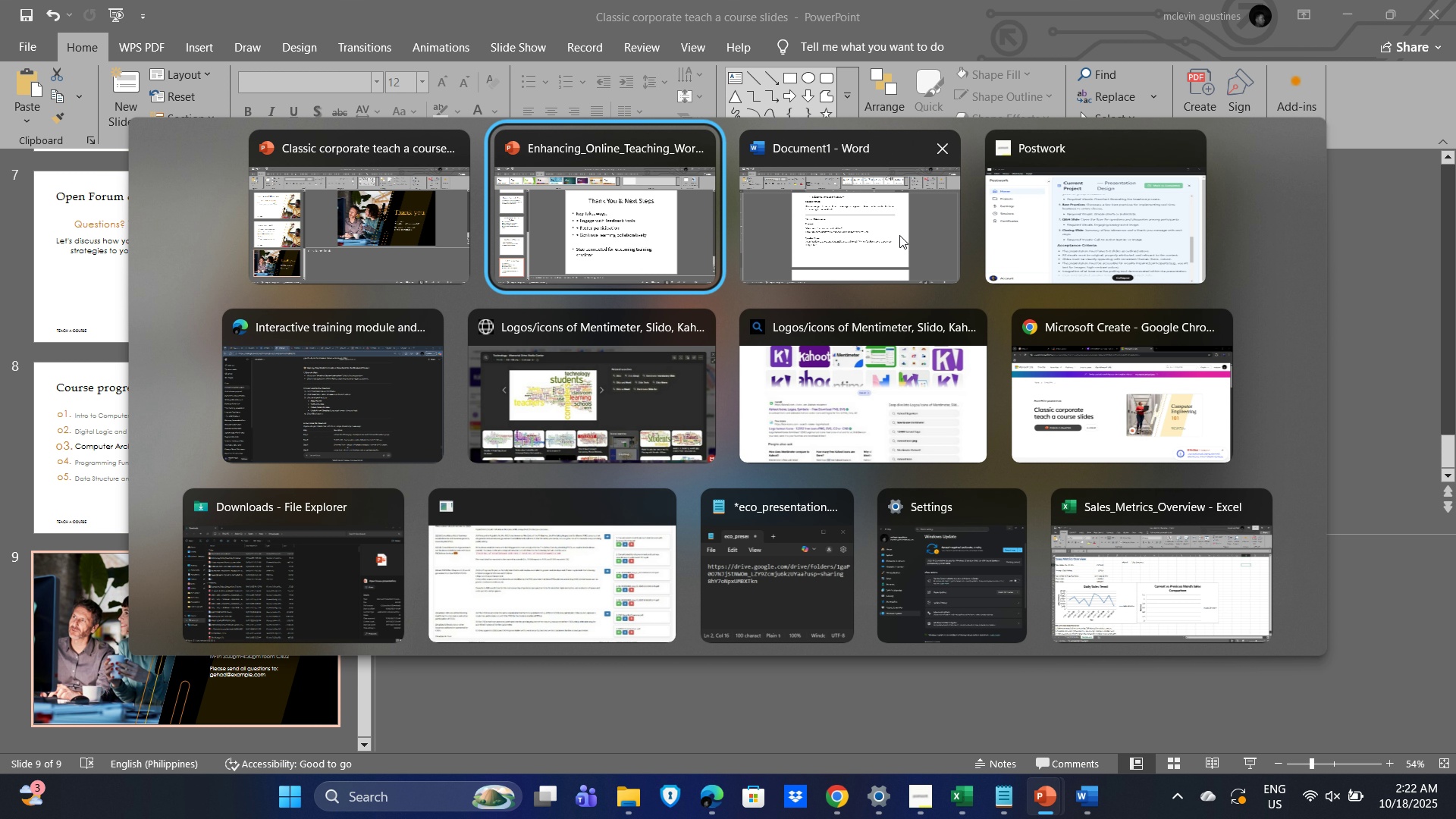 
left_click([1082, 234])
 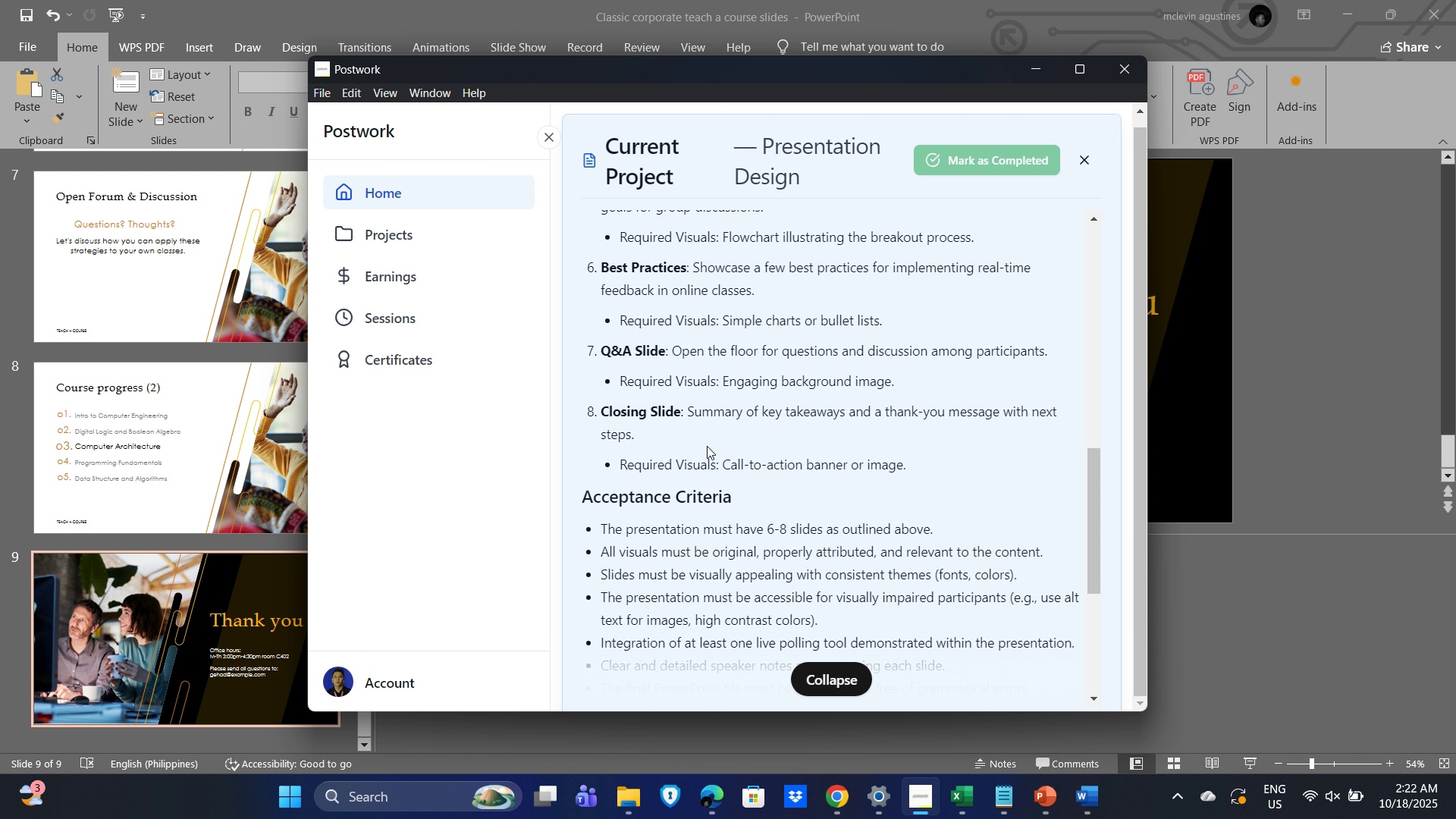 
wait(12.34)
 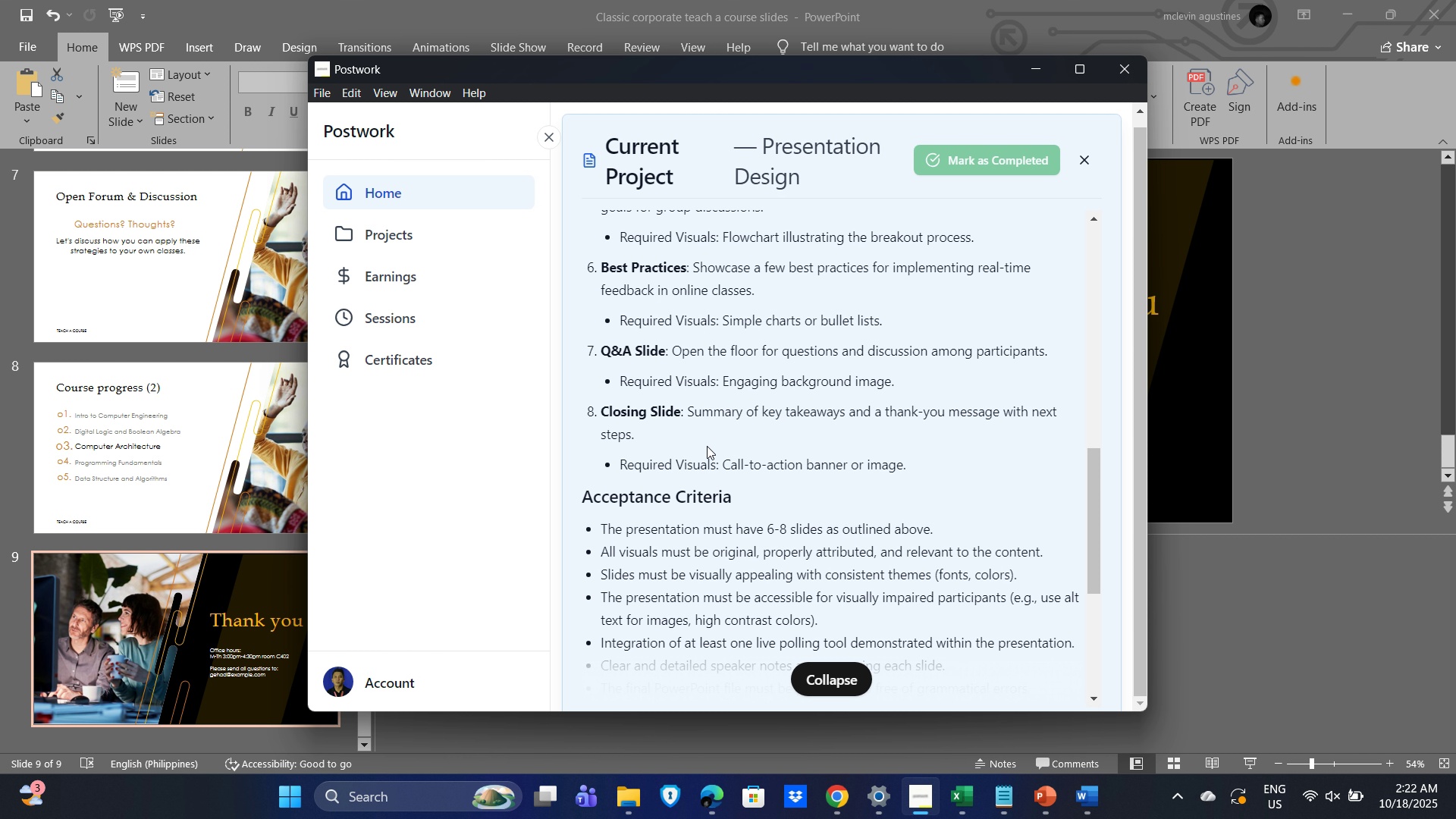 
scroll: coordinate [907, 481], scroll_direction: down, amount: 1.0
 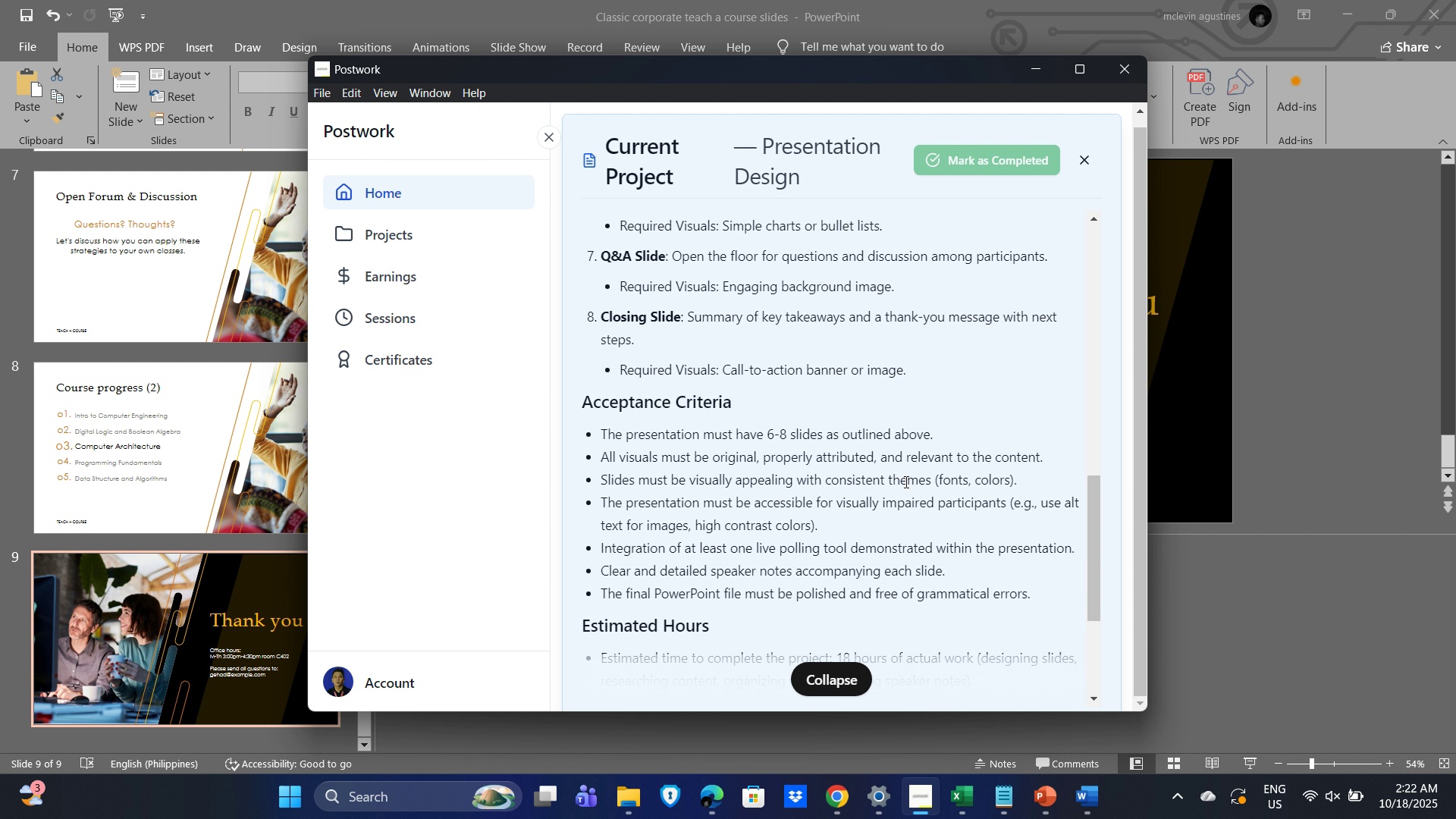 
key(Alt+AltLeft)
 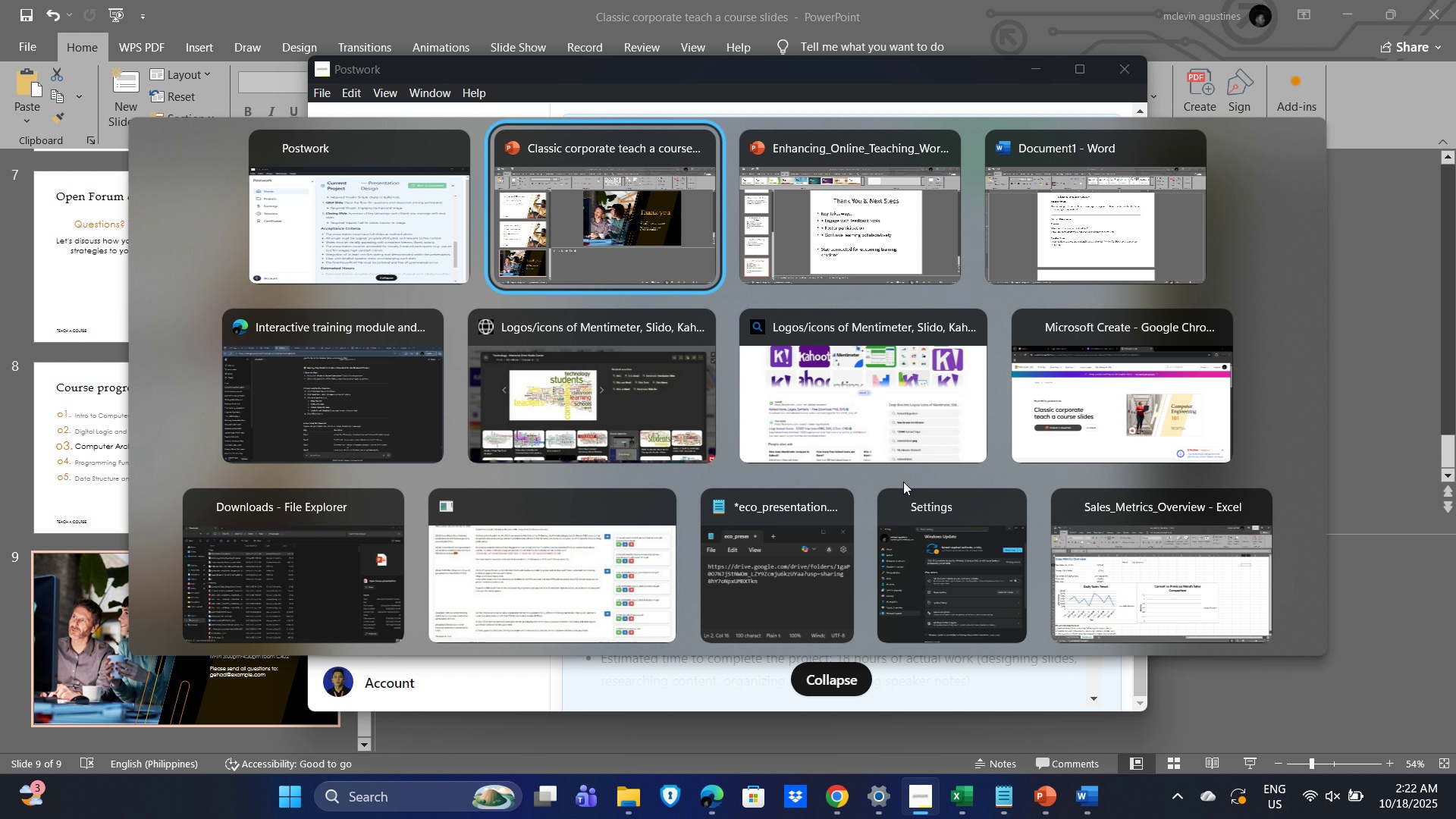 
key(Alt+Tab)
 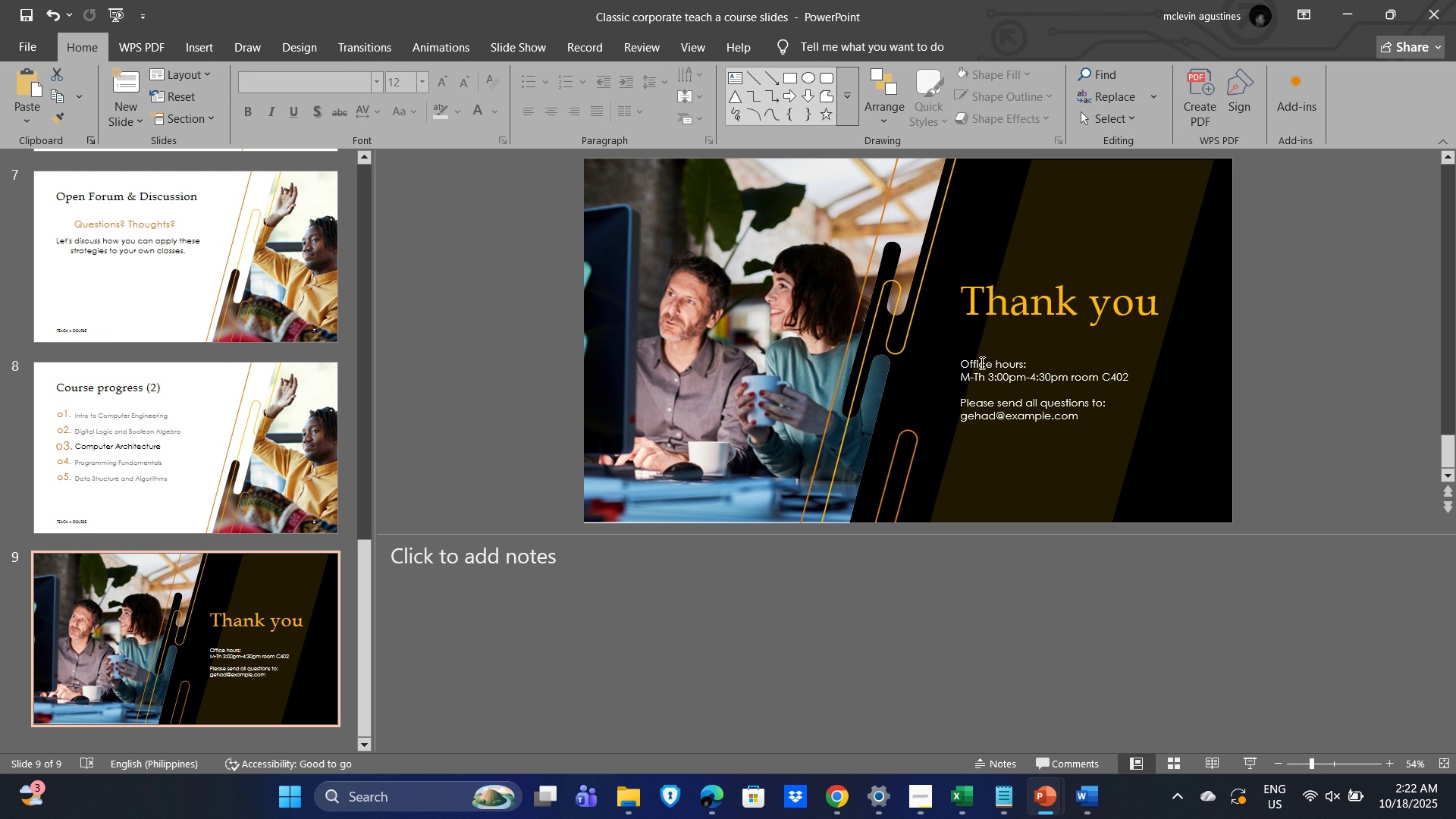 
key(Alt+Tab)
 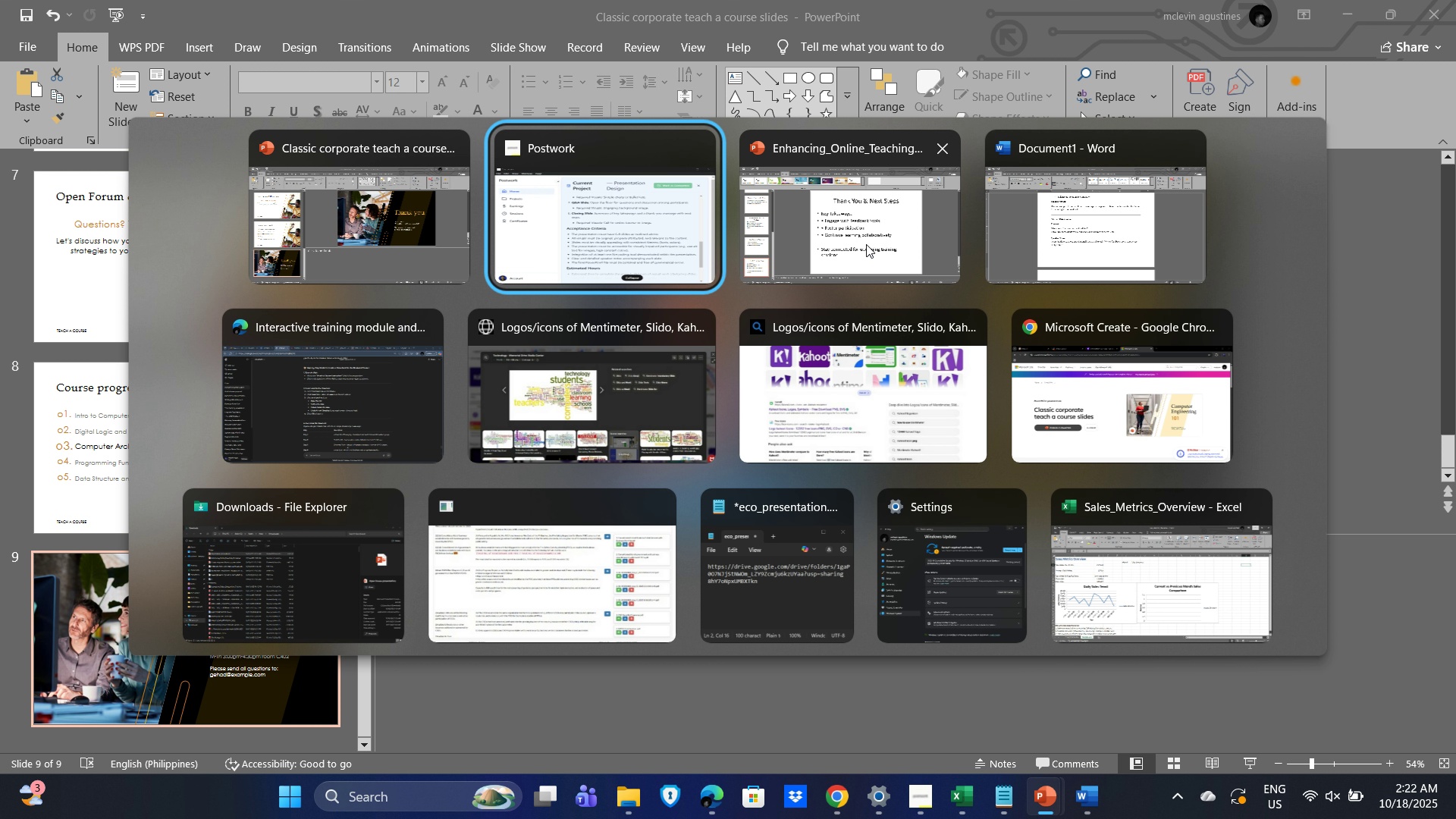 
left_click([875, 244])
 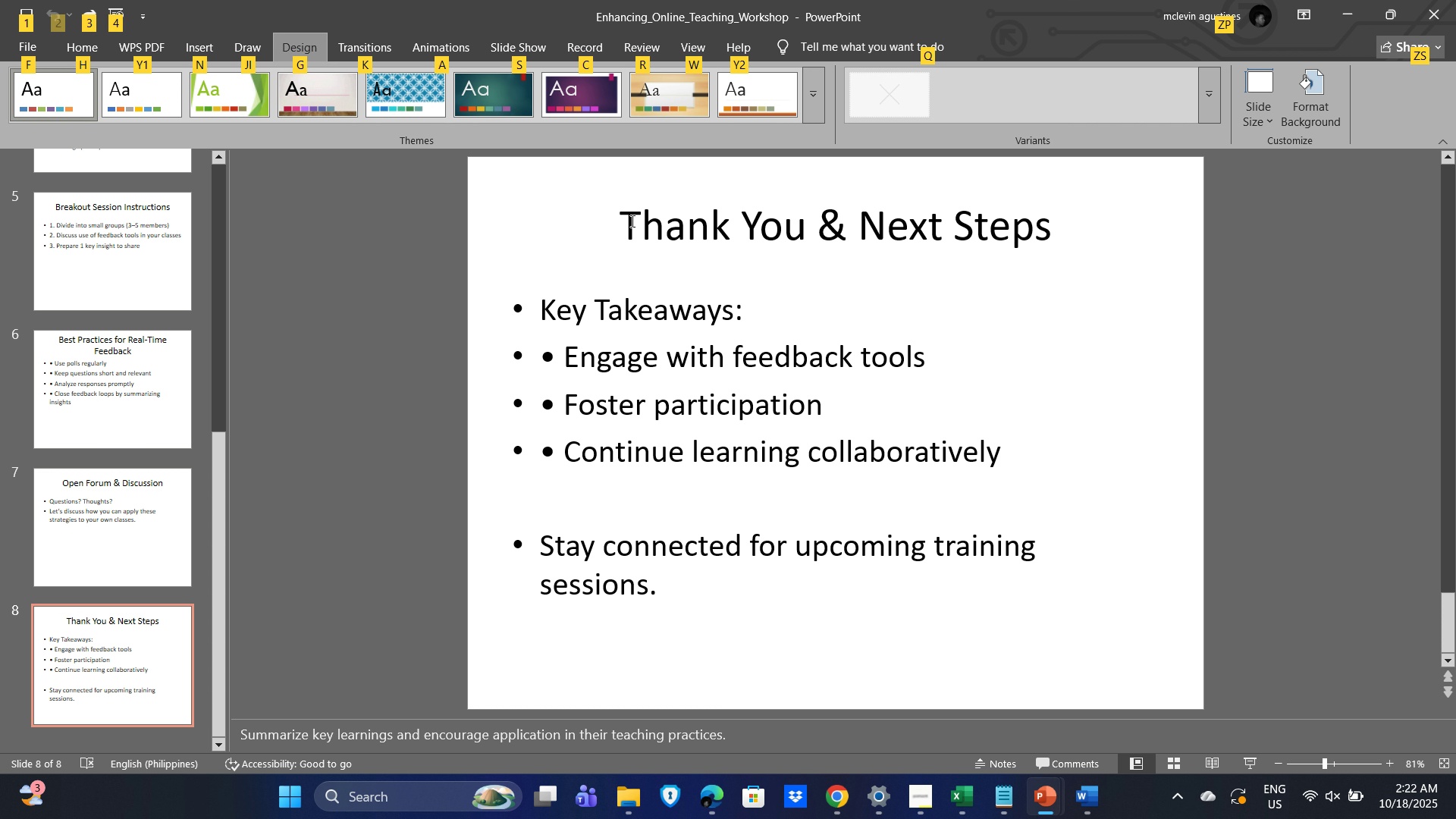 
left_click_drag(start_coordinate=[629, 221], to_coordinate=[1100, 221])
 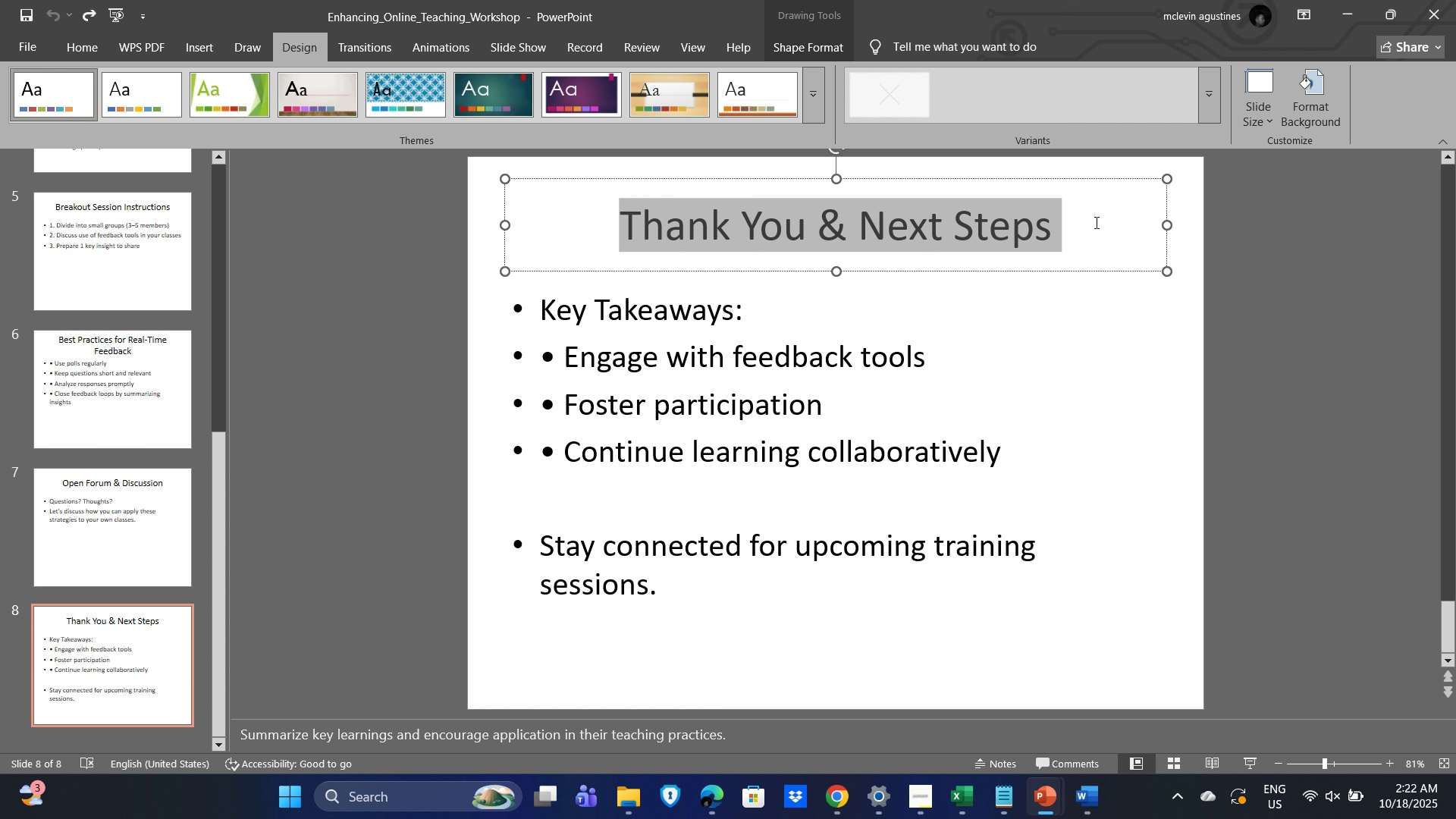 
key(Control+C)
 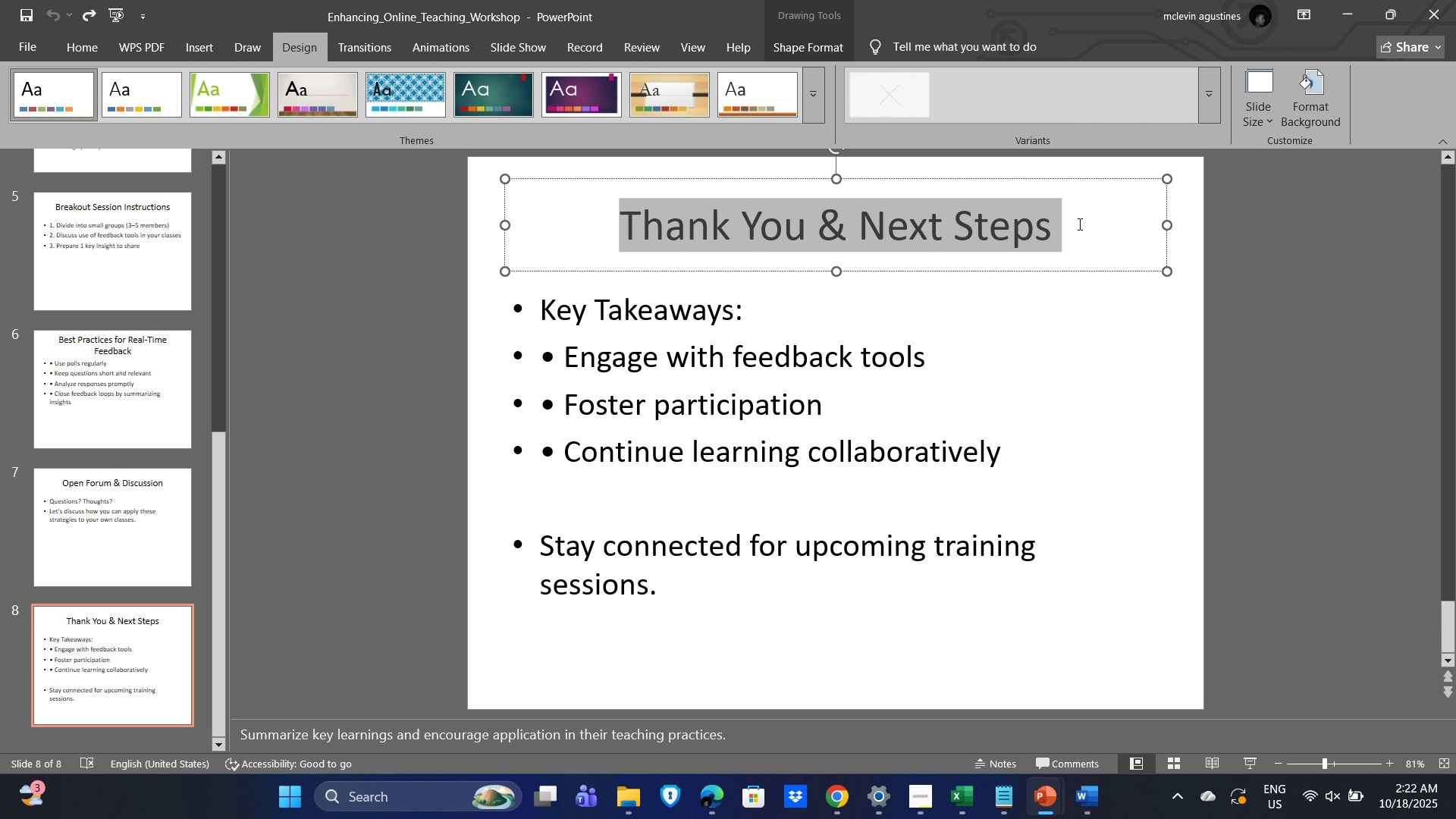 
key(Alt+Tab)
 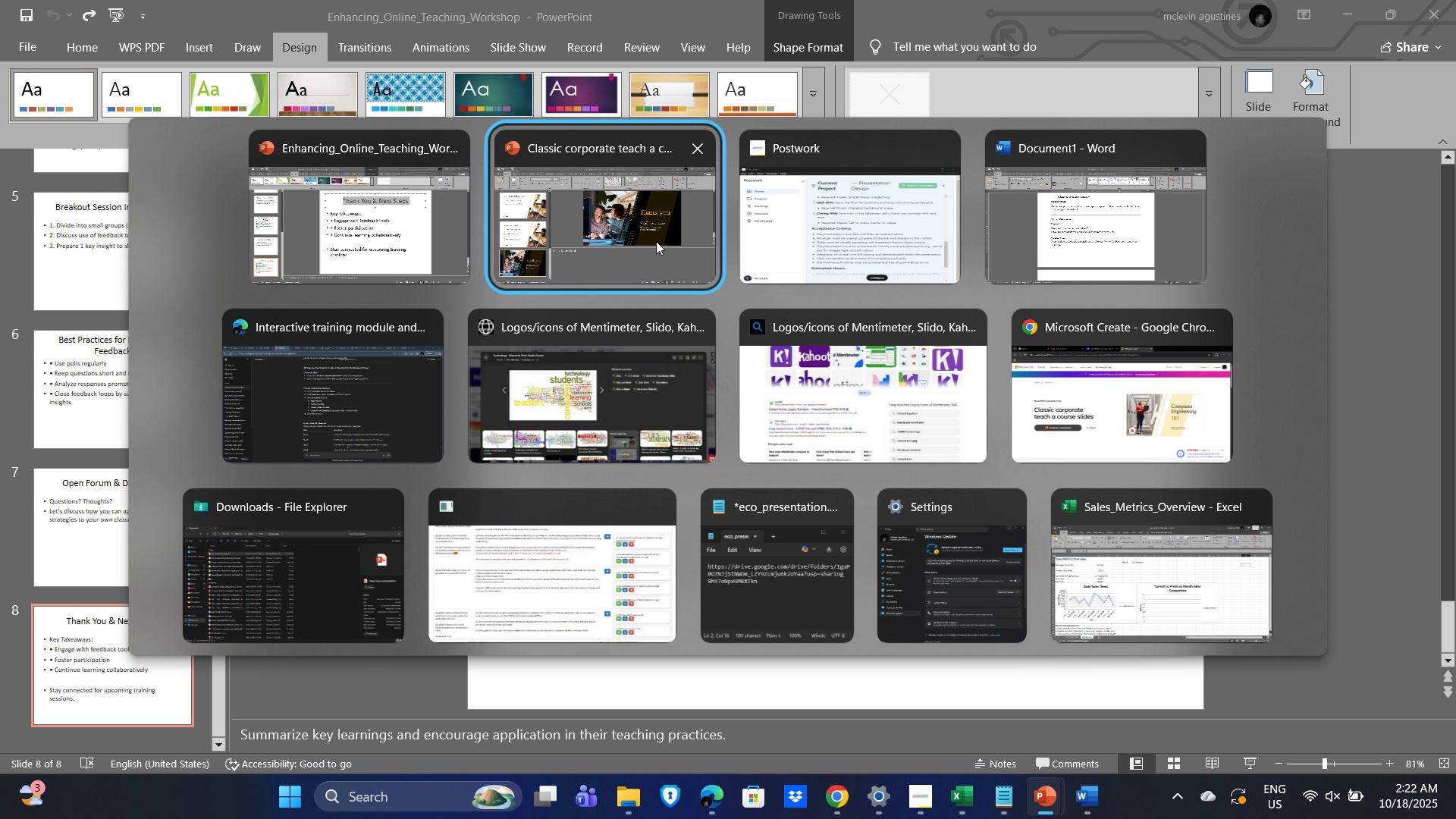 
left_click([656, 241])
 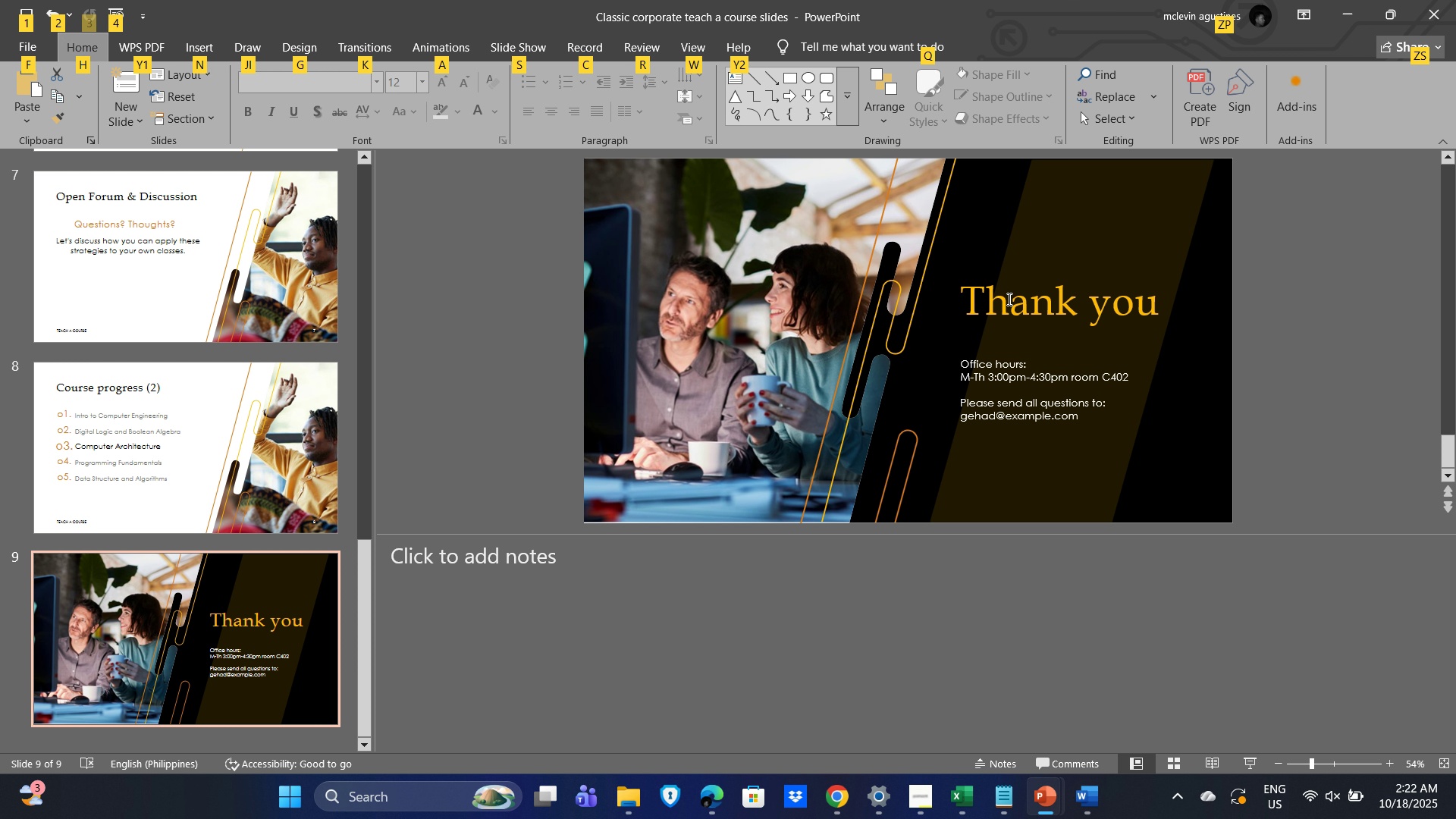 
left_click([1008, 299])
 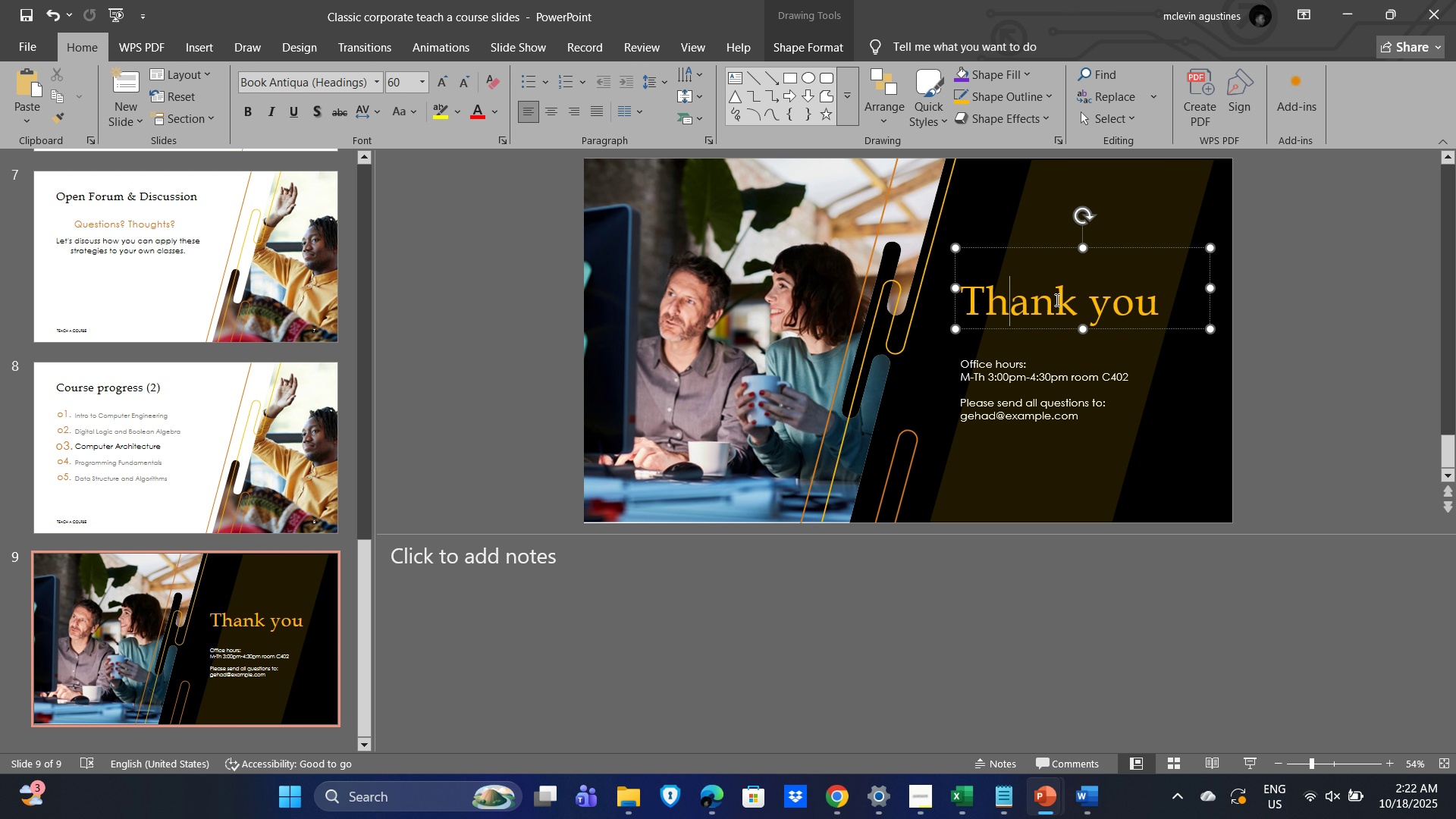 
key(Control+A)
 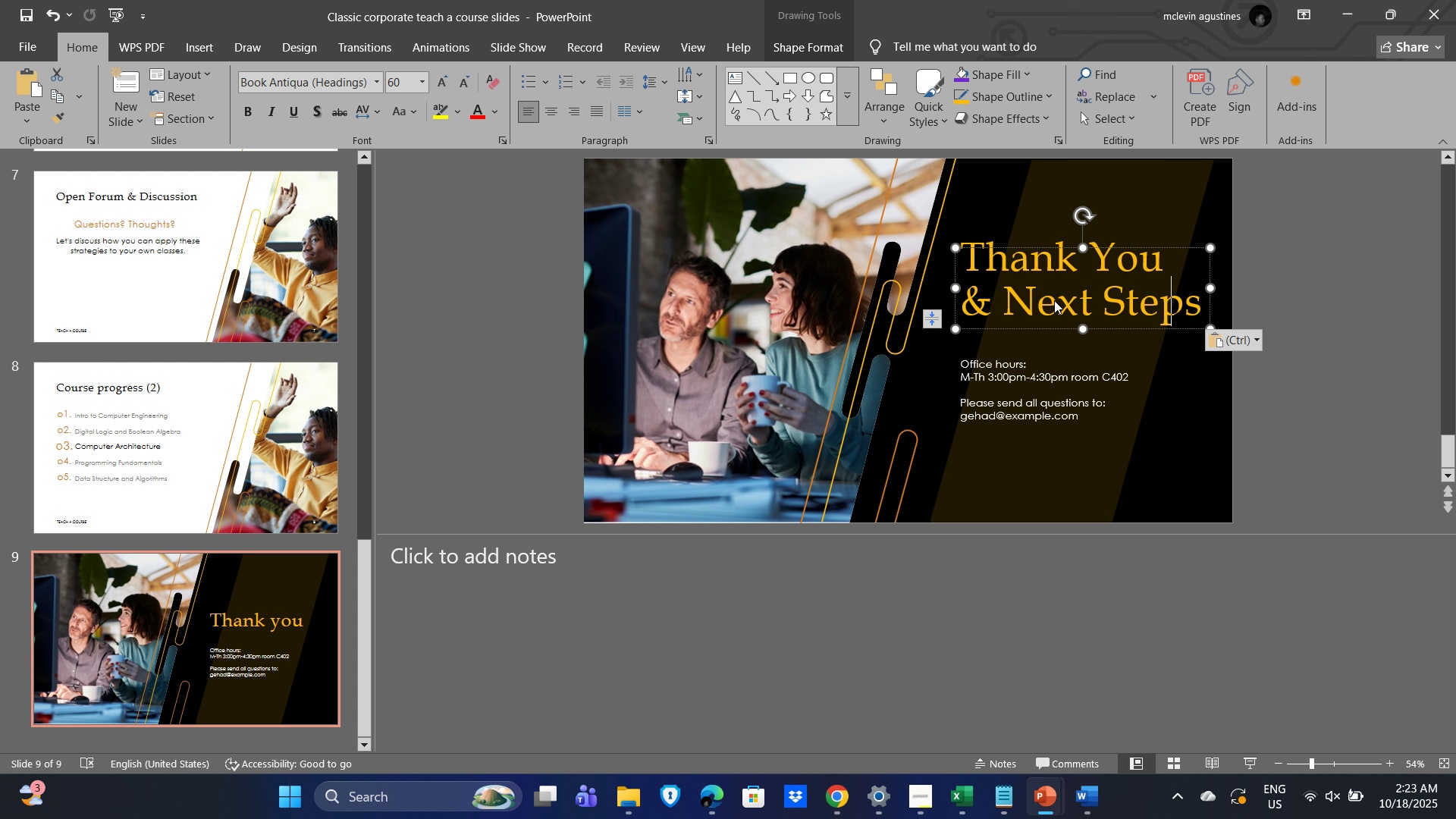 
key(Control+V)
 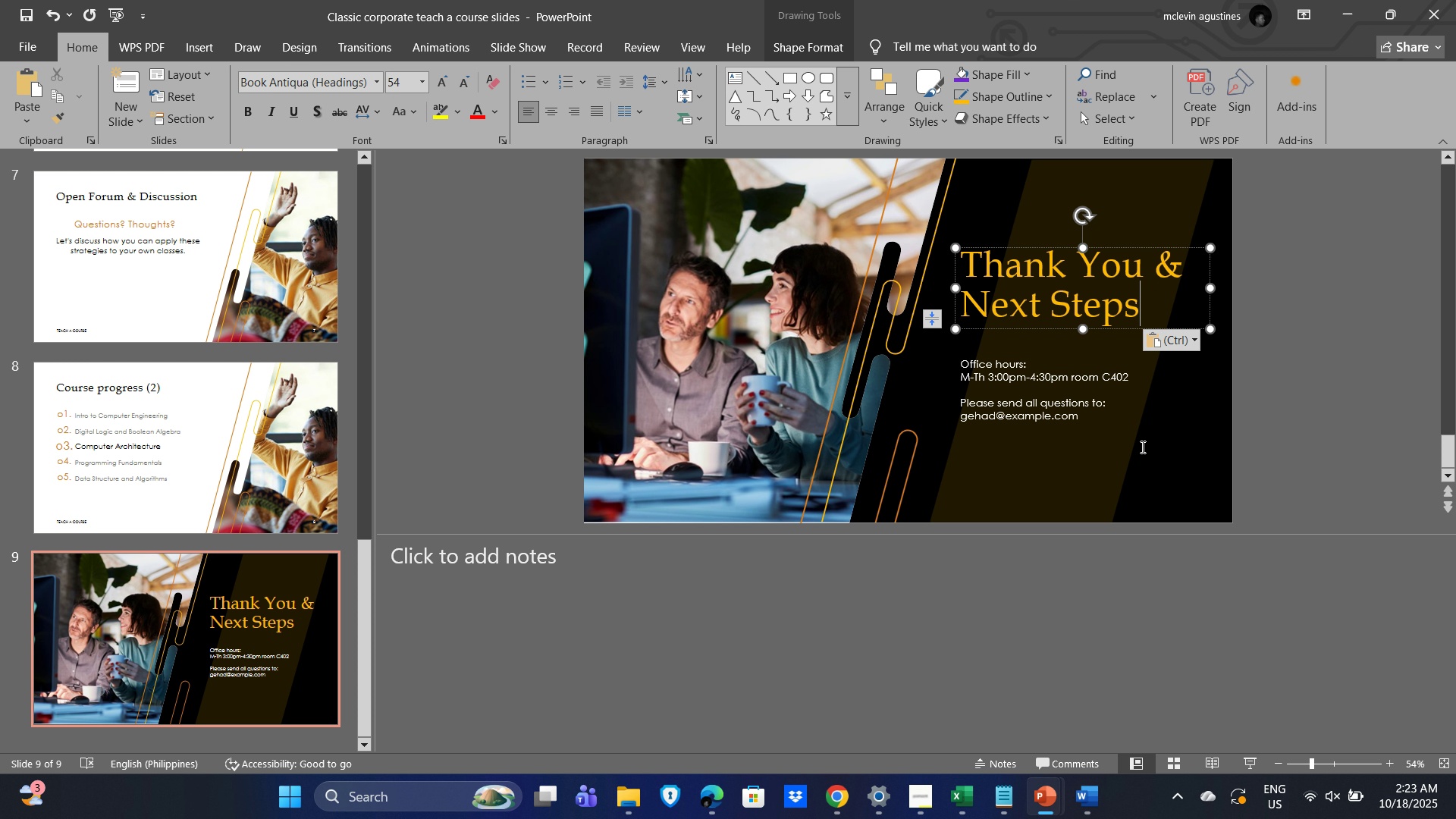 
left_click([1144, 458])
 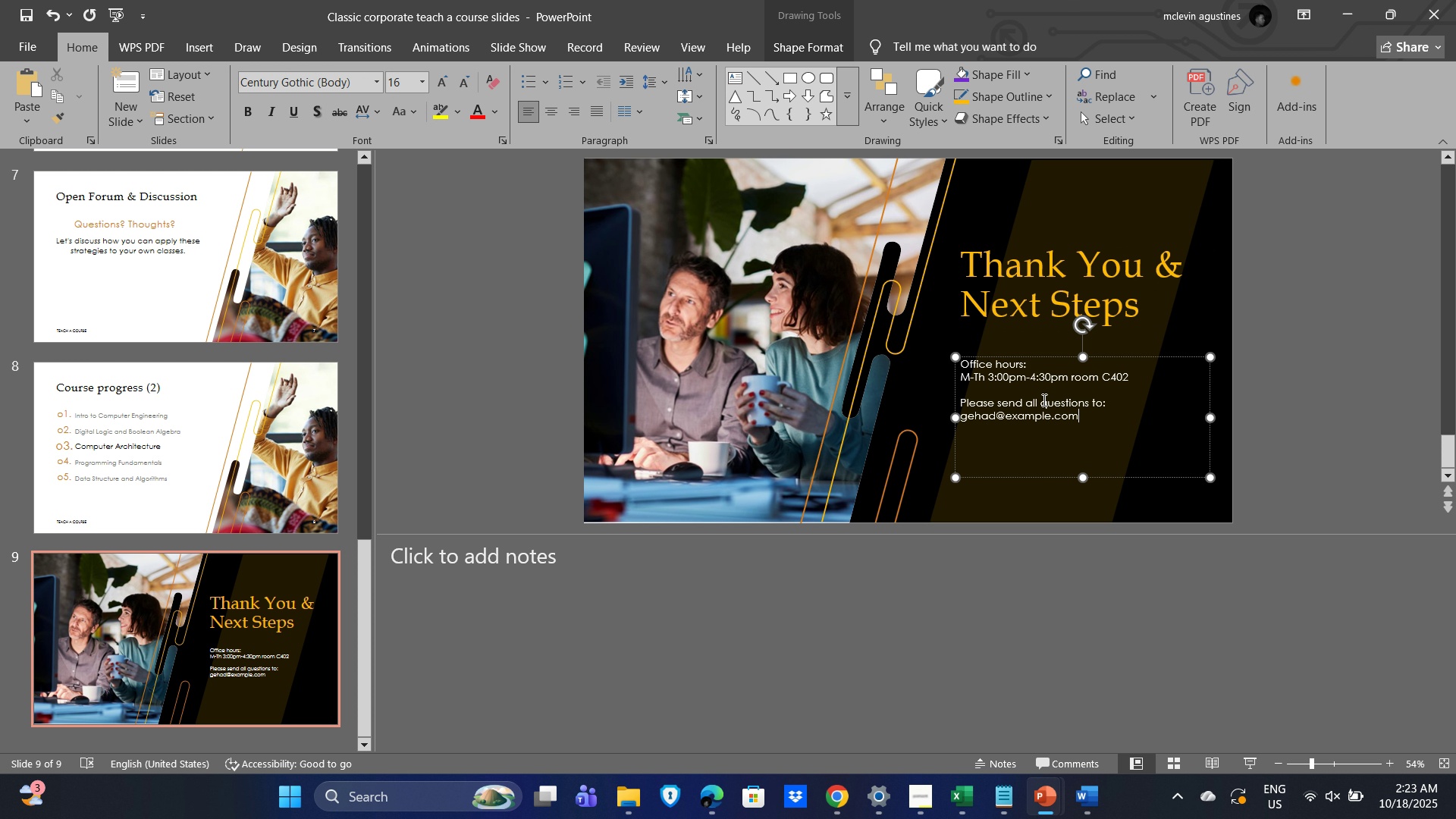 
key(Alt+AltLeft)
 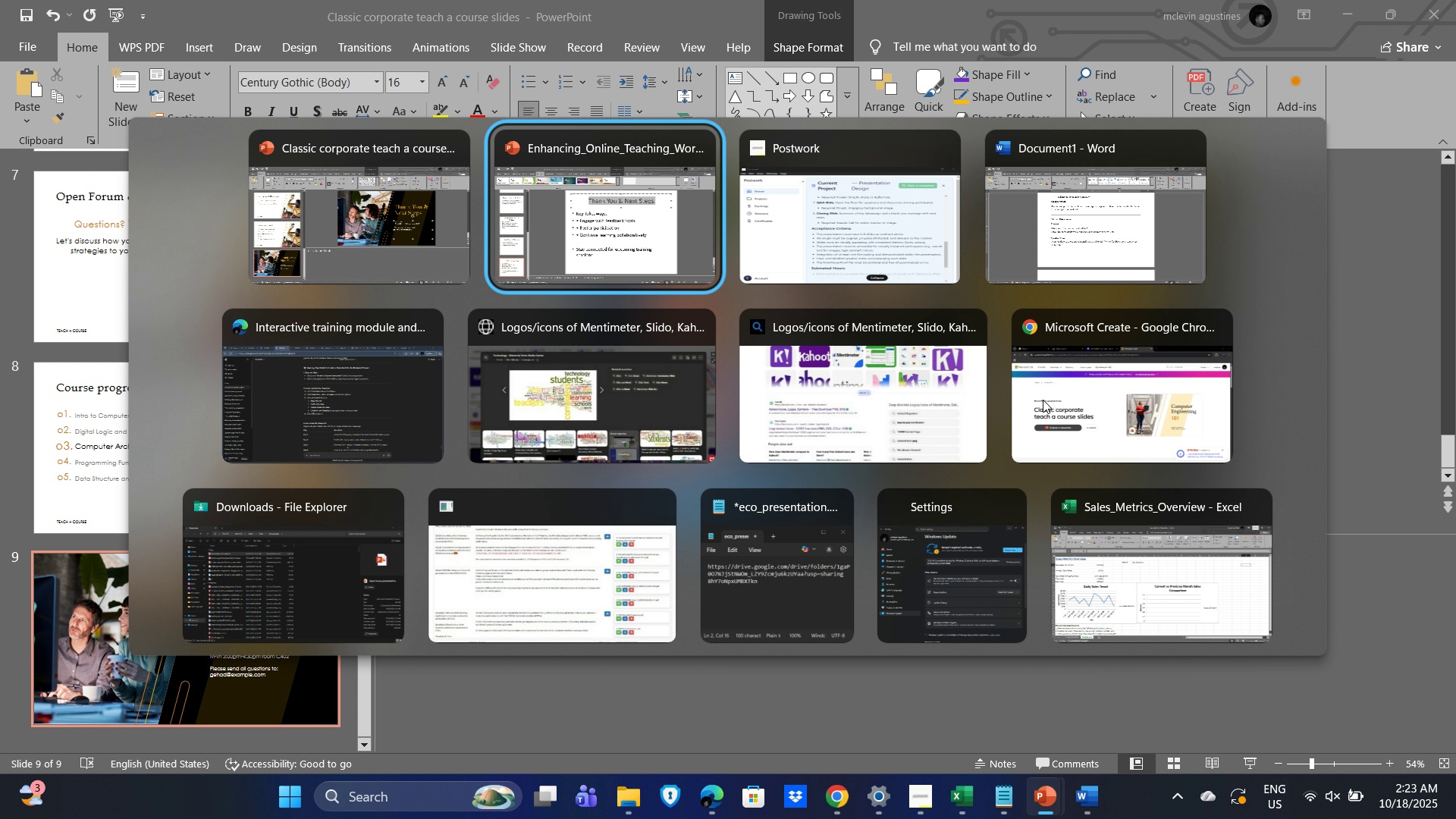 
key(Alt+Tab)
 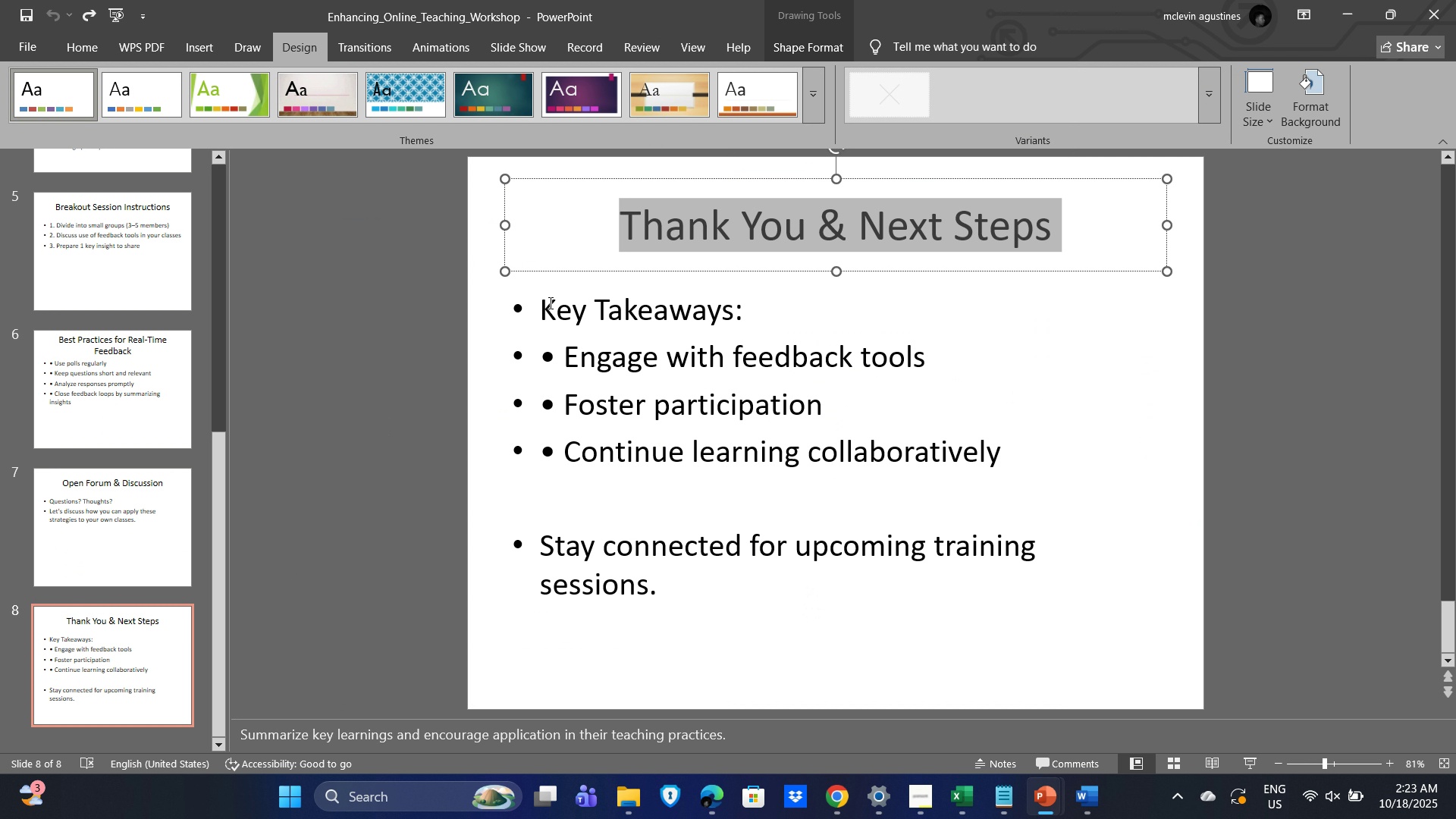 
left_click_drag(start_coordinate=[541, 299], to_coordinate=[1013, 460])
 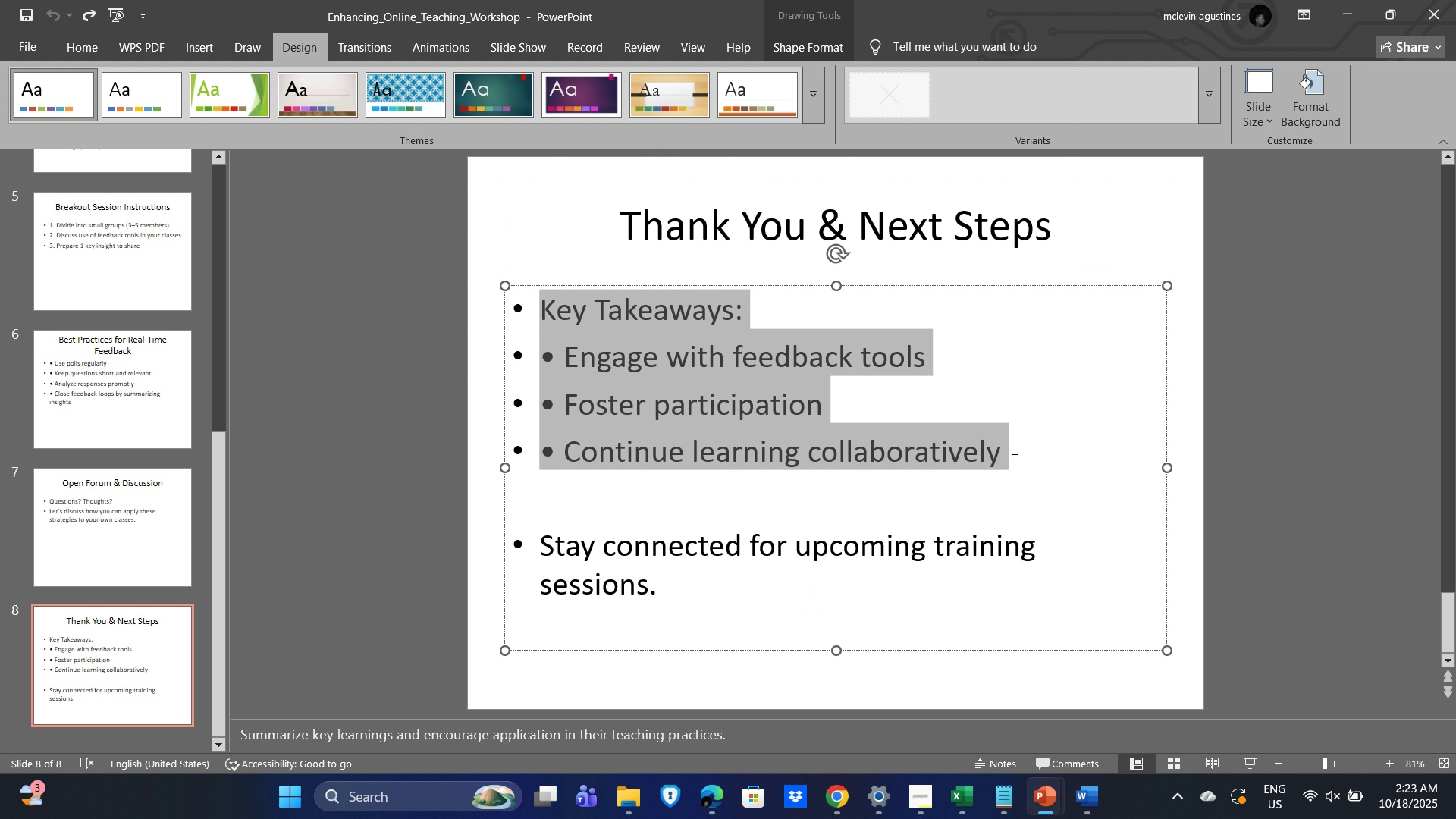 
key(Control+C)
 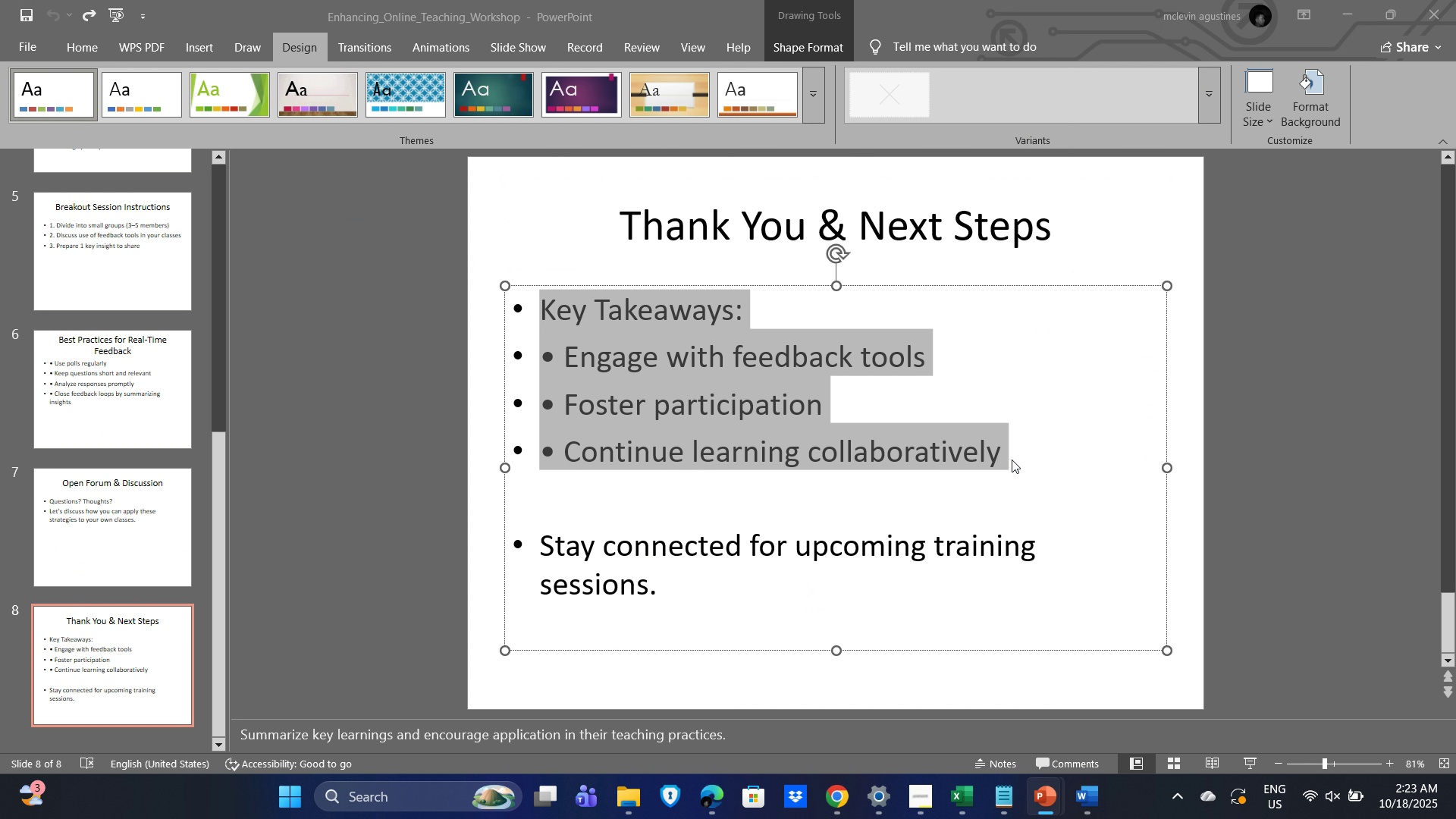 
key(Alt+Tab)
 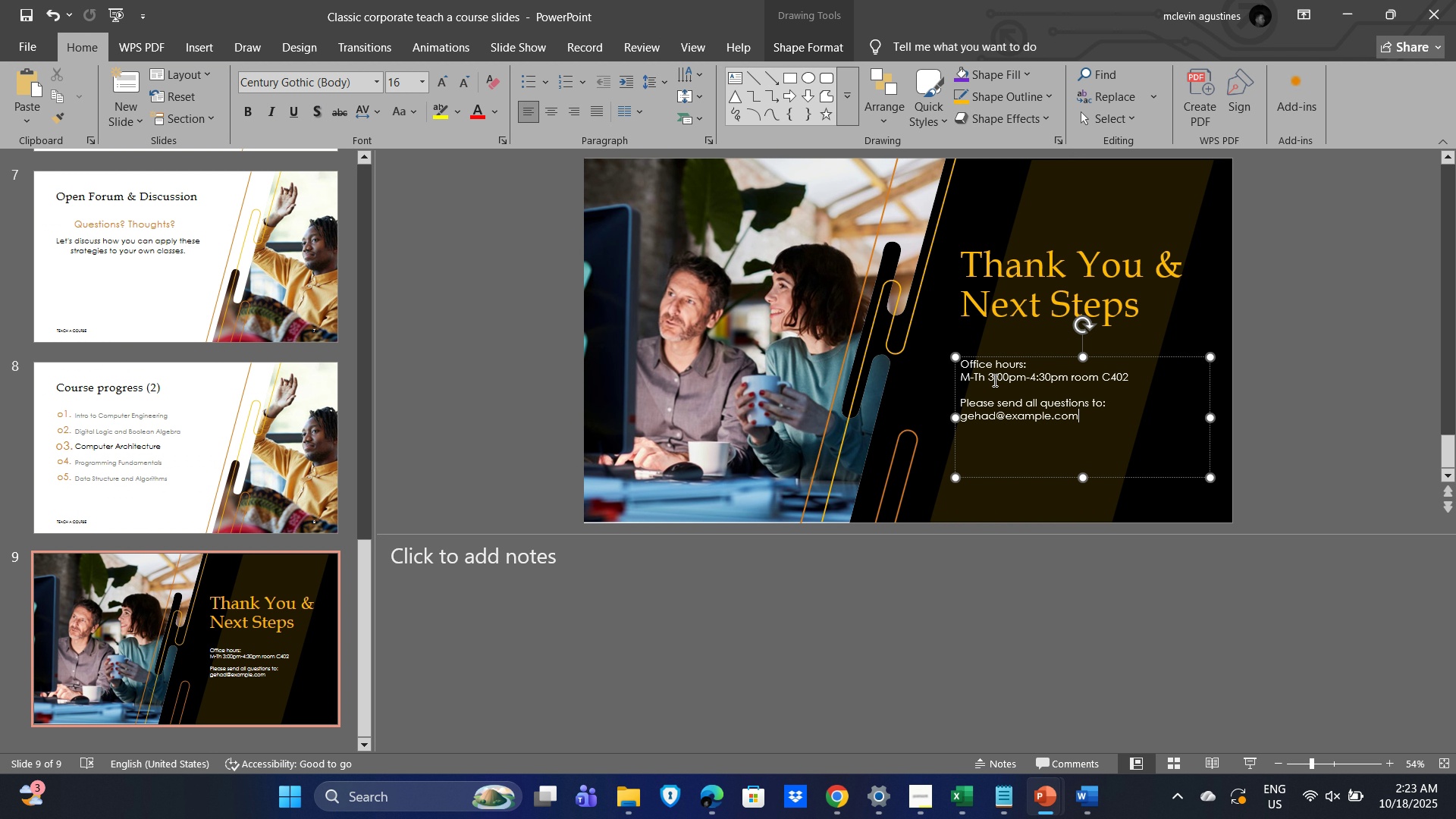 
left_click([993, 380])
 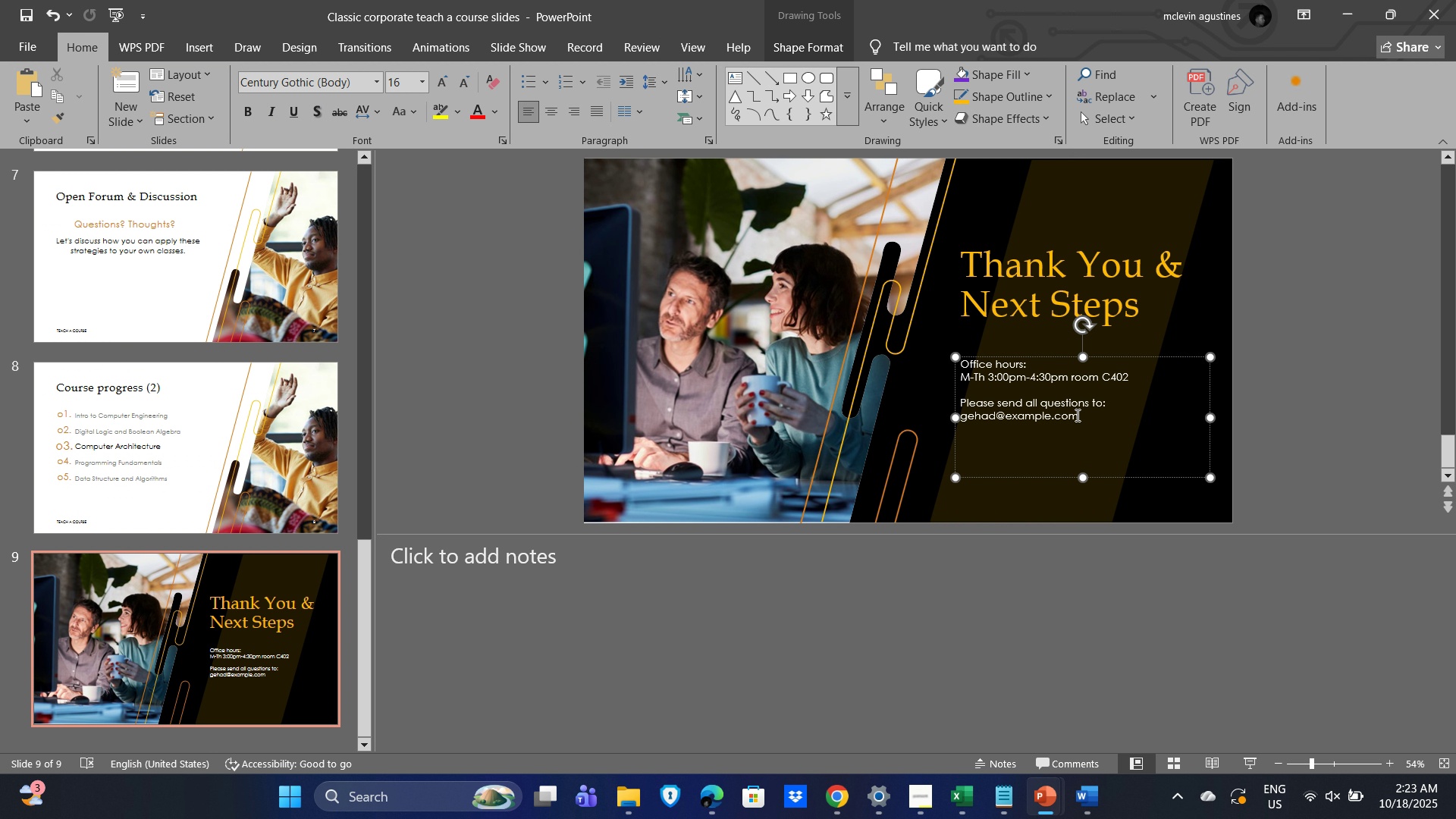 
left_click_drag(start_coordinate=[1081, 415], to_coordinate=[950, 359])
 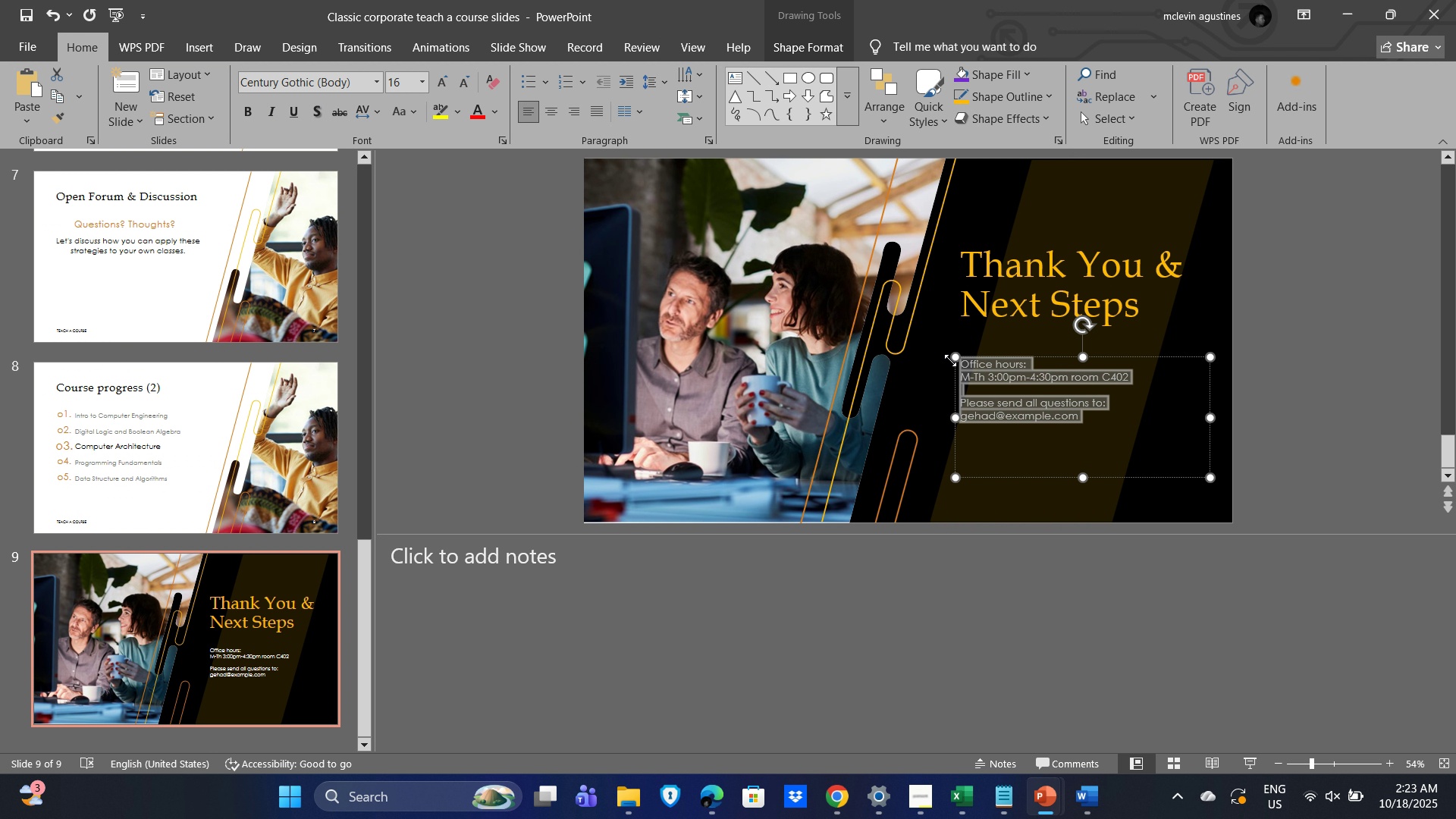 
key(Control+V)
 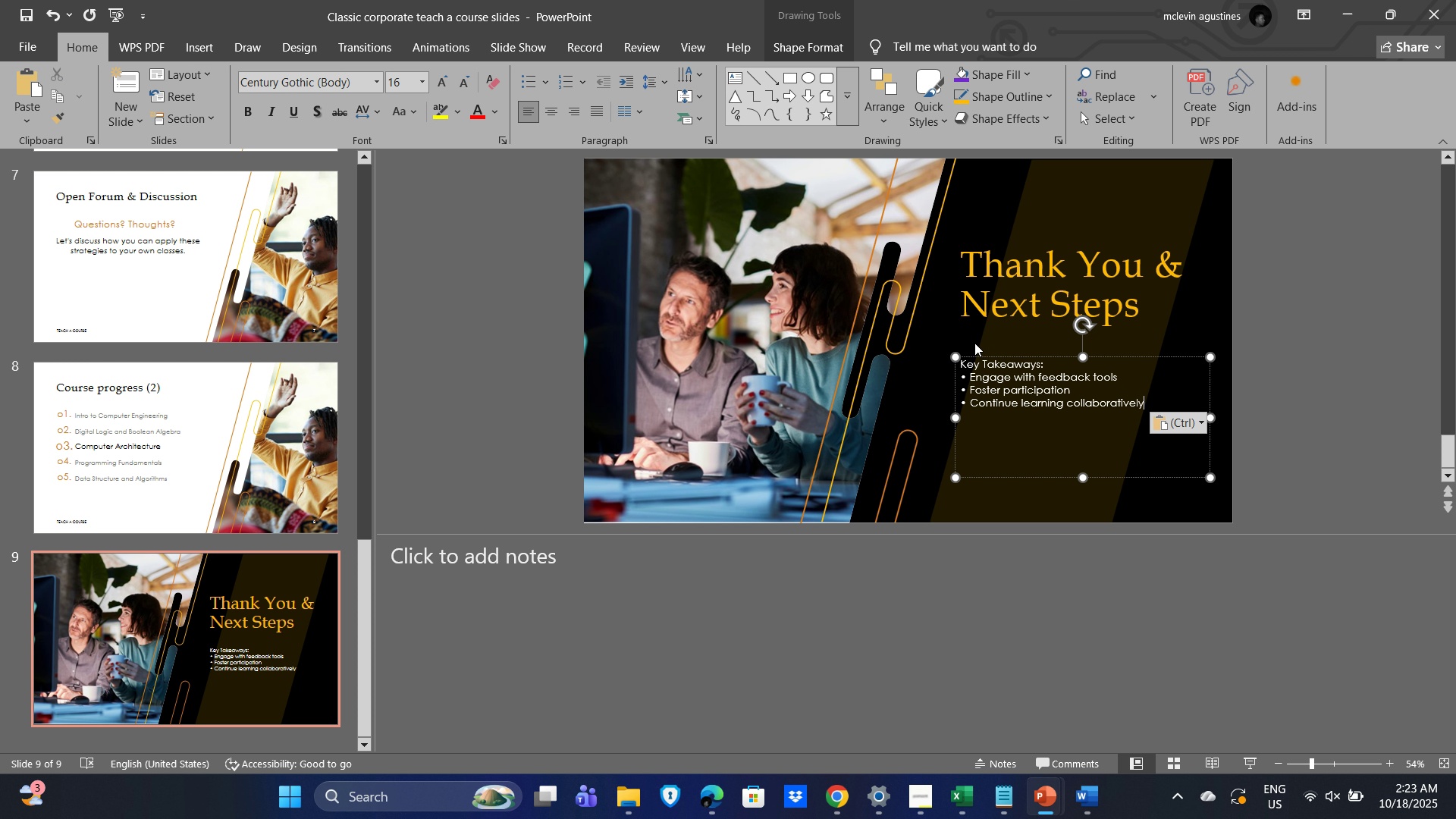 
left_click([972, 342])
 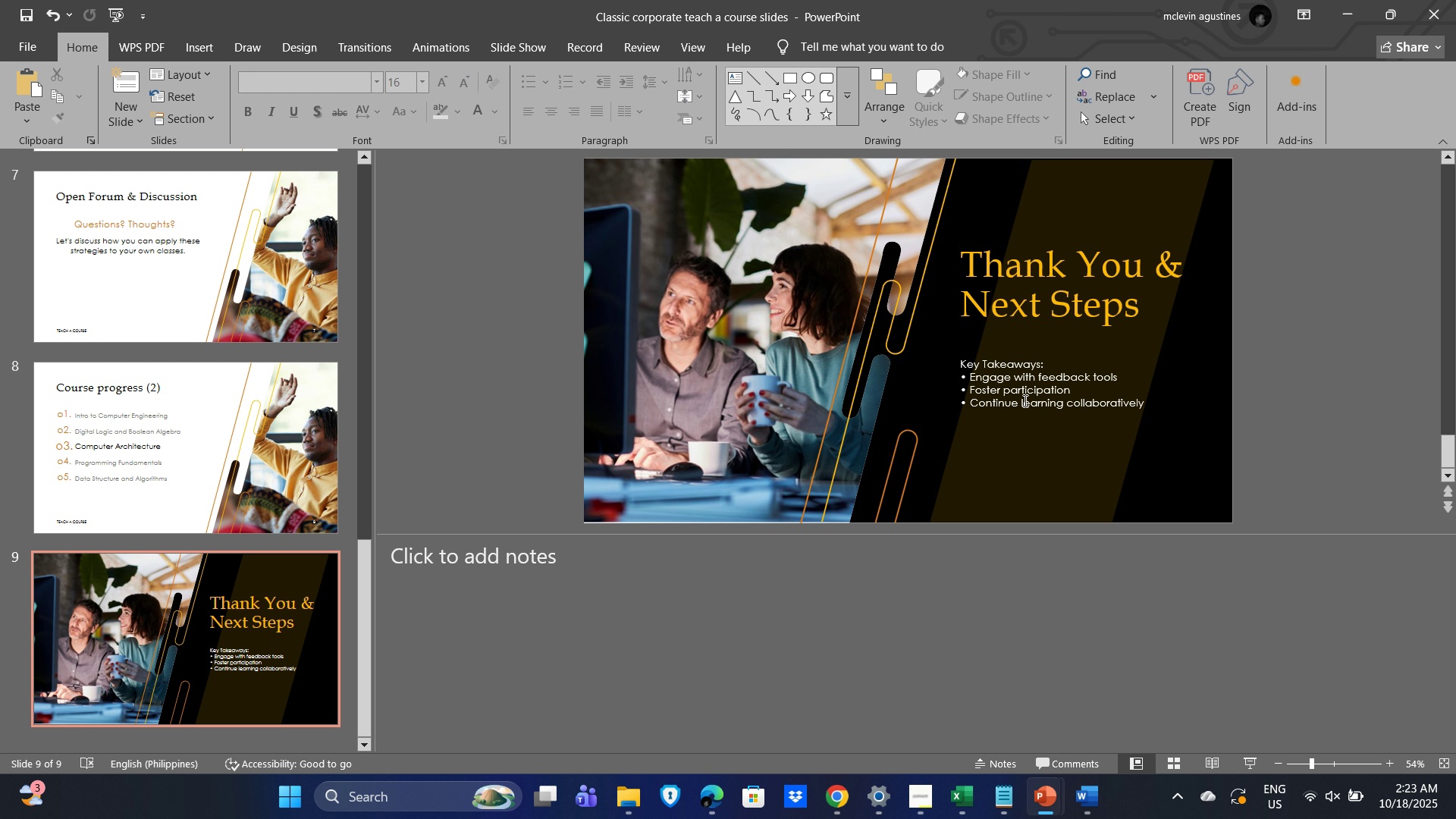 
key(Alt+AltLeft)
 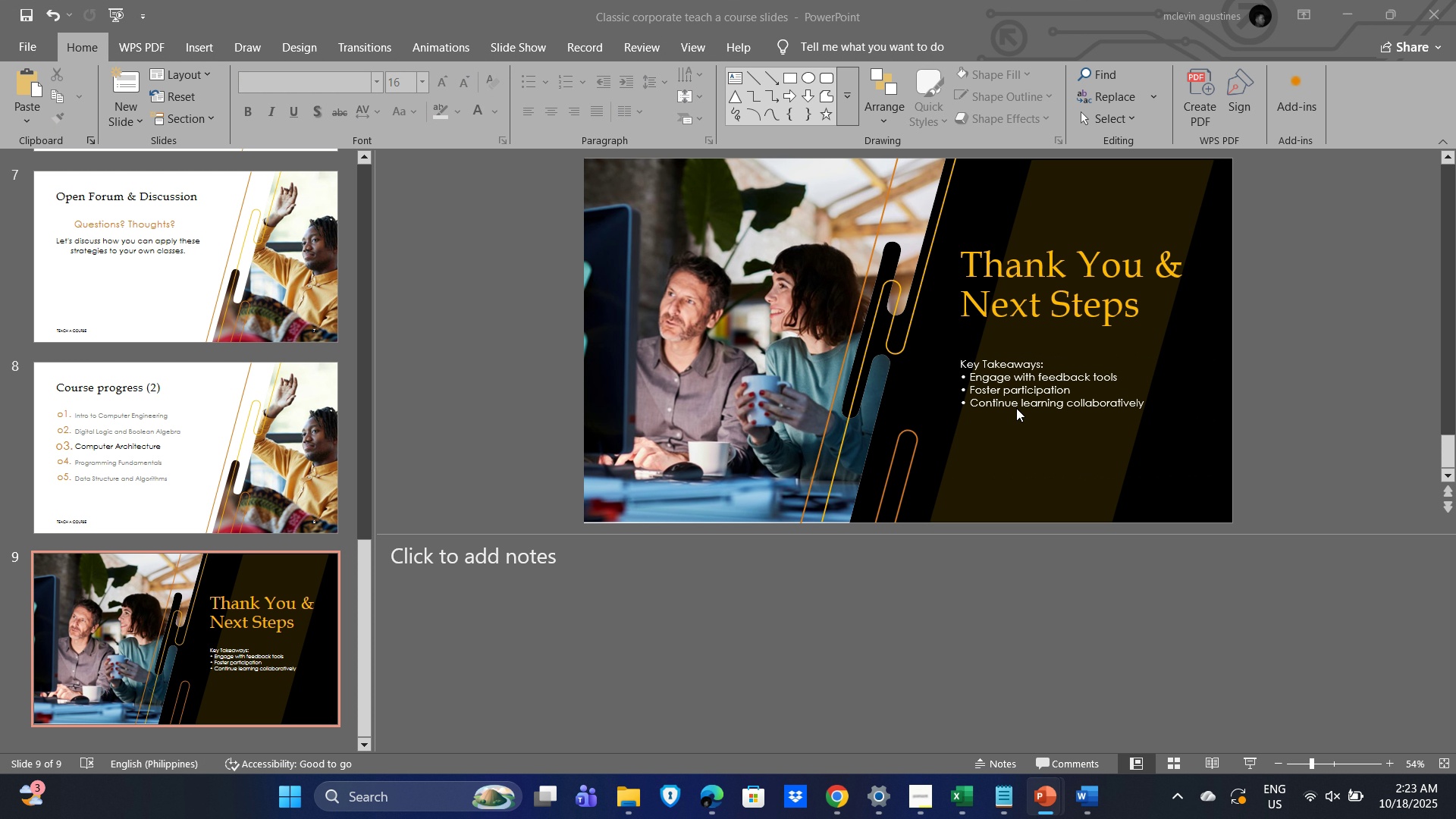 
key(Alt+Tab)
 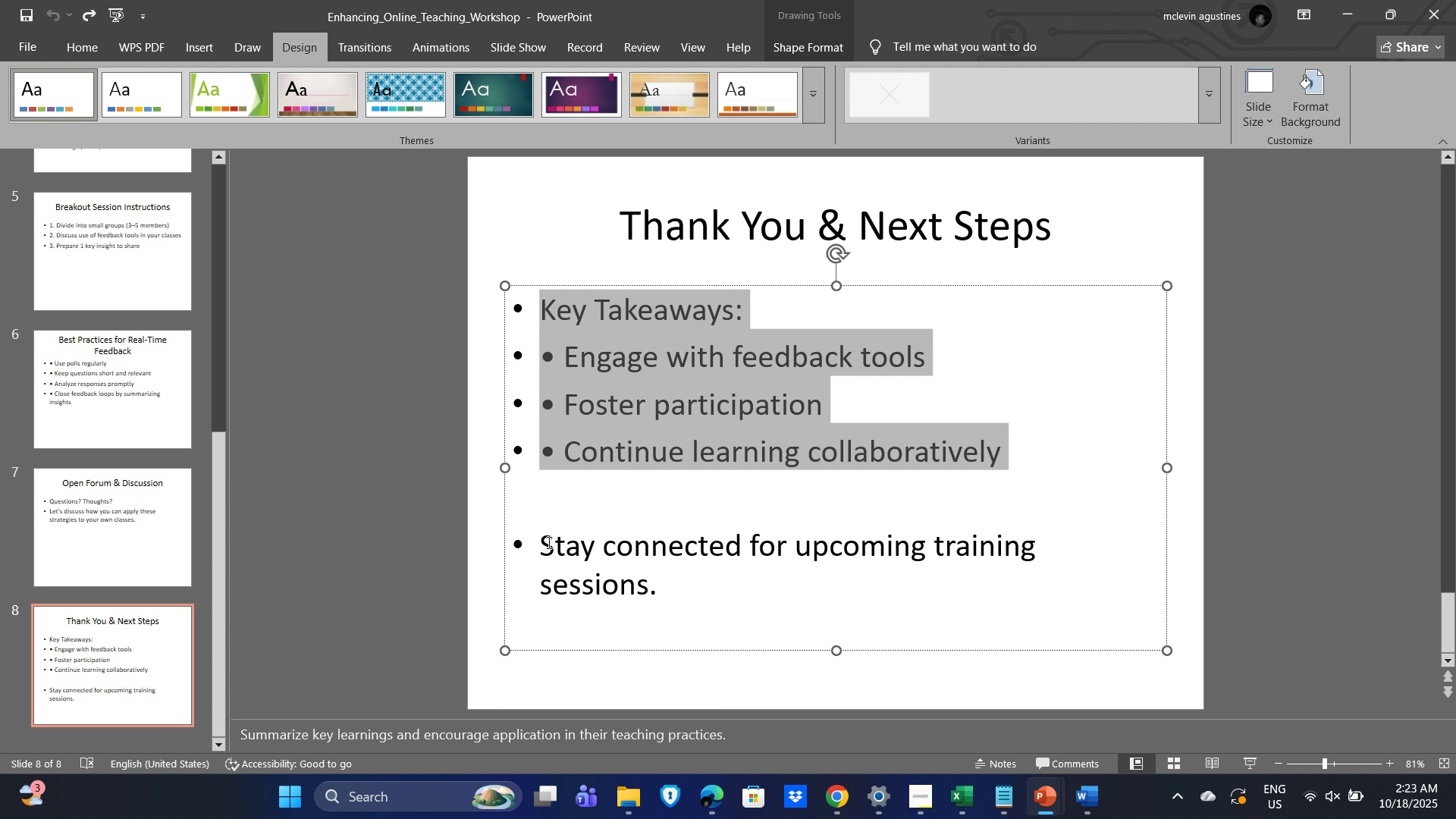 
left_click_drag(start_coordinate=[544, 540], to_coordinate=[688, 584])
 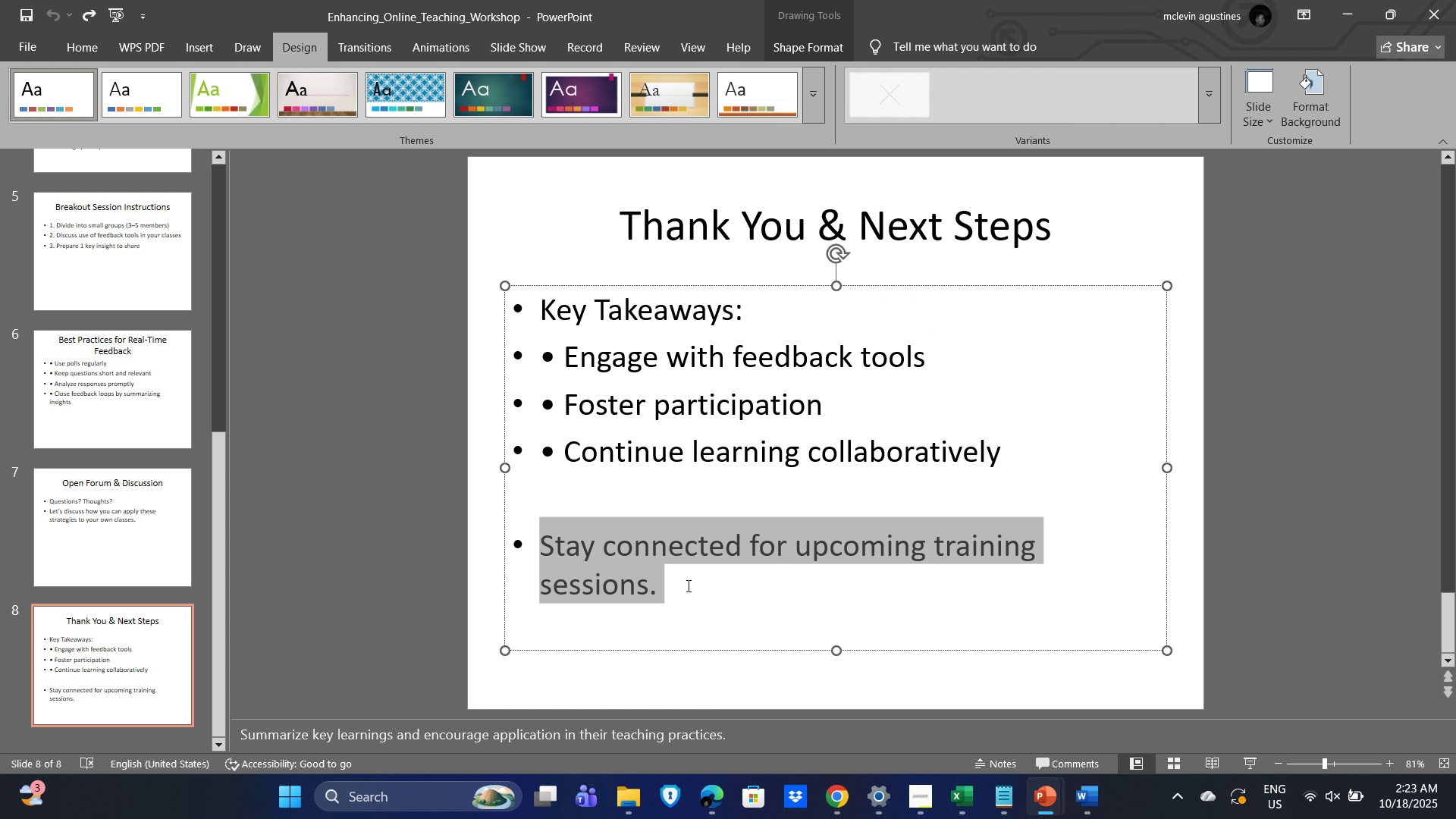 
key(Control+C)
 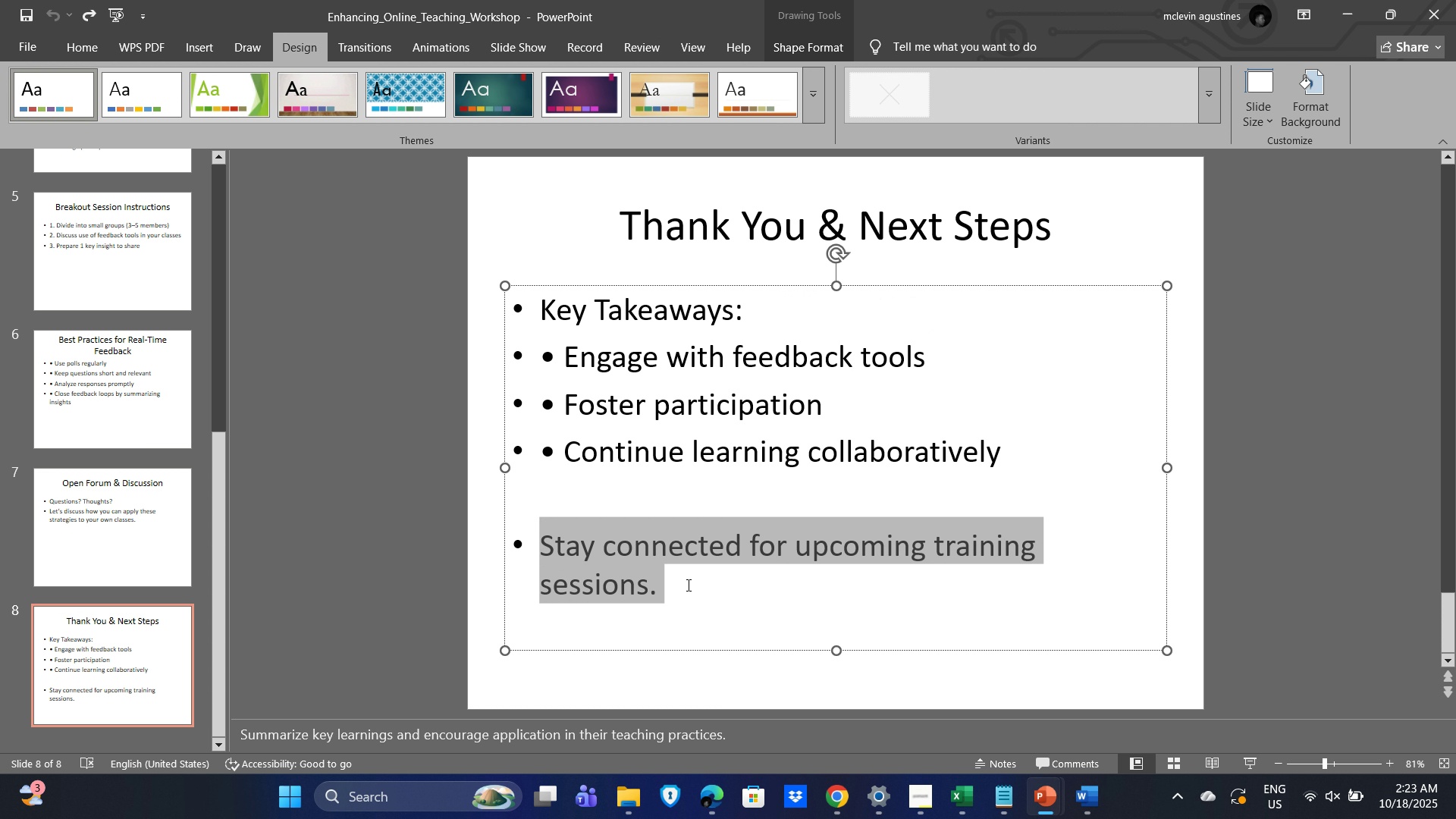 
key(Alt+AltLeft)
 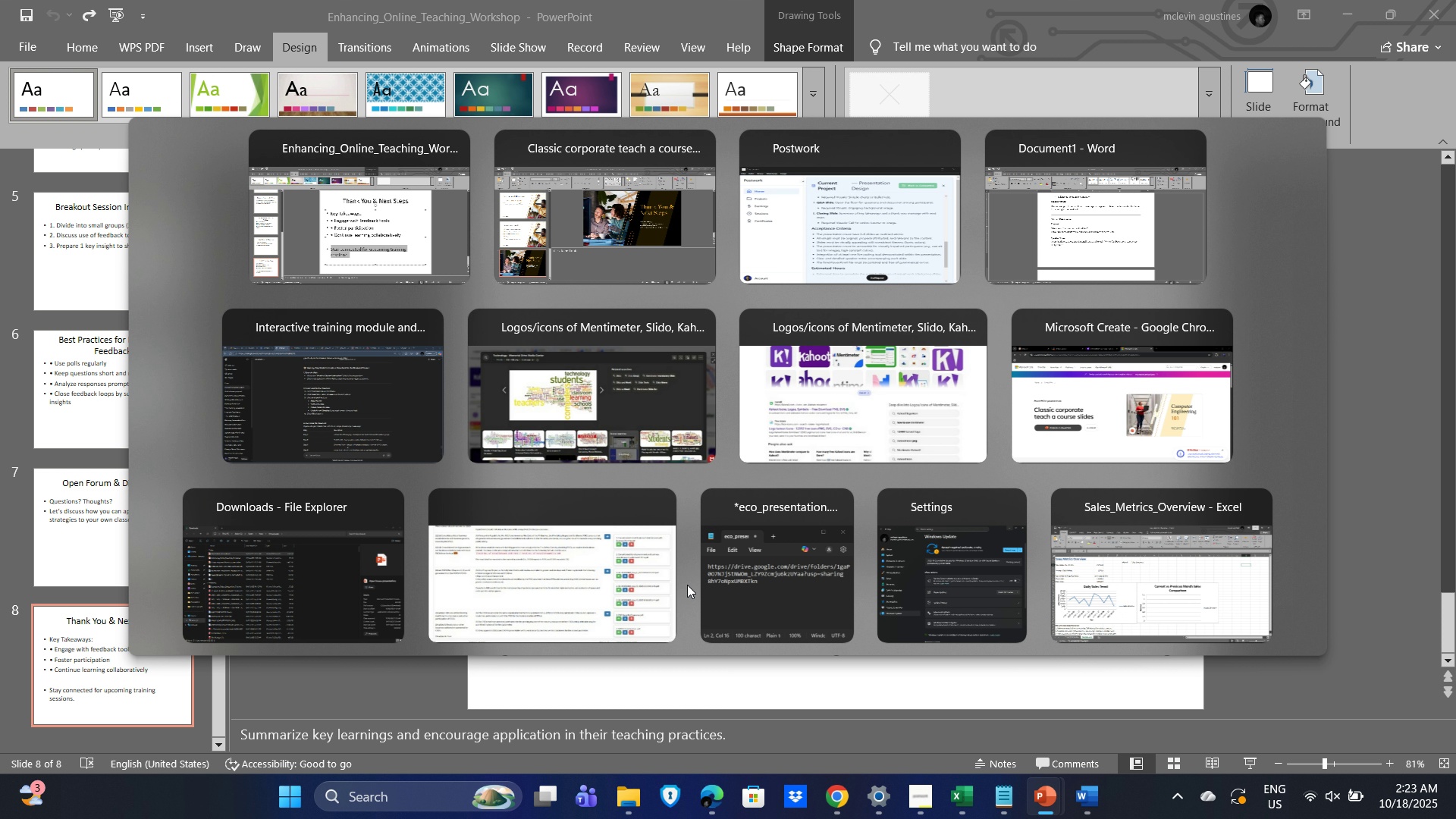 
key(Alt+Tab)
 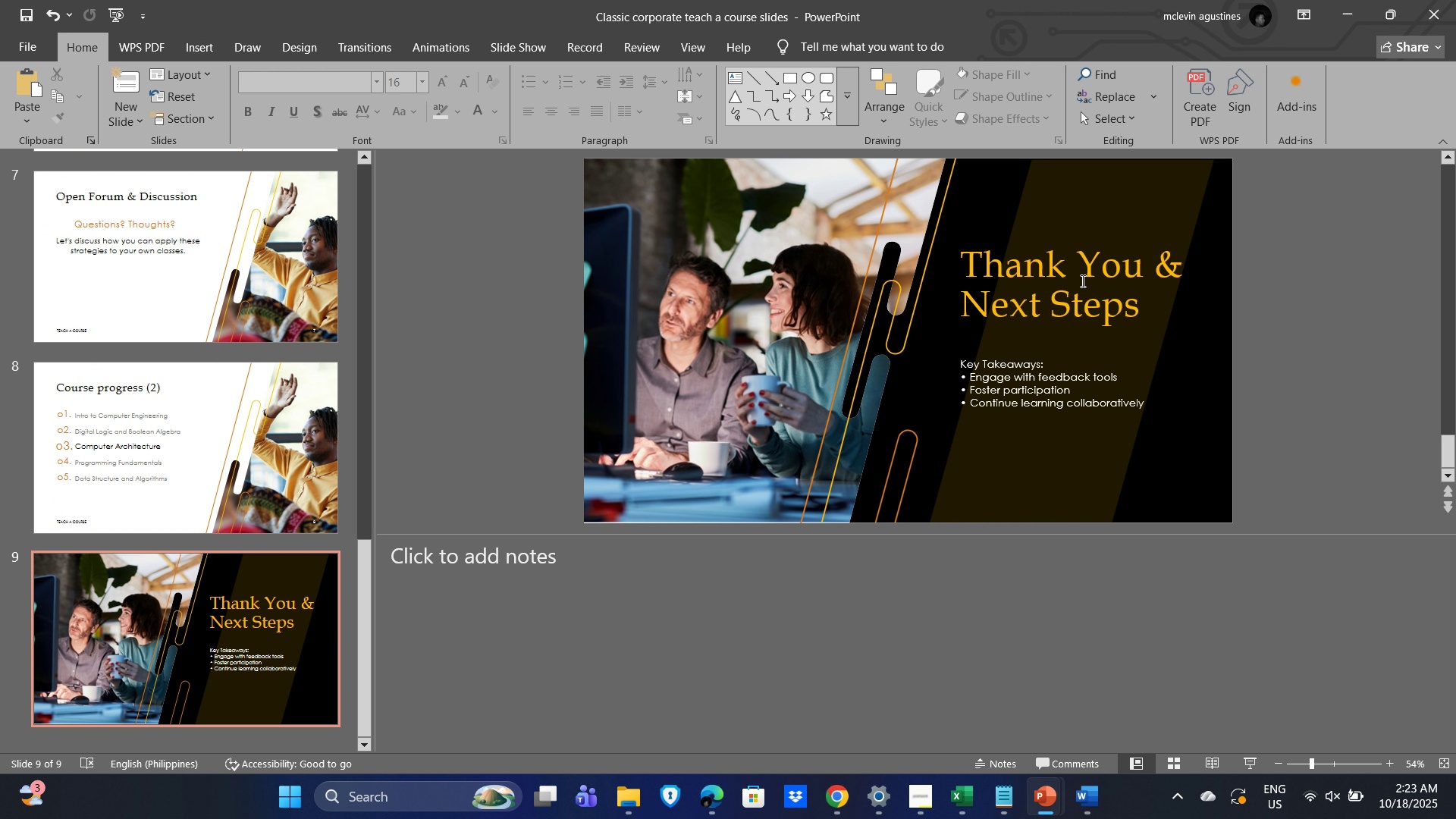 
double_click([1020, 306])
 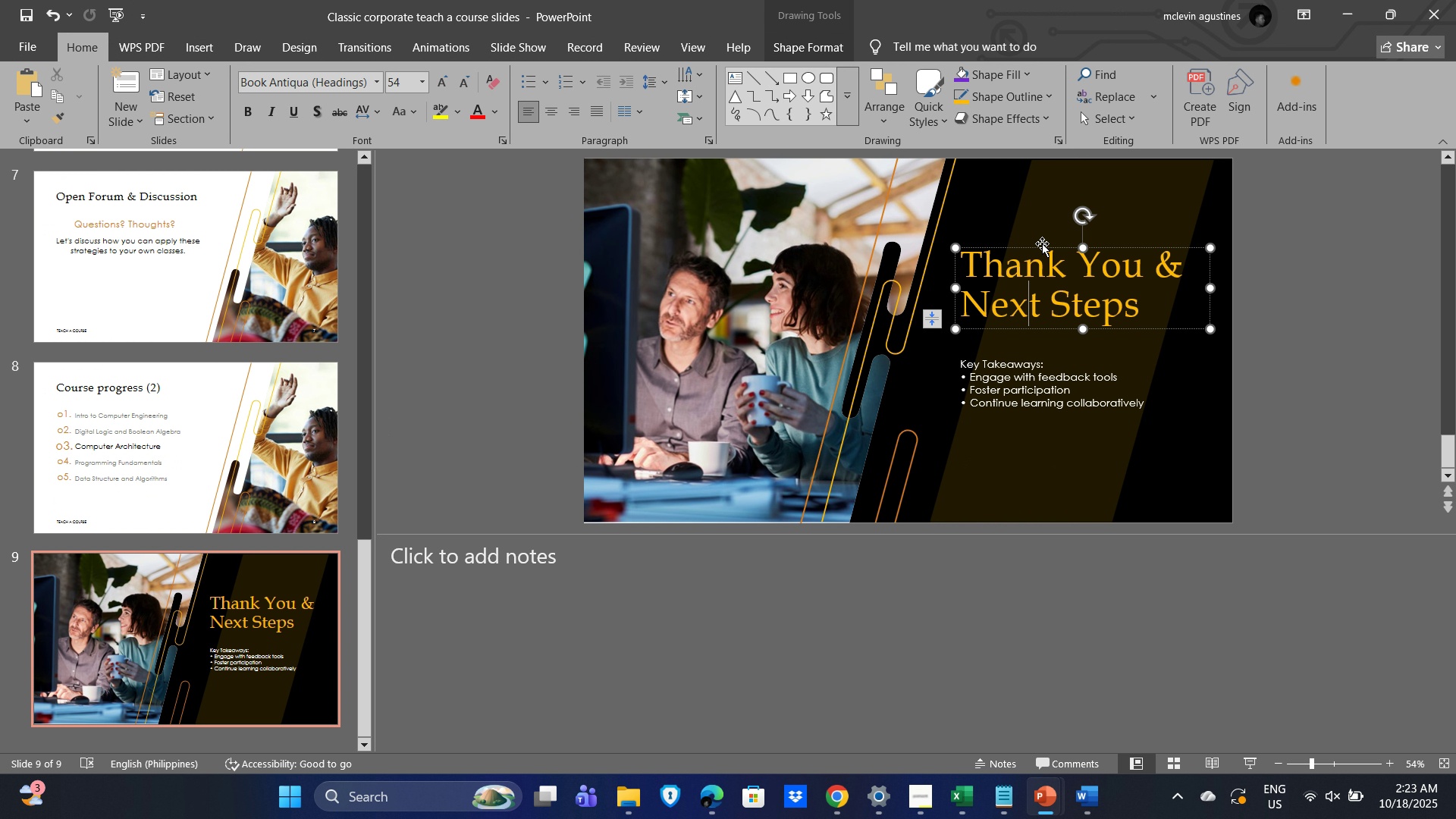 
left_click([1042, 243])
 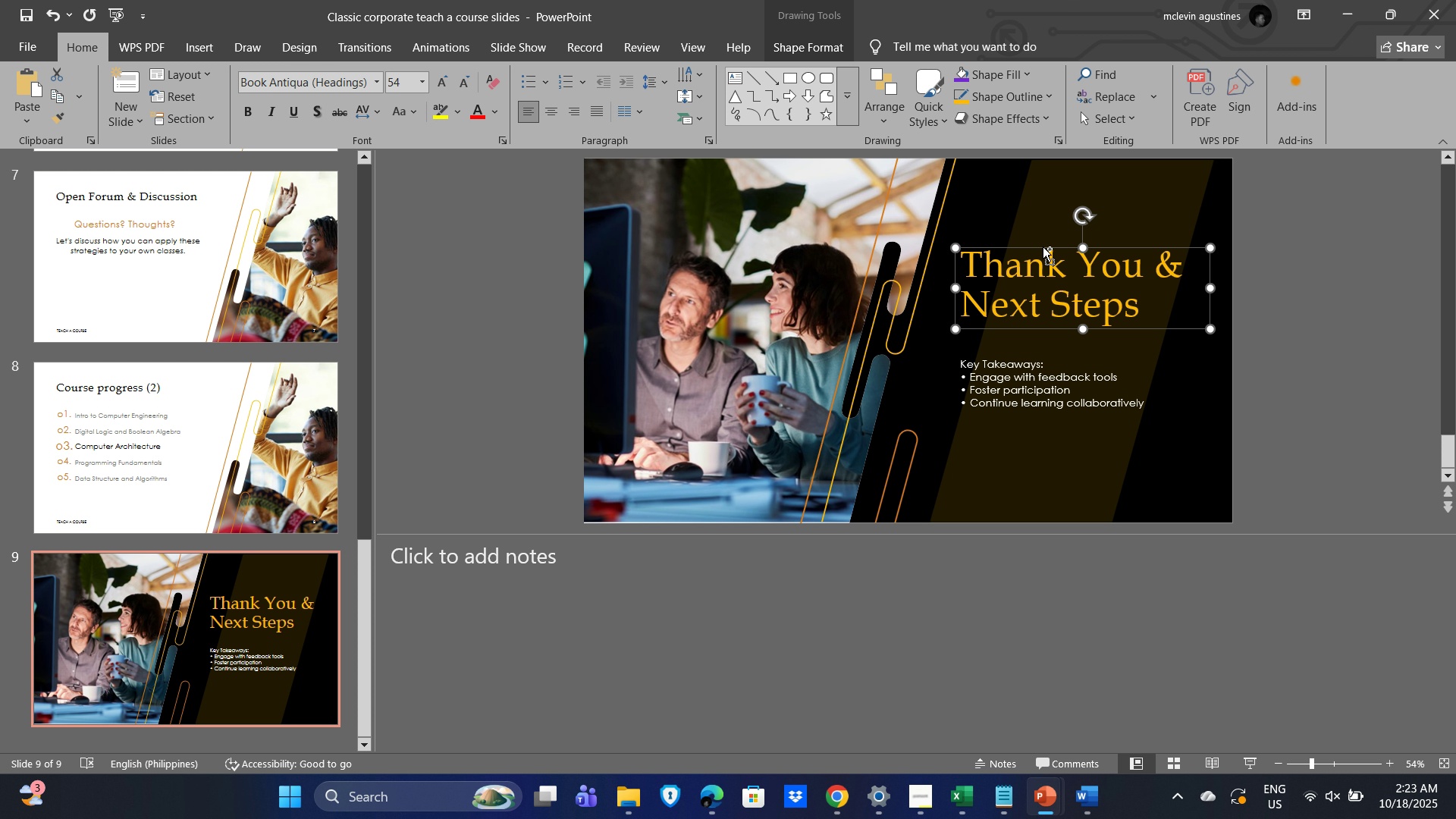 
key(Control+C)
 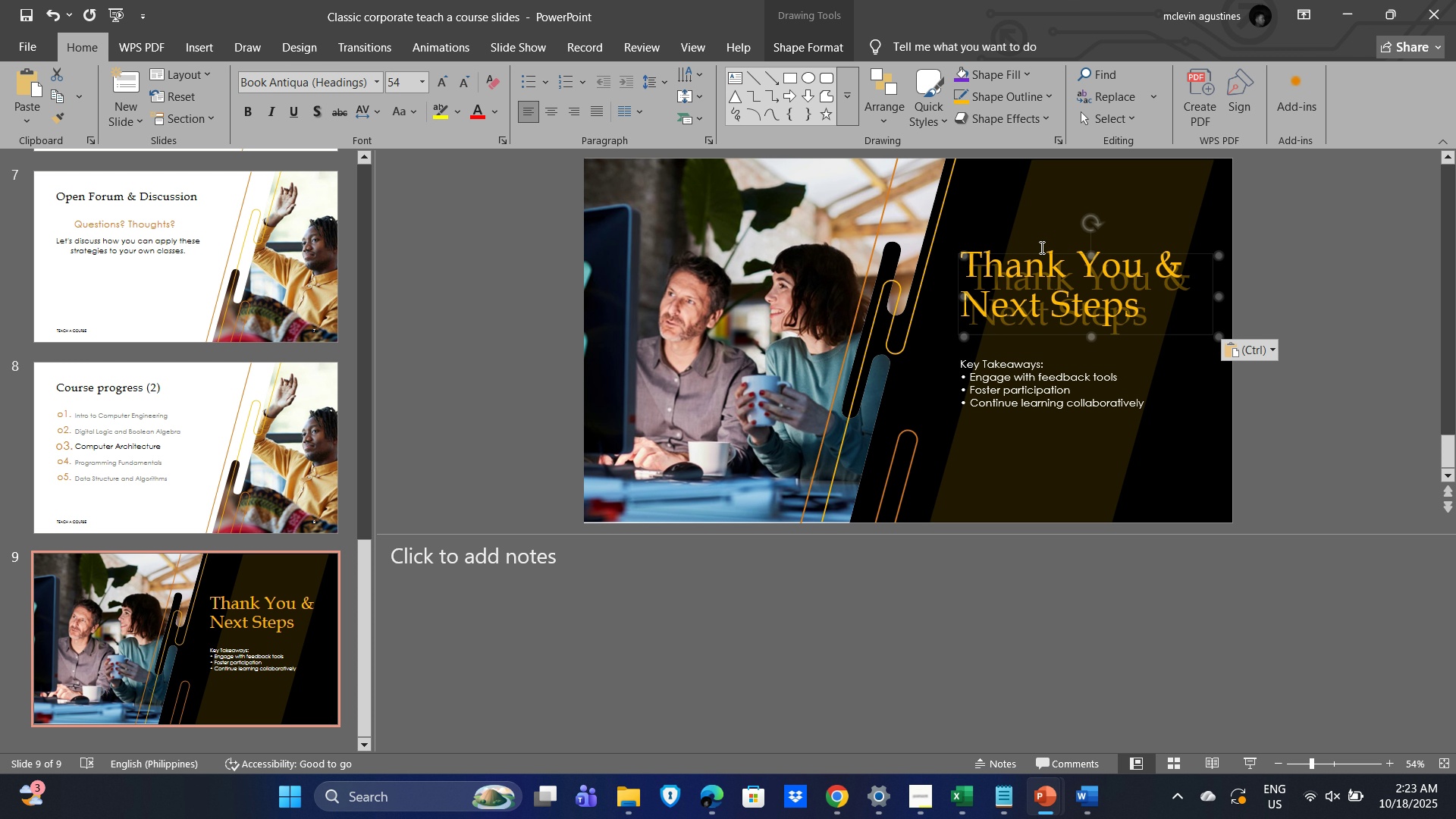 
key(Control+V)
 